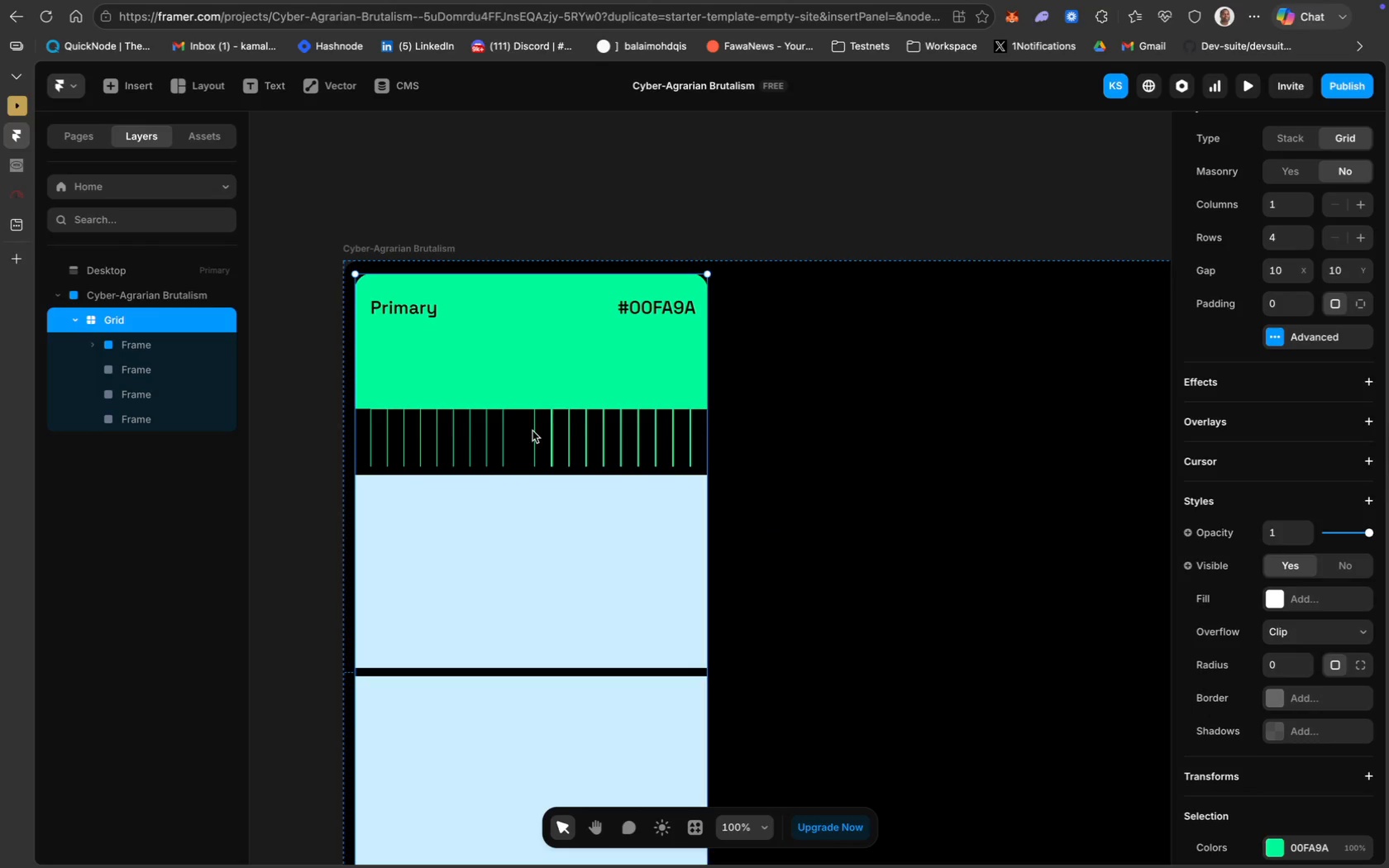 
left_click([531, 431])
 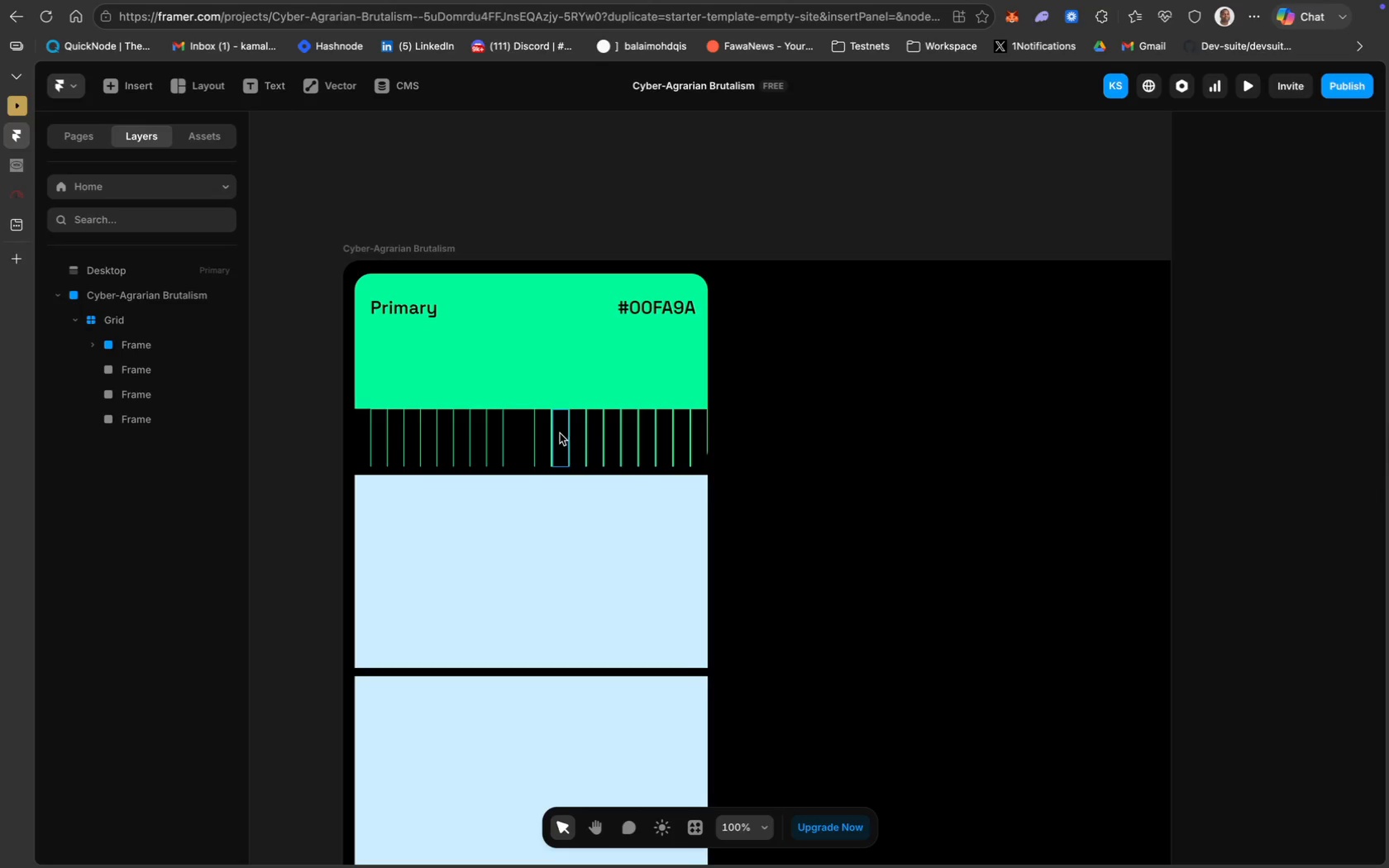 
left_click([532, 438])
 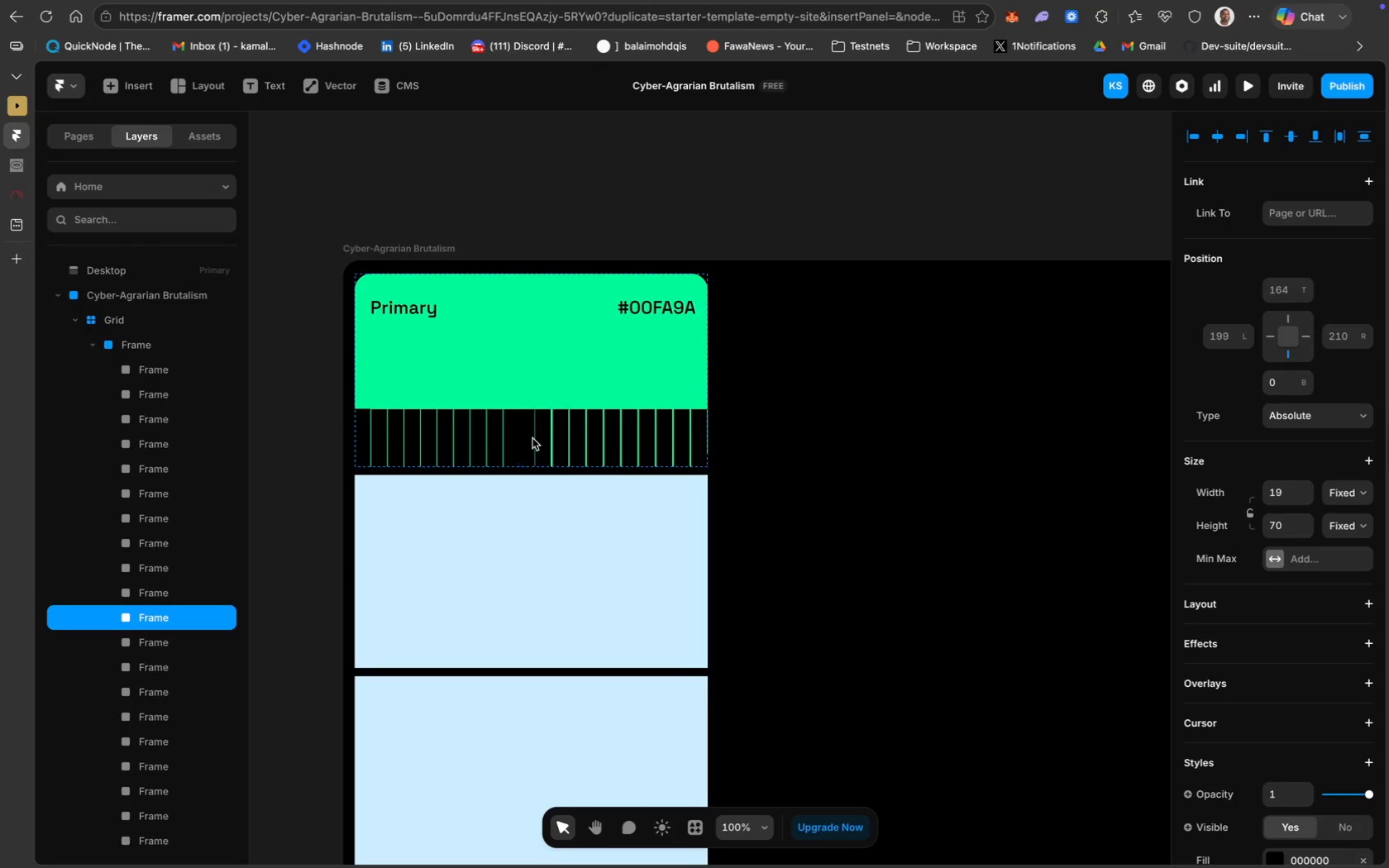 
key(ArrowRight)
 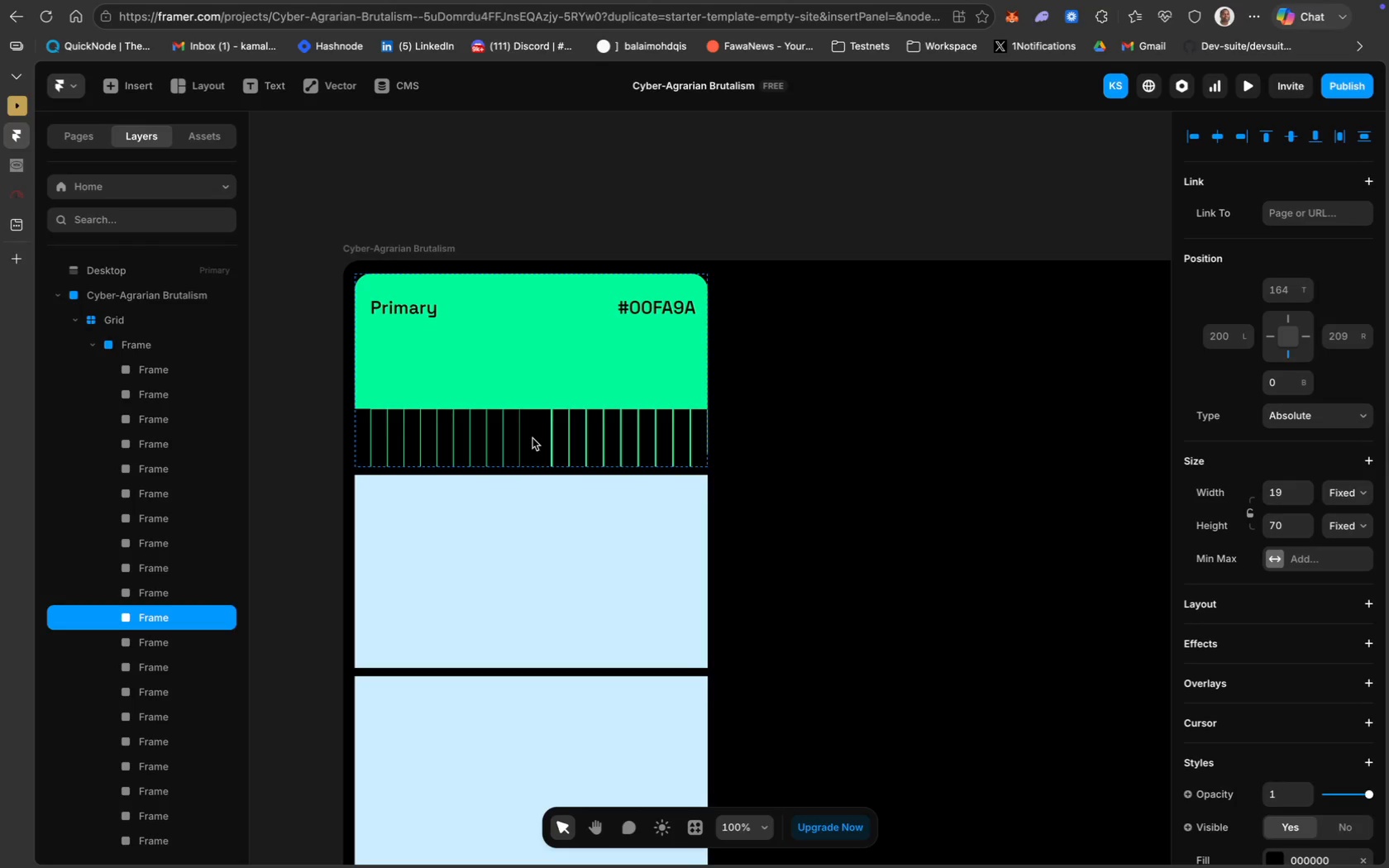 
key(ArrowRight)
 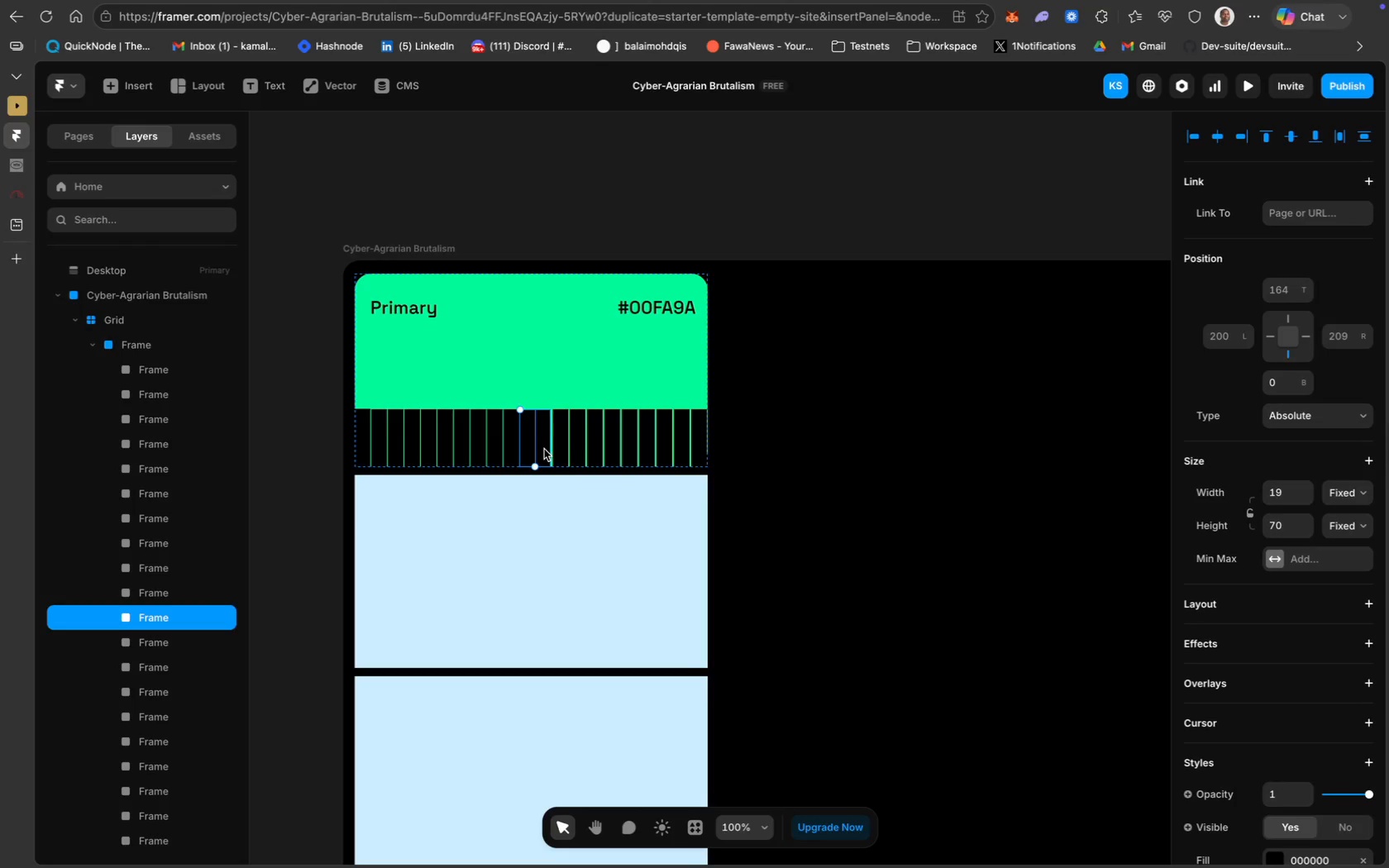 
left_click([546, 446])
 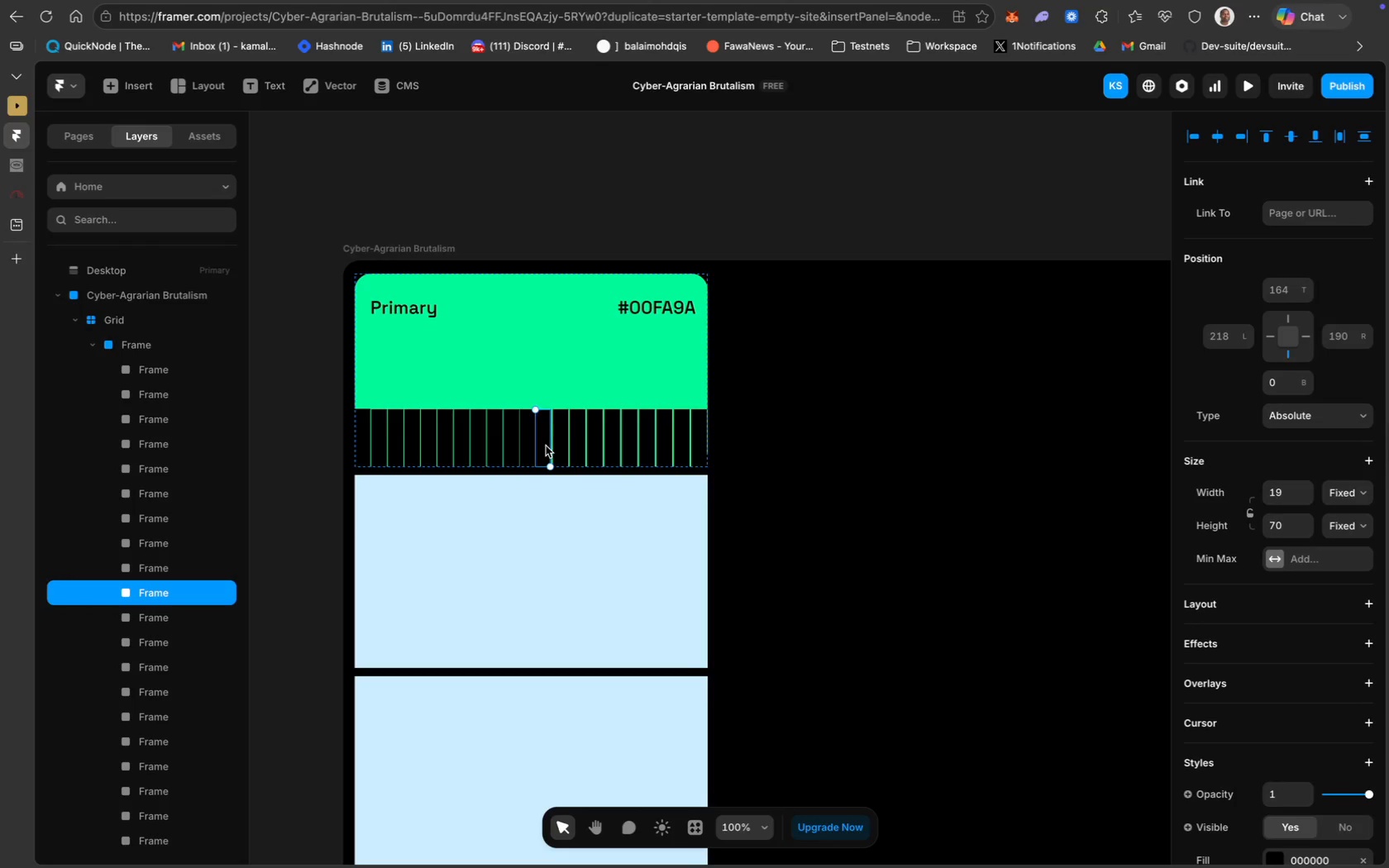 
key(ArrowRight)
 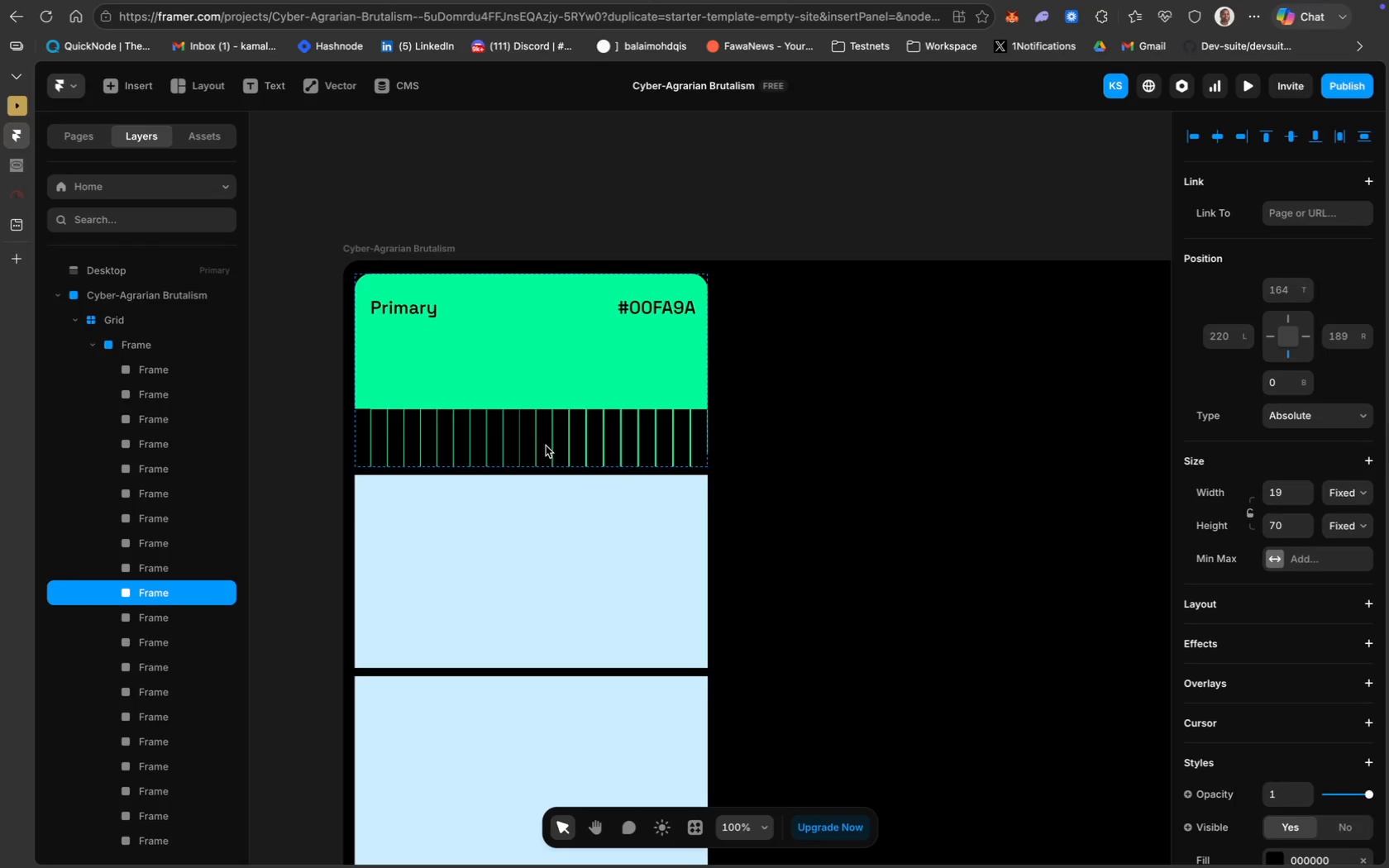 
key(ArrowRight)
 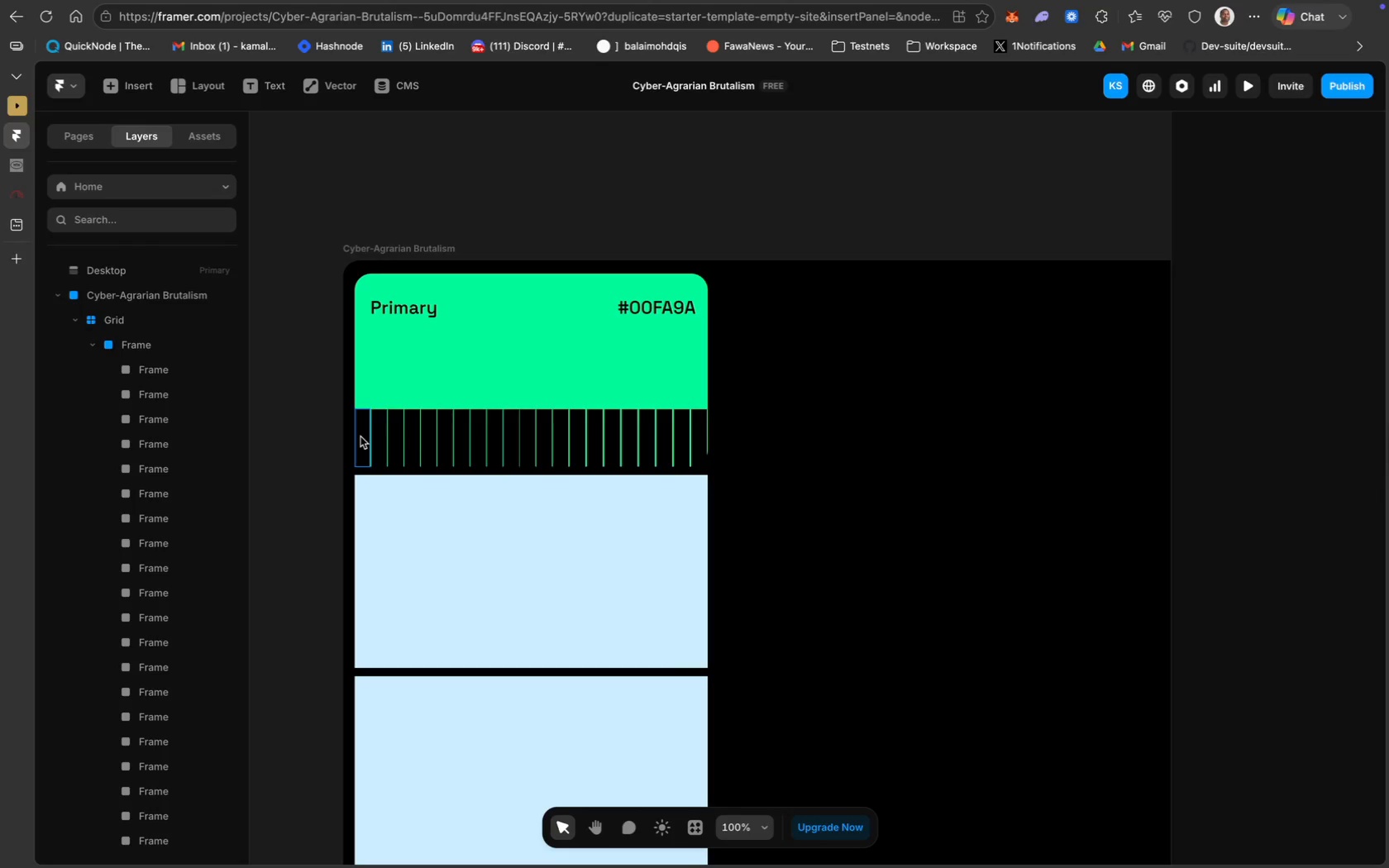 
wait(13.36)
 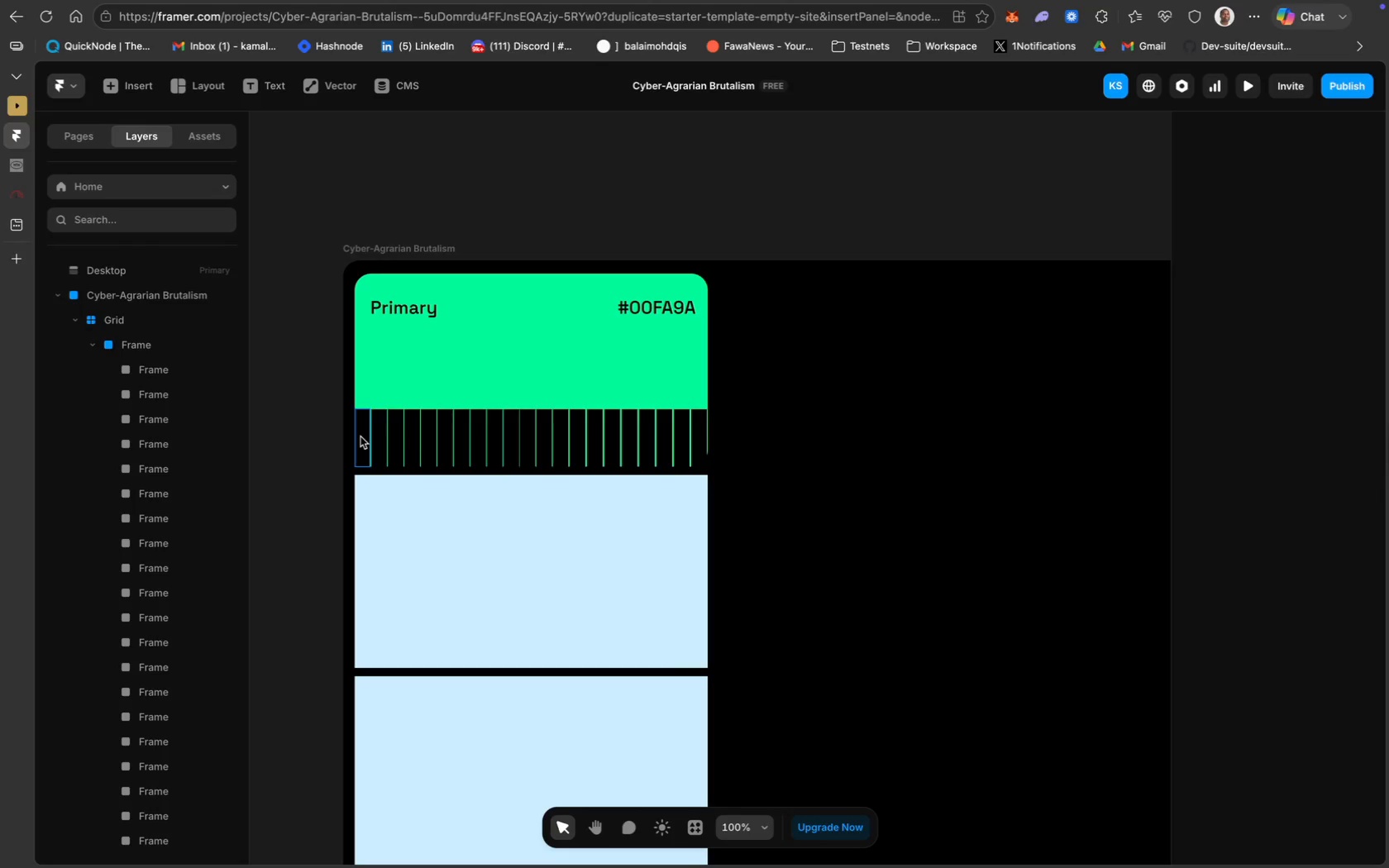 
left_click([701, 427])
 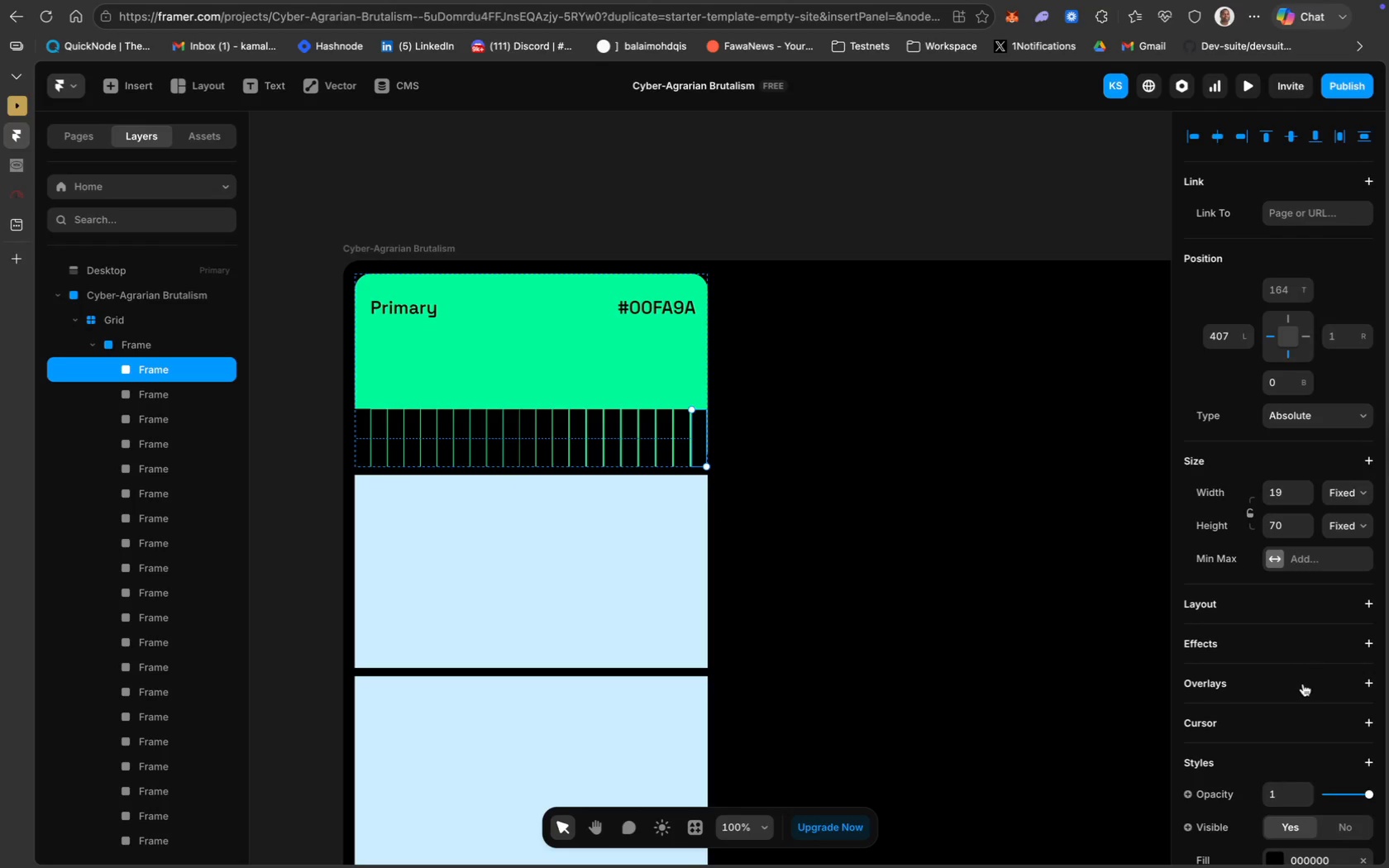 
scroll: coordinate [1303, 684], scroll_direction: down, amount: 84.0
 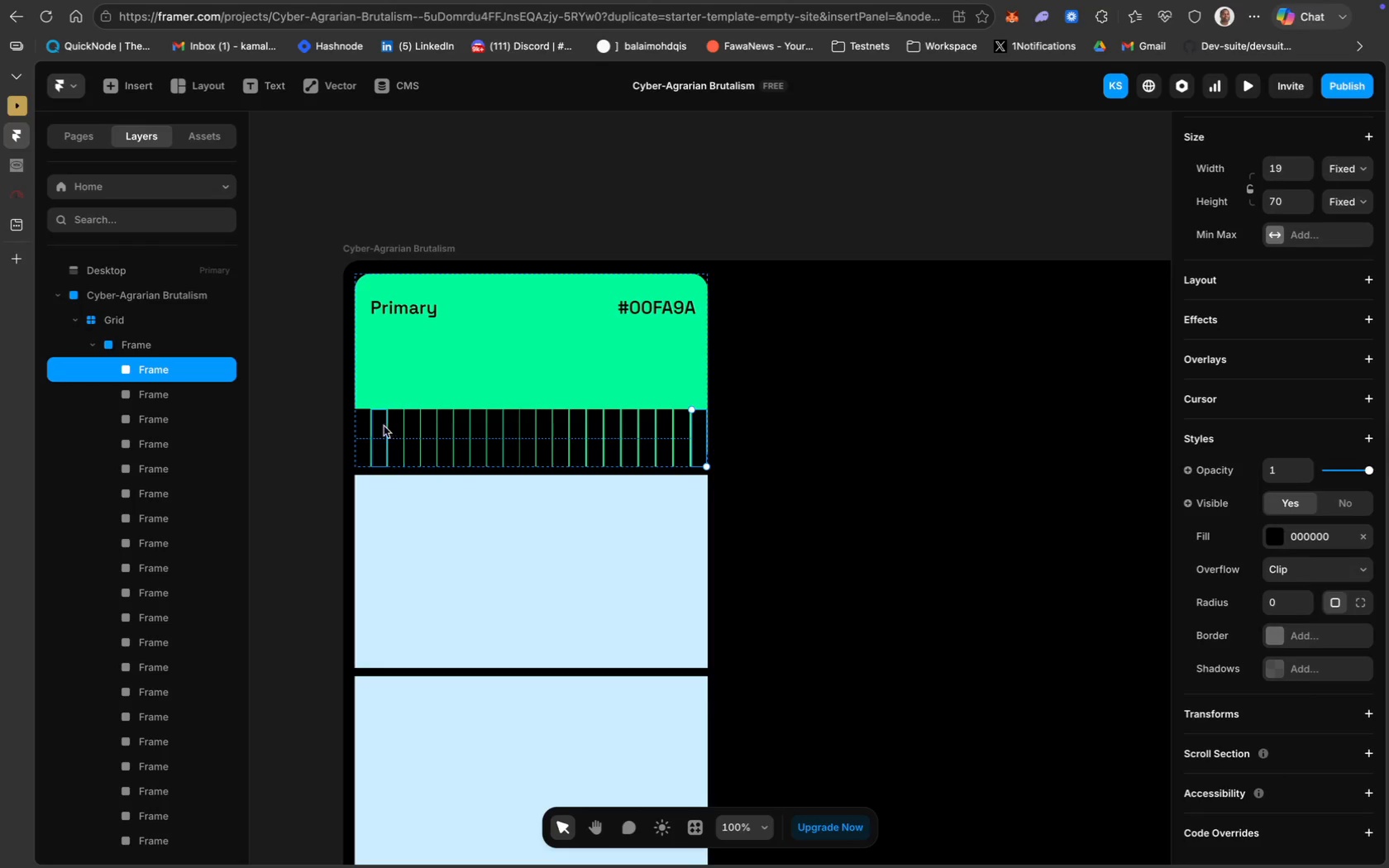 
left_click([376, 425])
 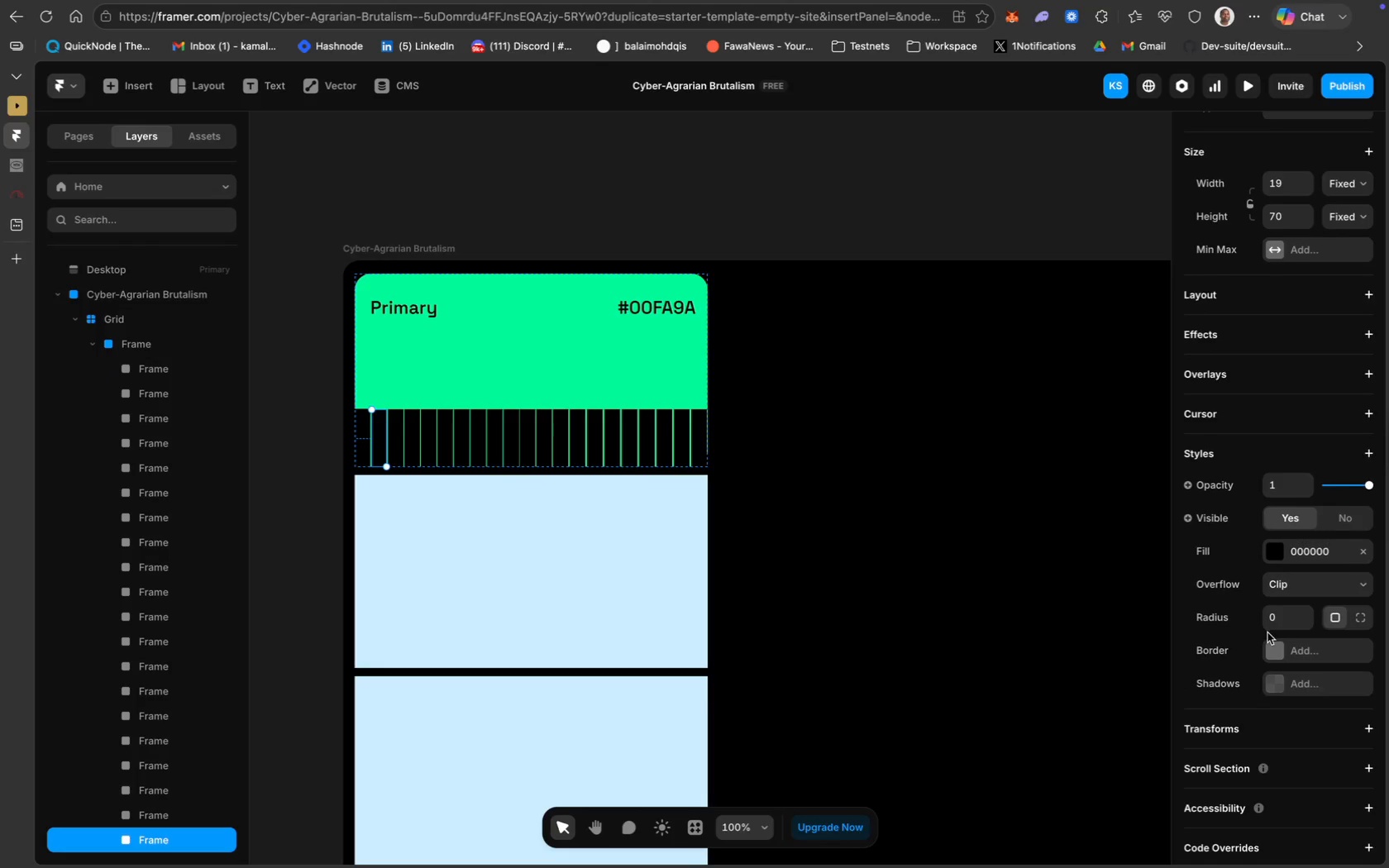 
scroll: coordinate [1267, 632], scroll_direction: down, amount: 32.0
 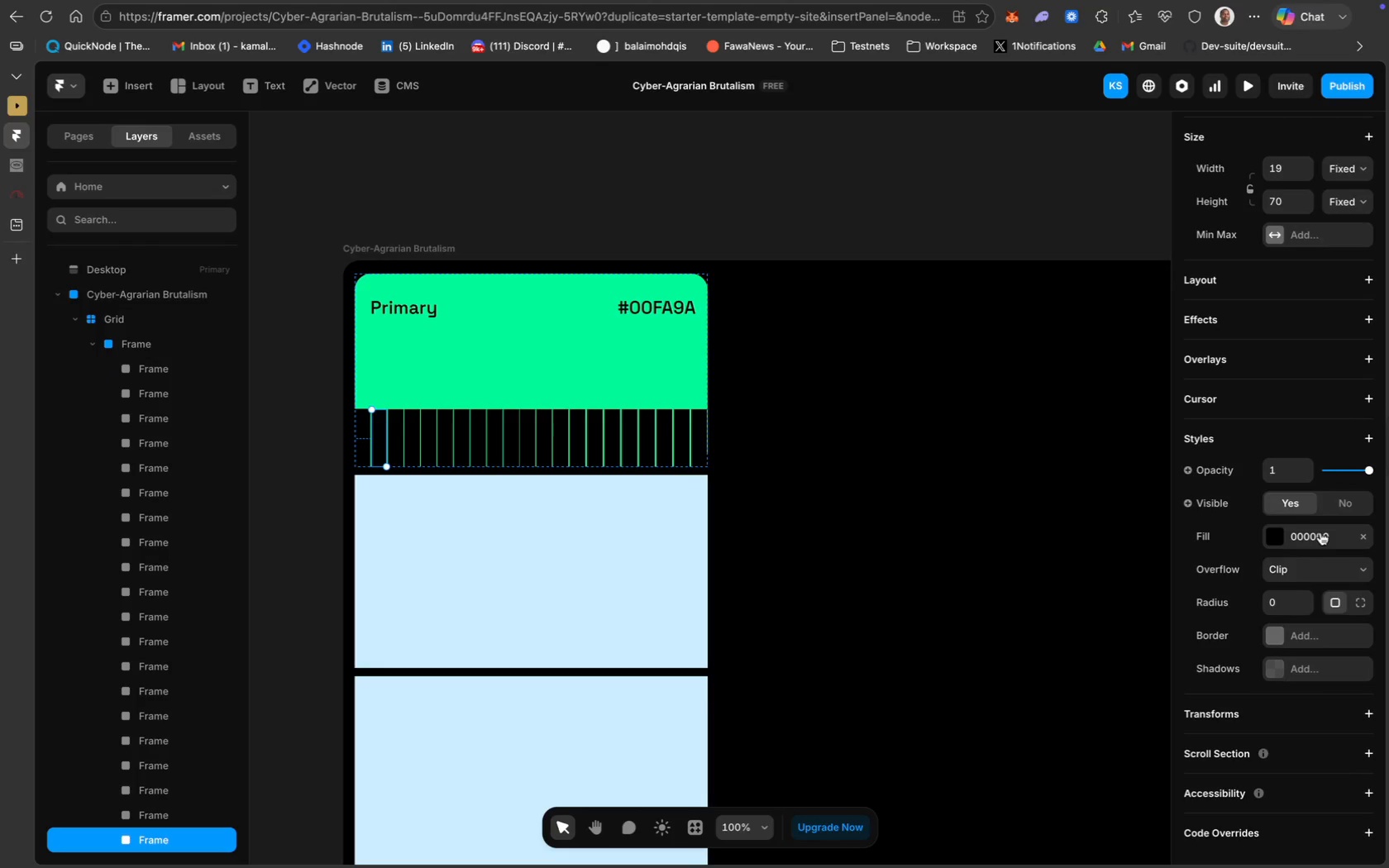 
left_click([1320, 532])
 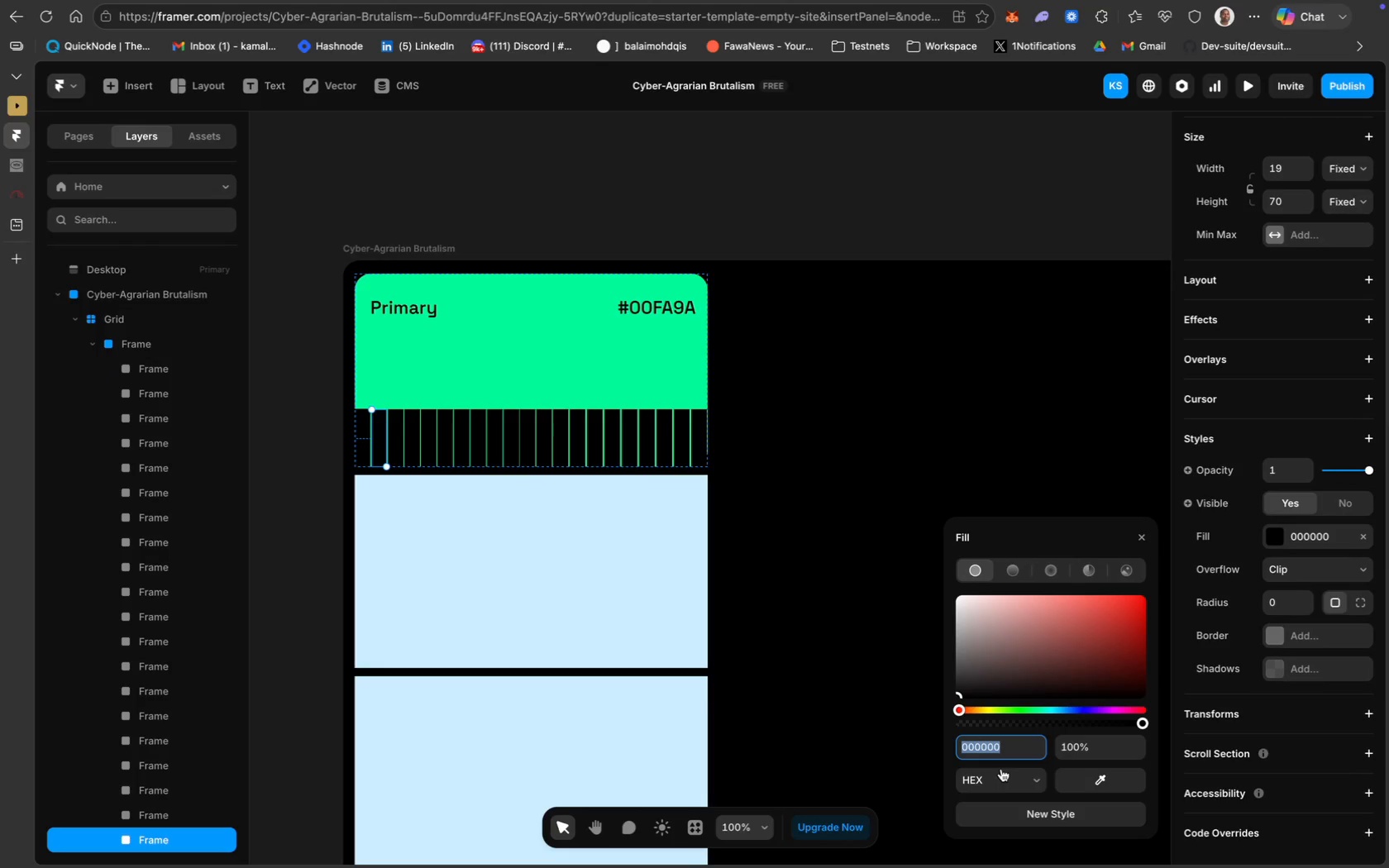 
type(00FA9A)
 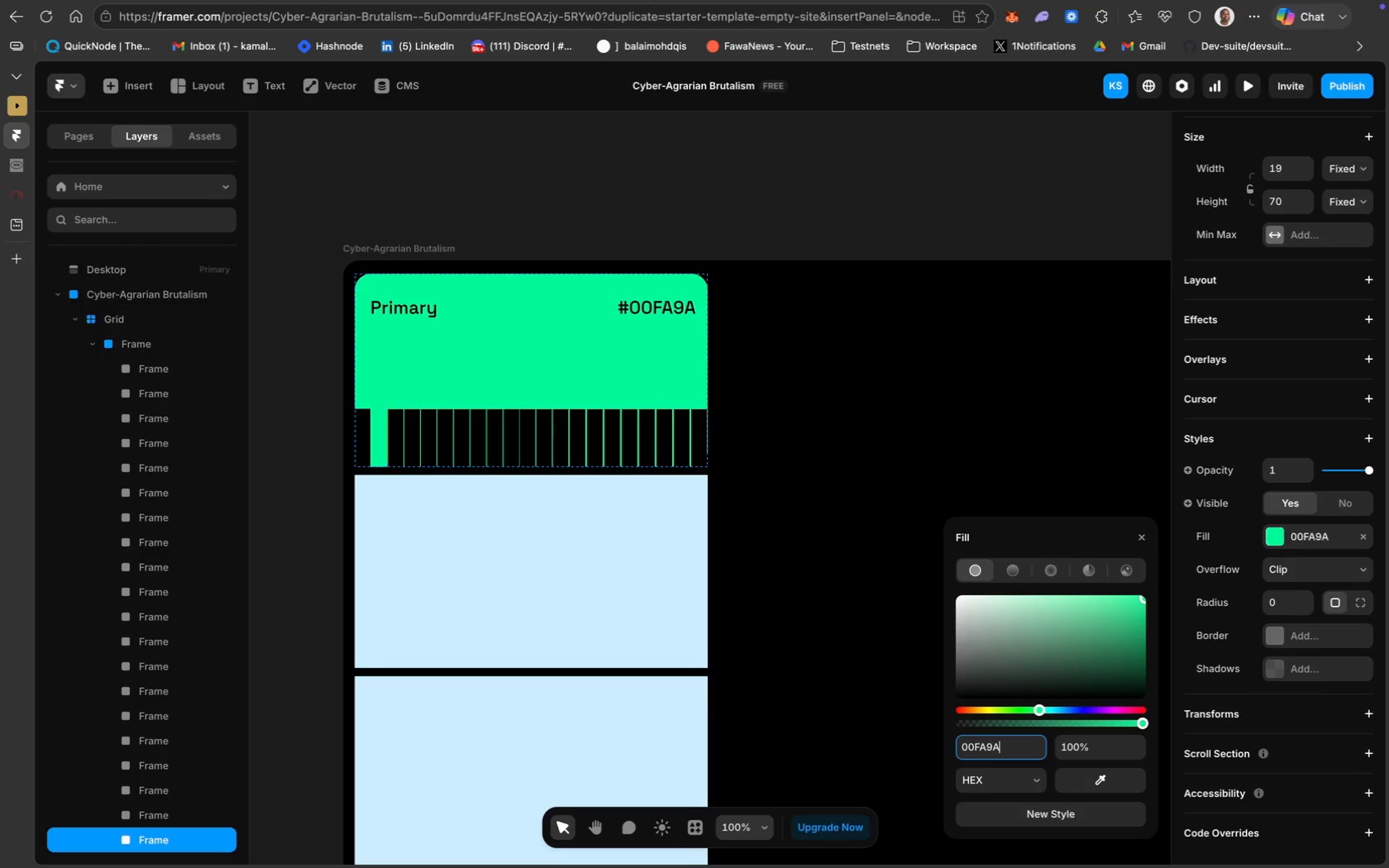 
key(Enter)
 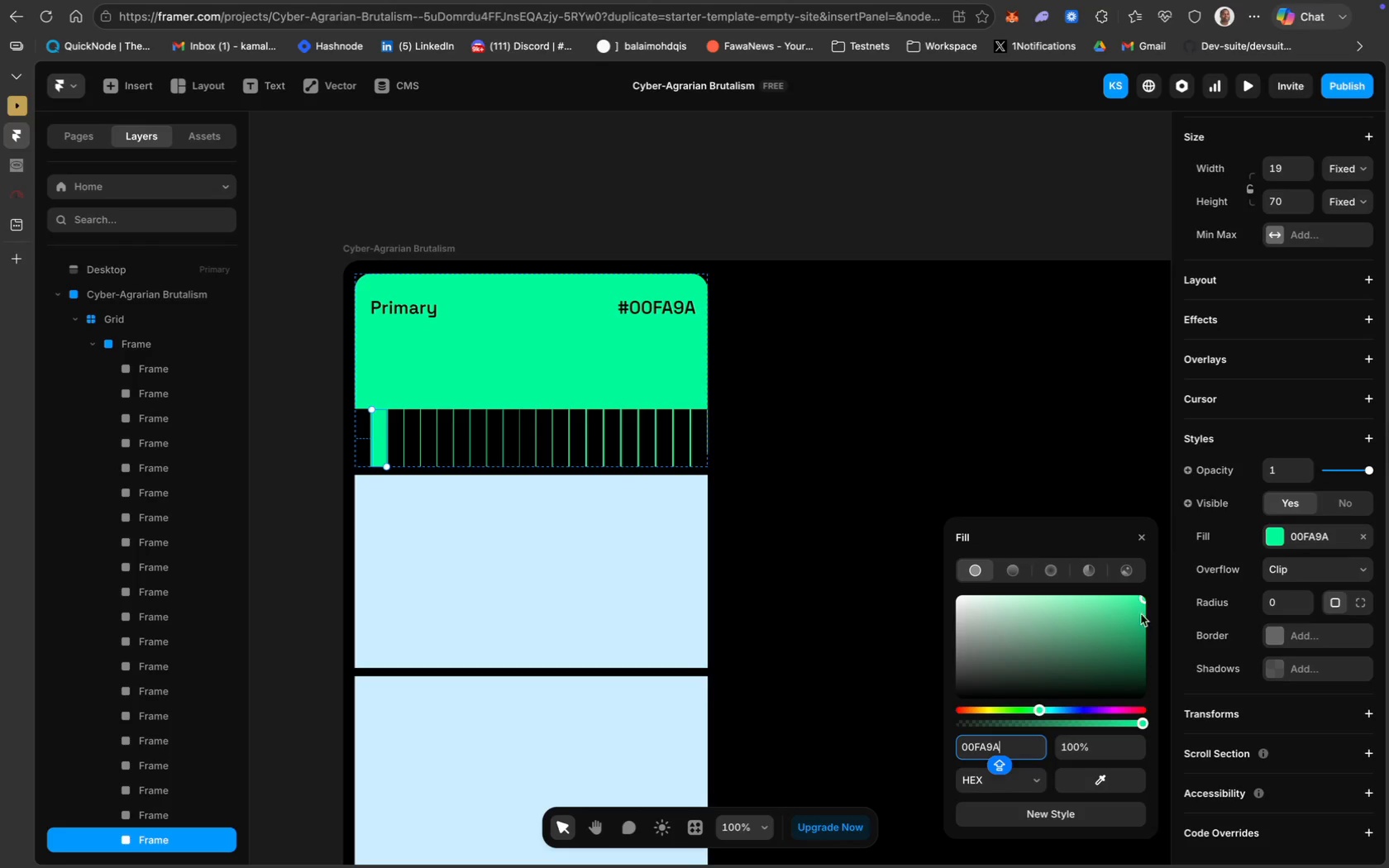 
left_click_drag(start_coordinate=[1143, 599], to_coordinate=[1146, 688])
 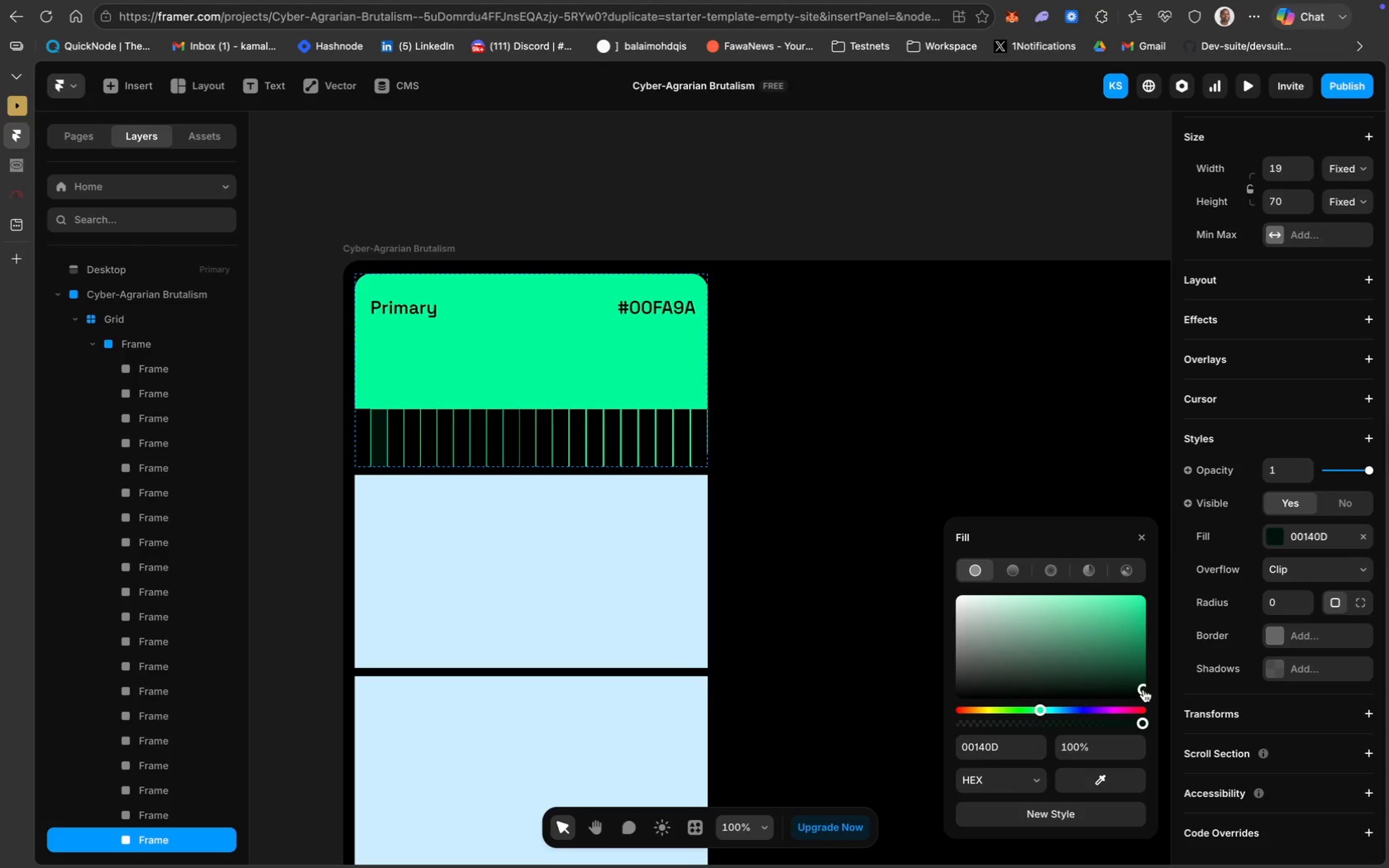 
wait(5.28)
 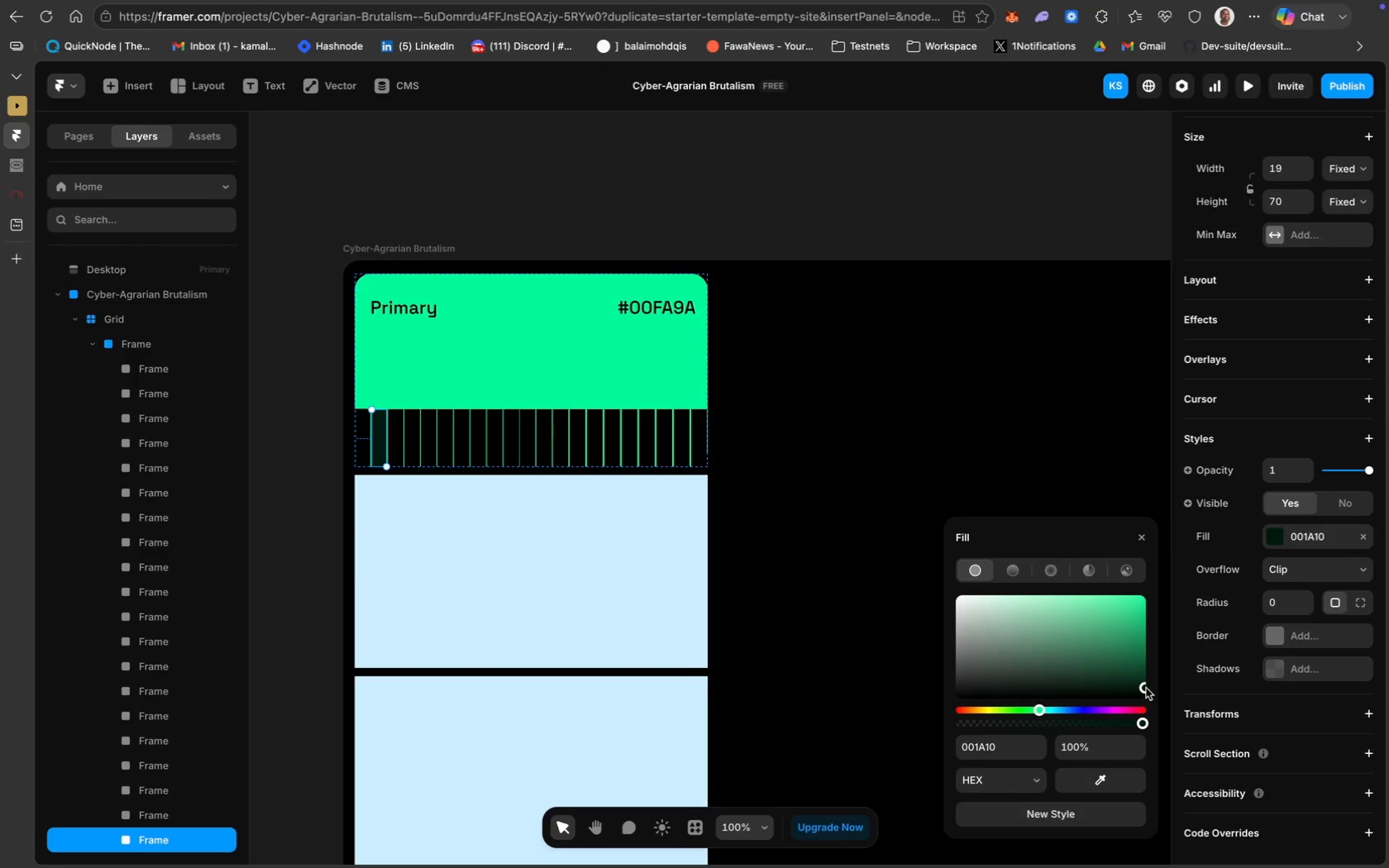 
left_click([399, 436])
 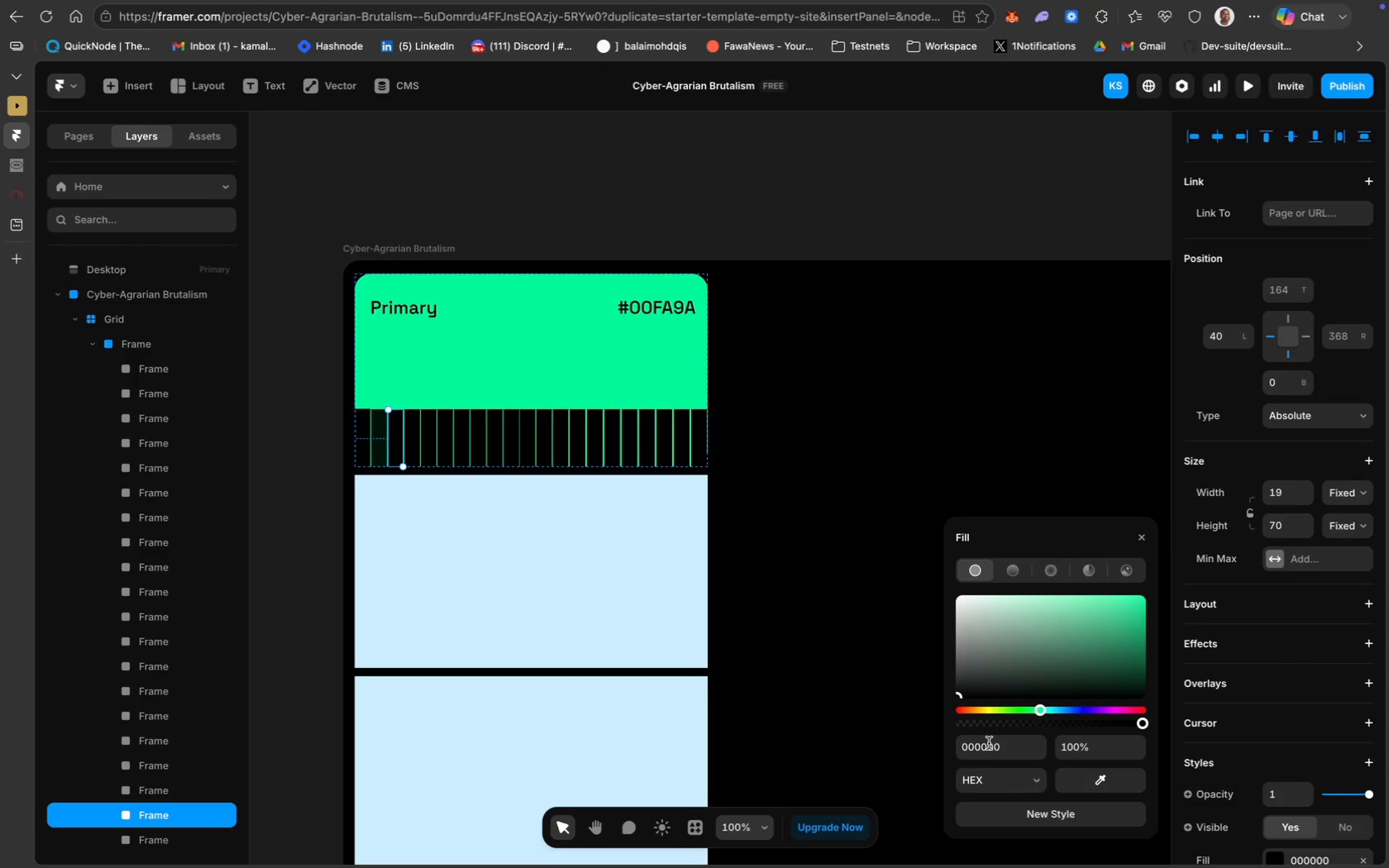 
key(Meta+V)
 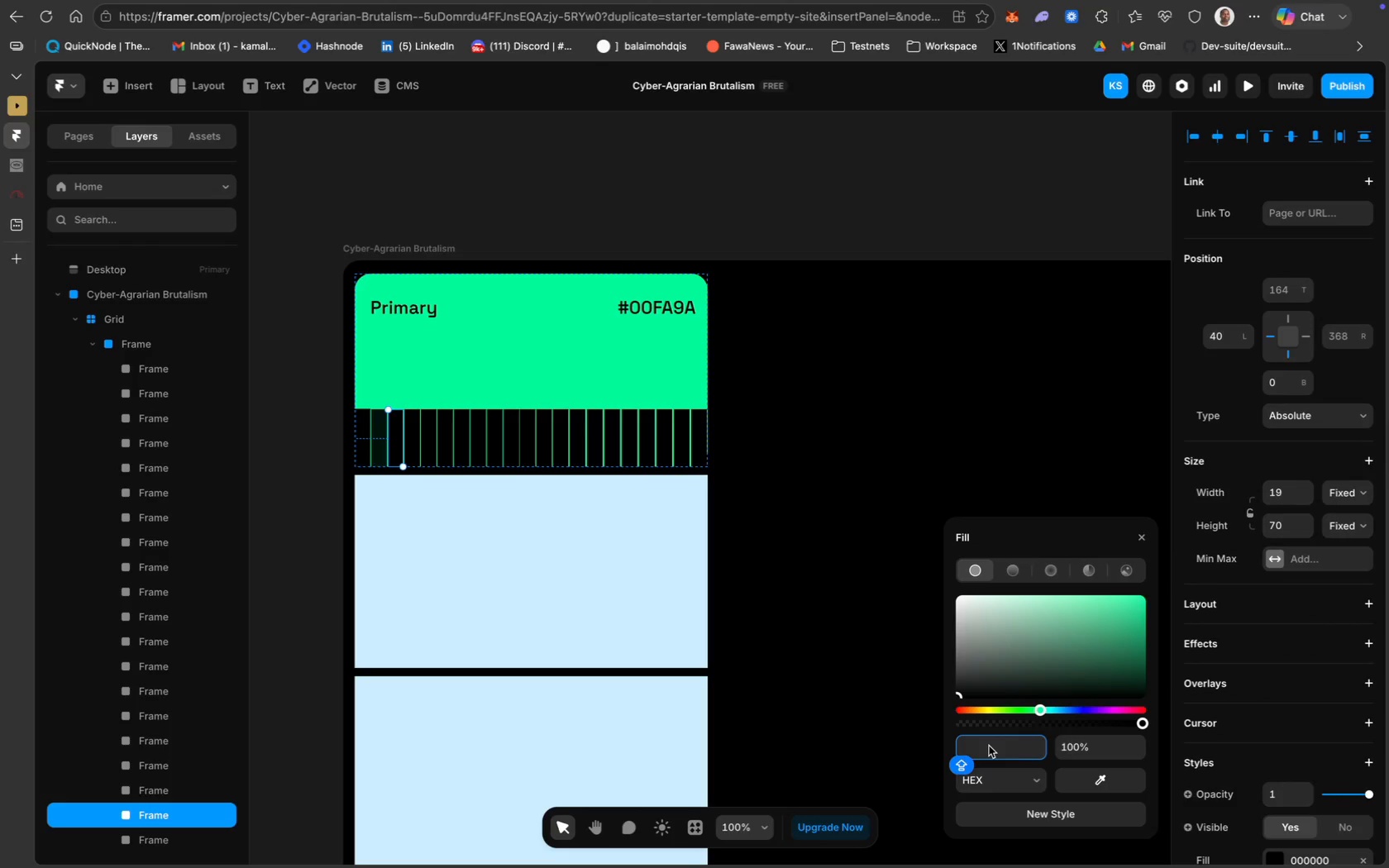 
type(00FA9A)
 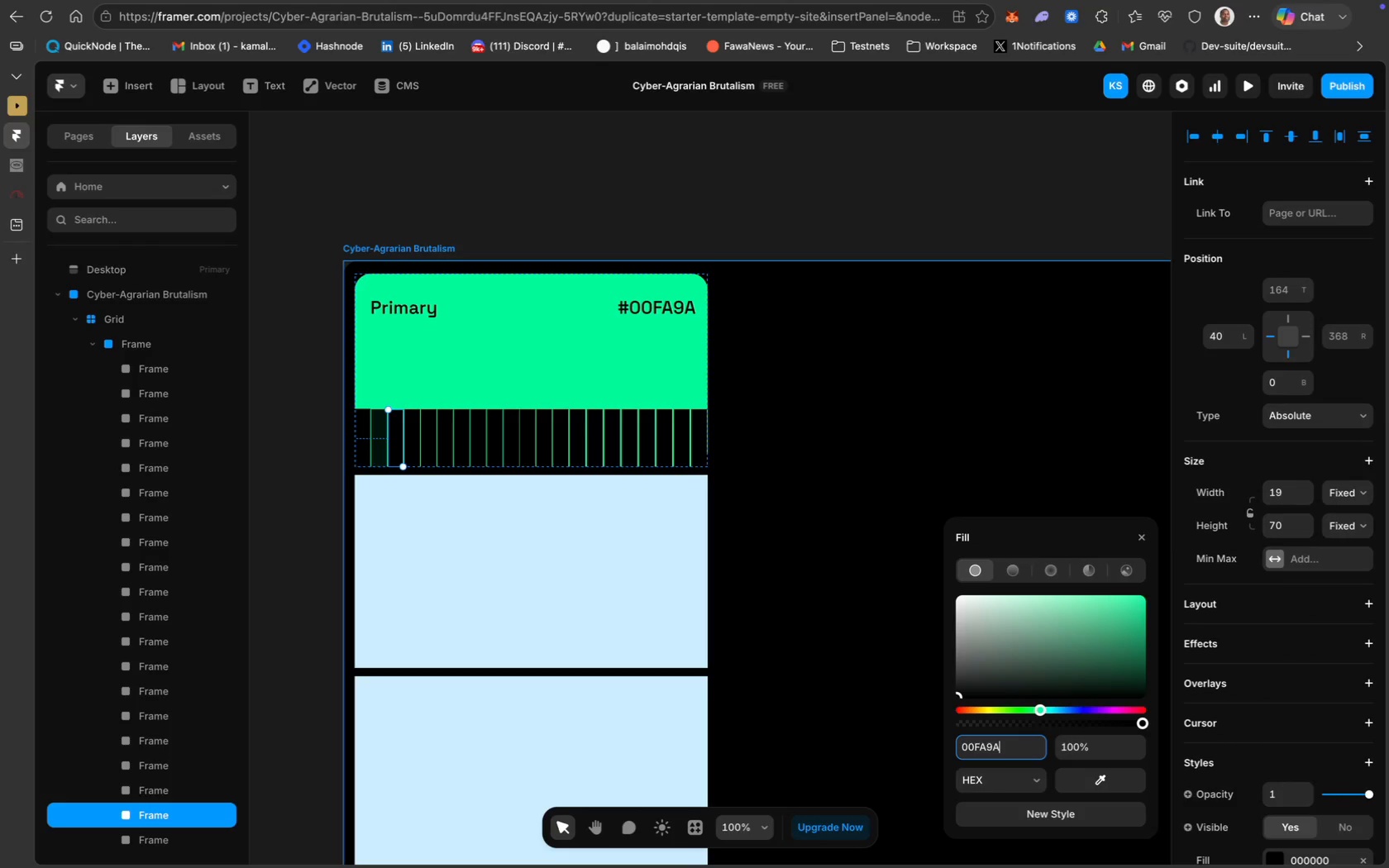 
key(Meta+A)
 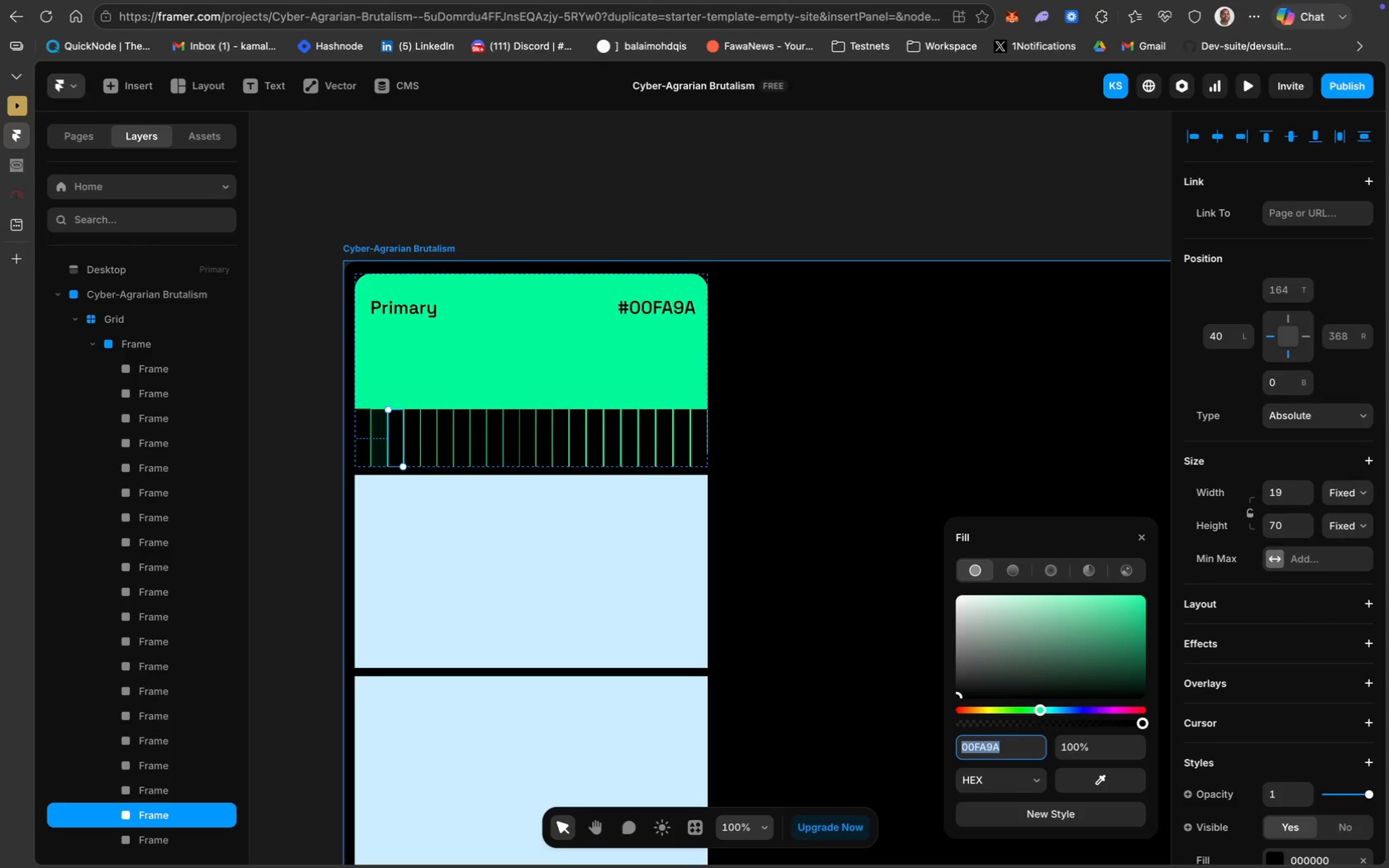 
key(Meta+C)
 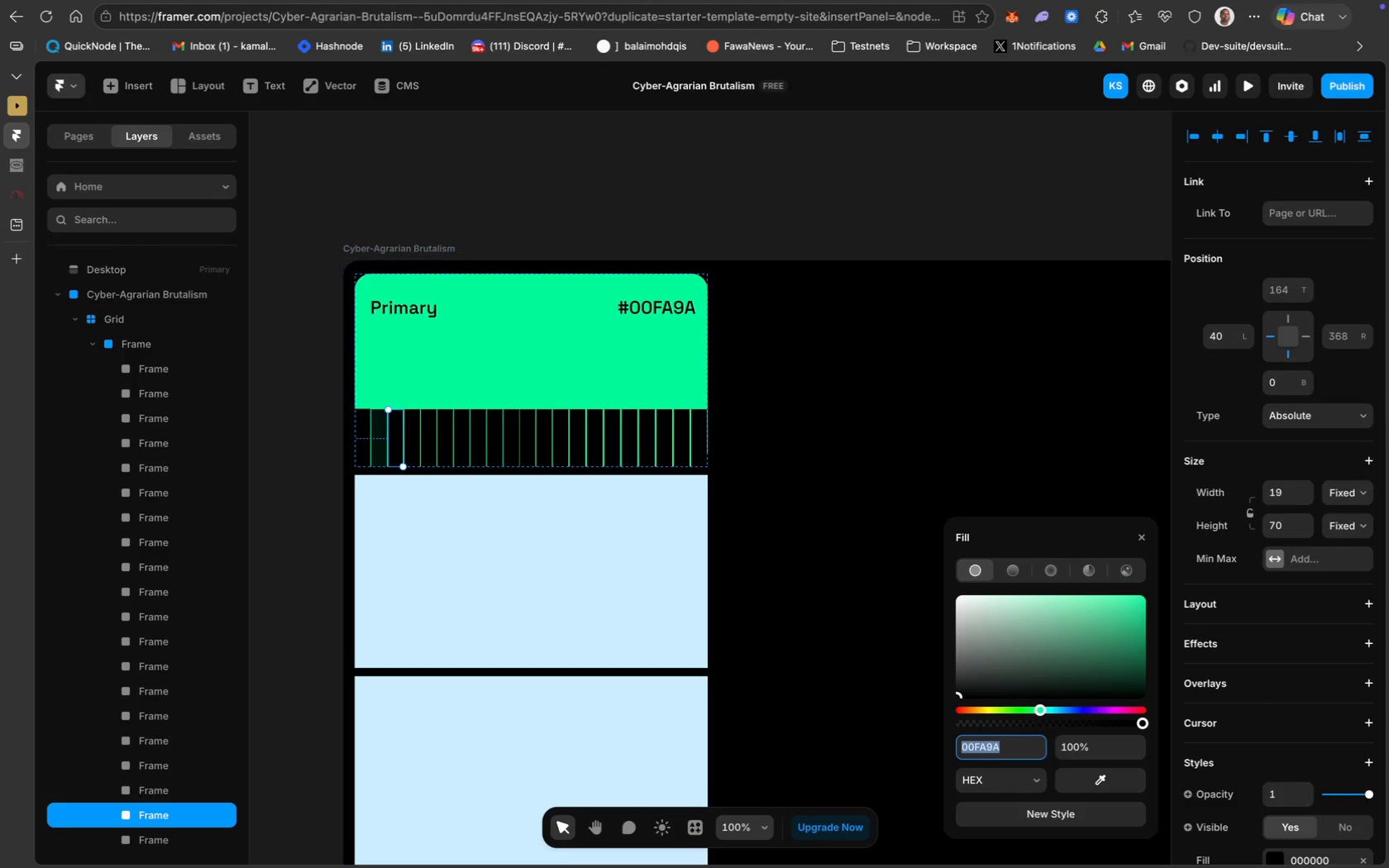 
key(Meta+C)
 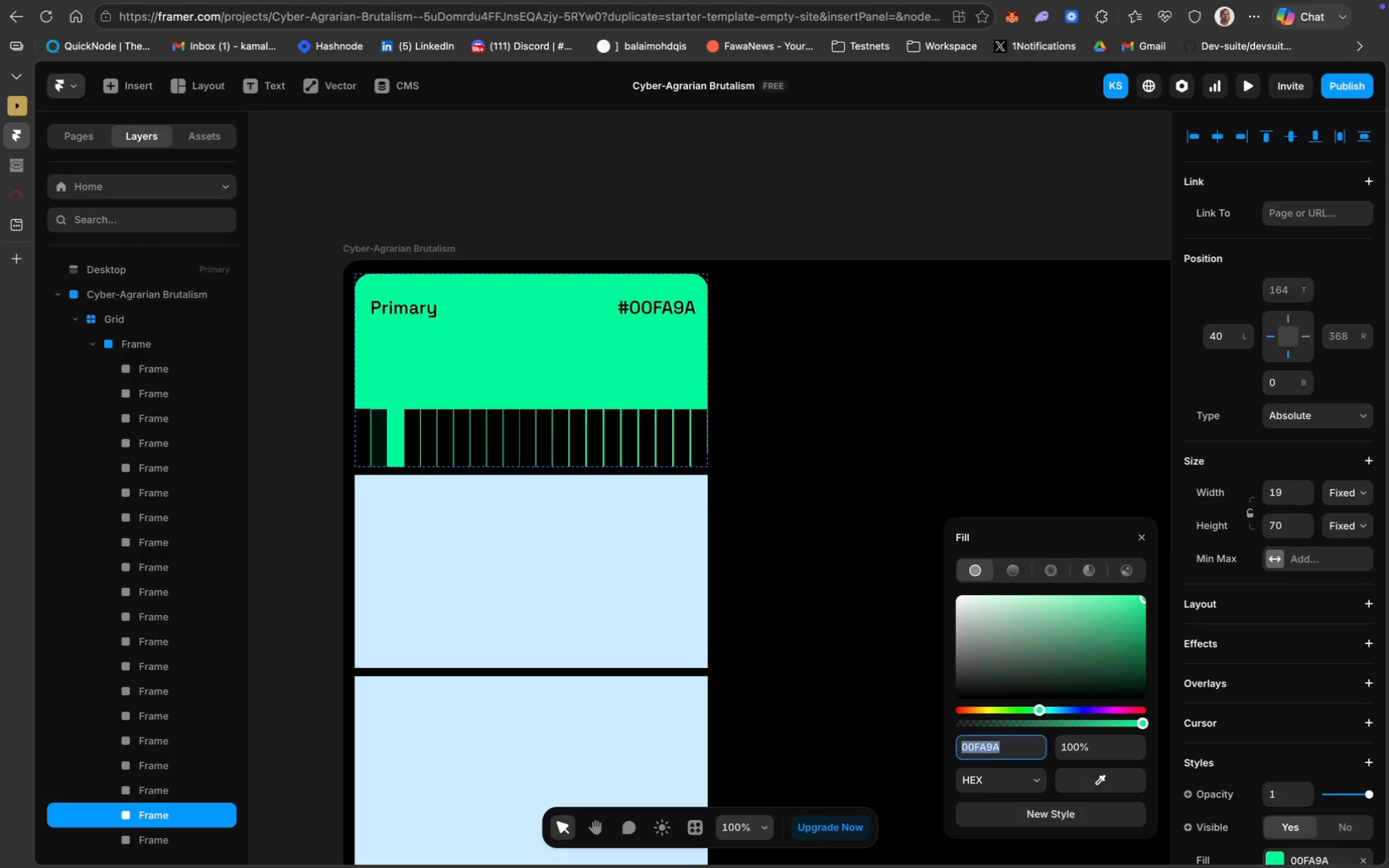 
key(Enter)
 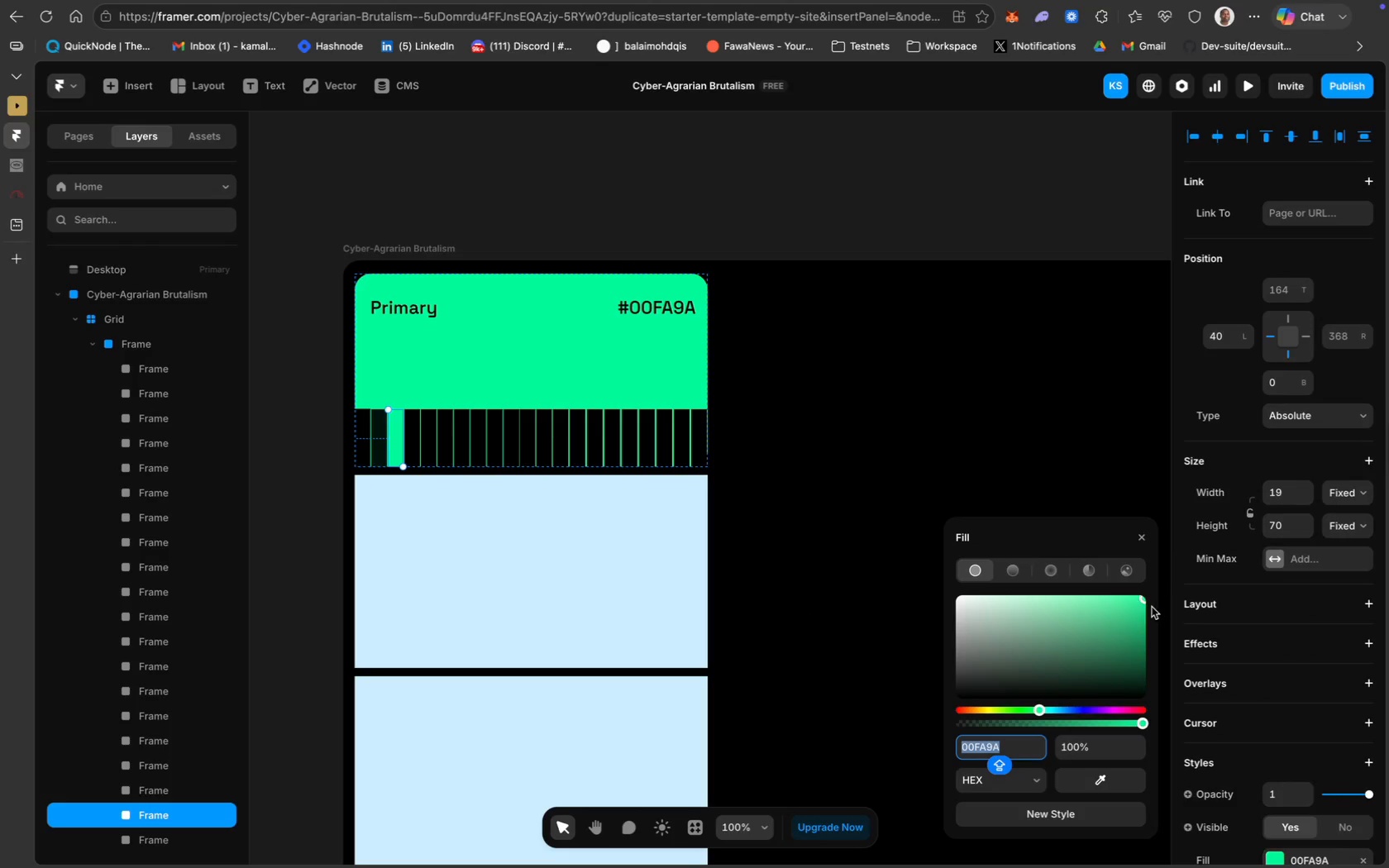 
left_click_drag(start_coordinate=[1142, 599], to_coordinate=[1144, 684])
 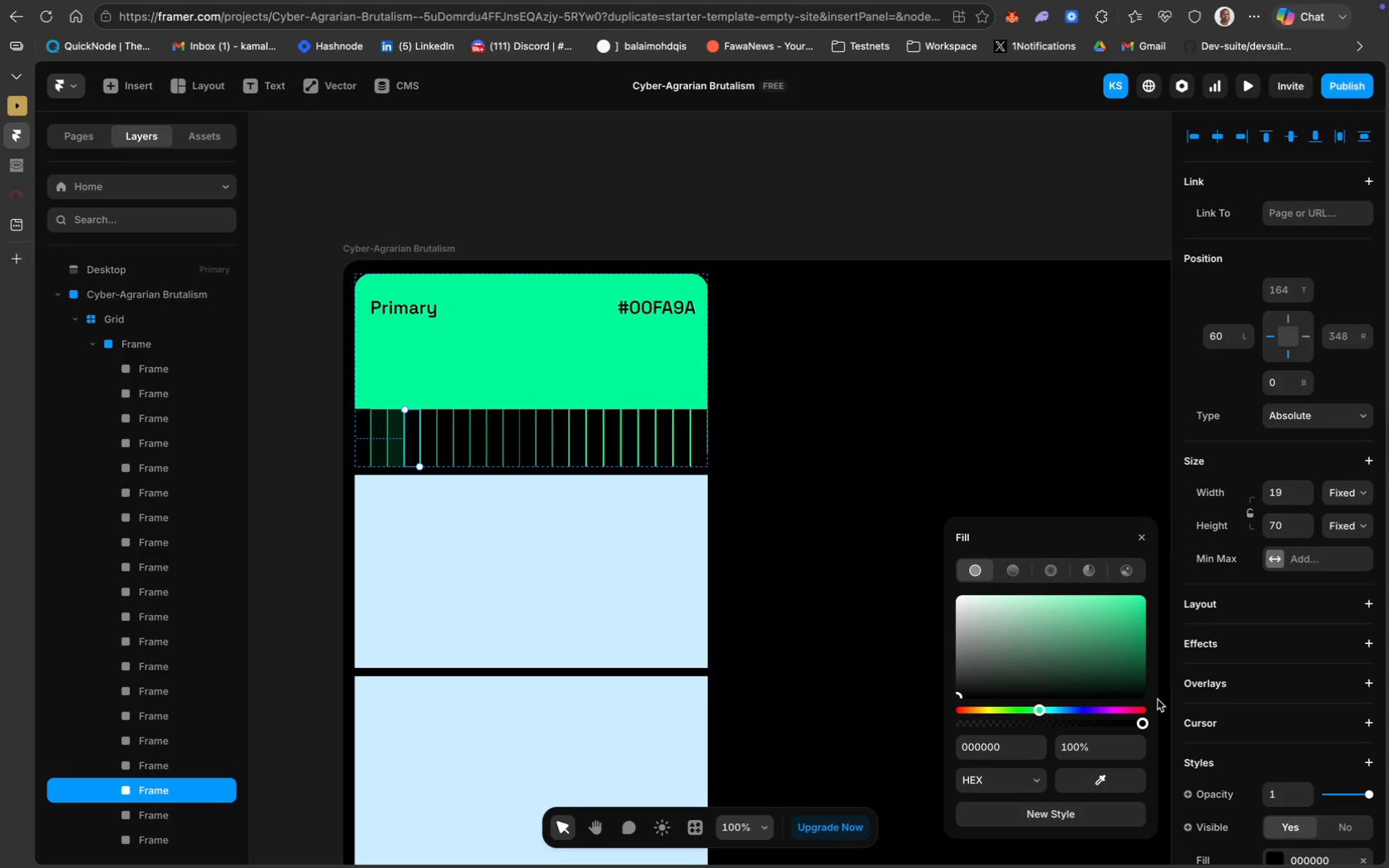 
wait(6.05)
 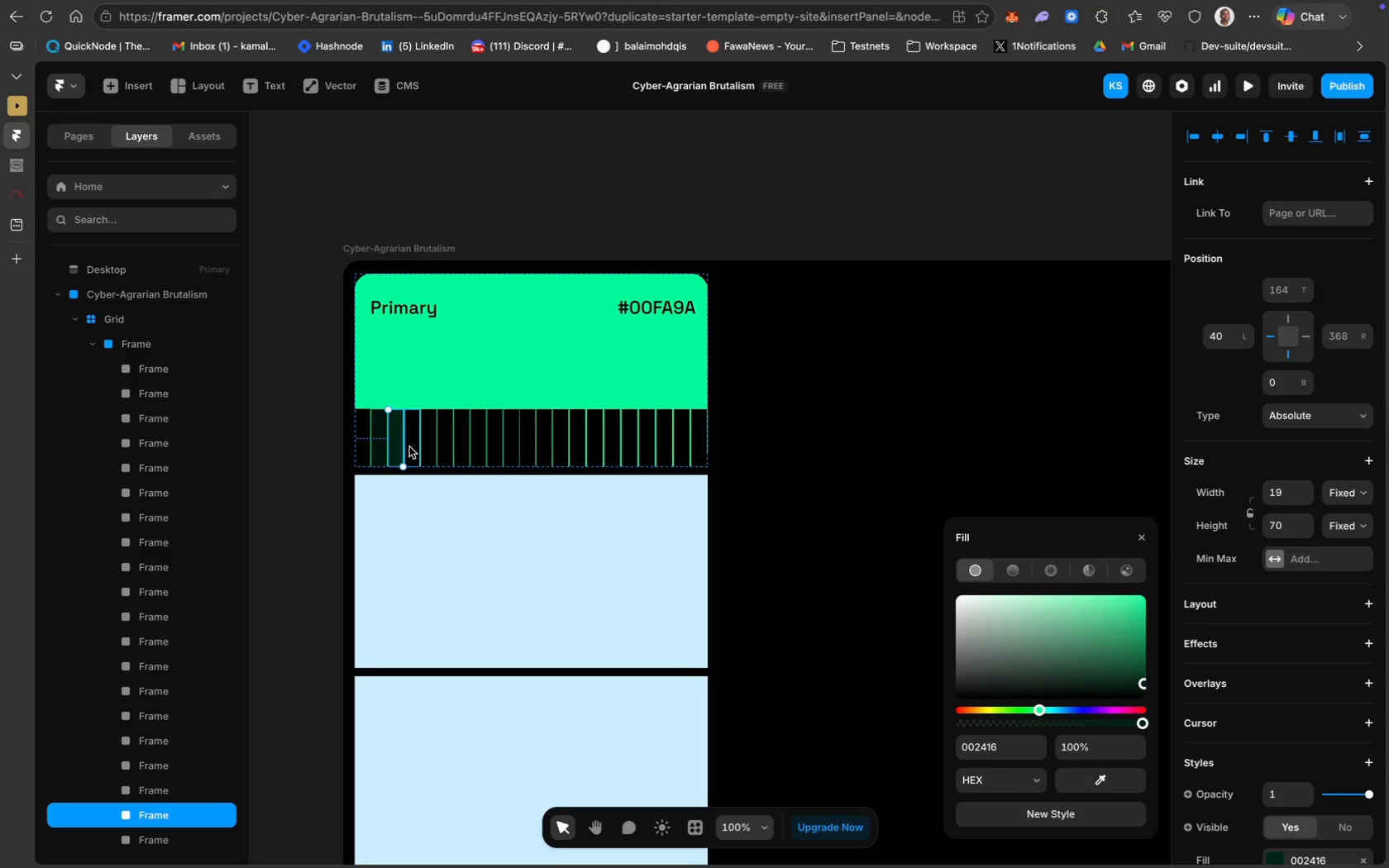 
left_click([993, 748])
 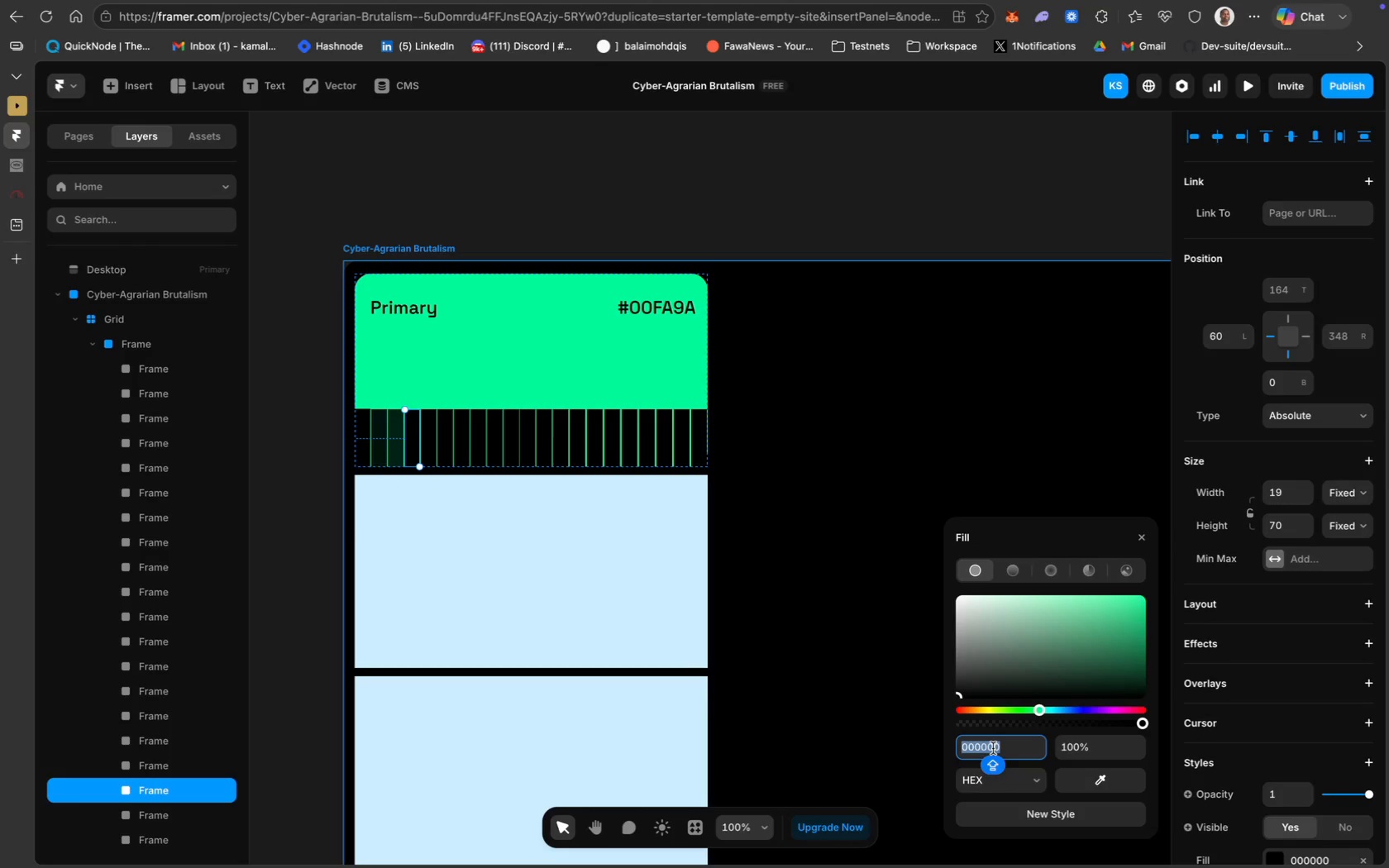 
key(Meta+V)
 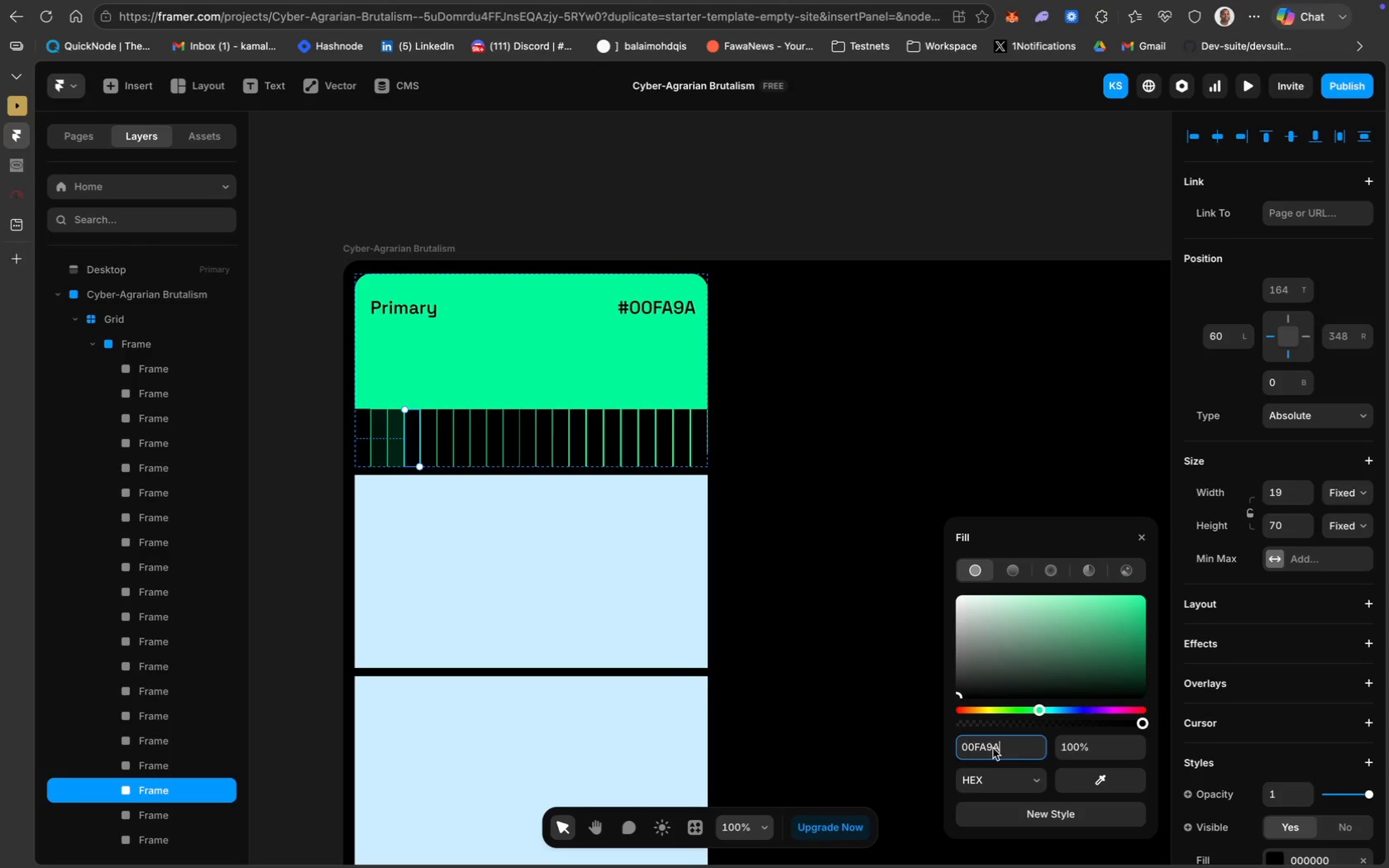 
key(Enter)
 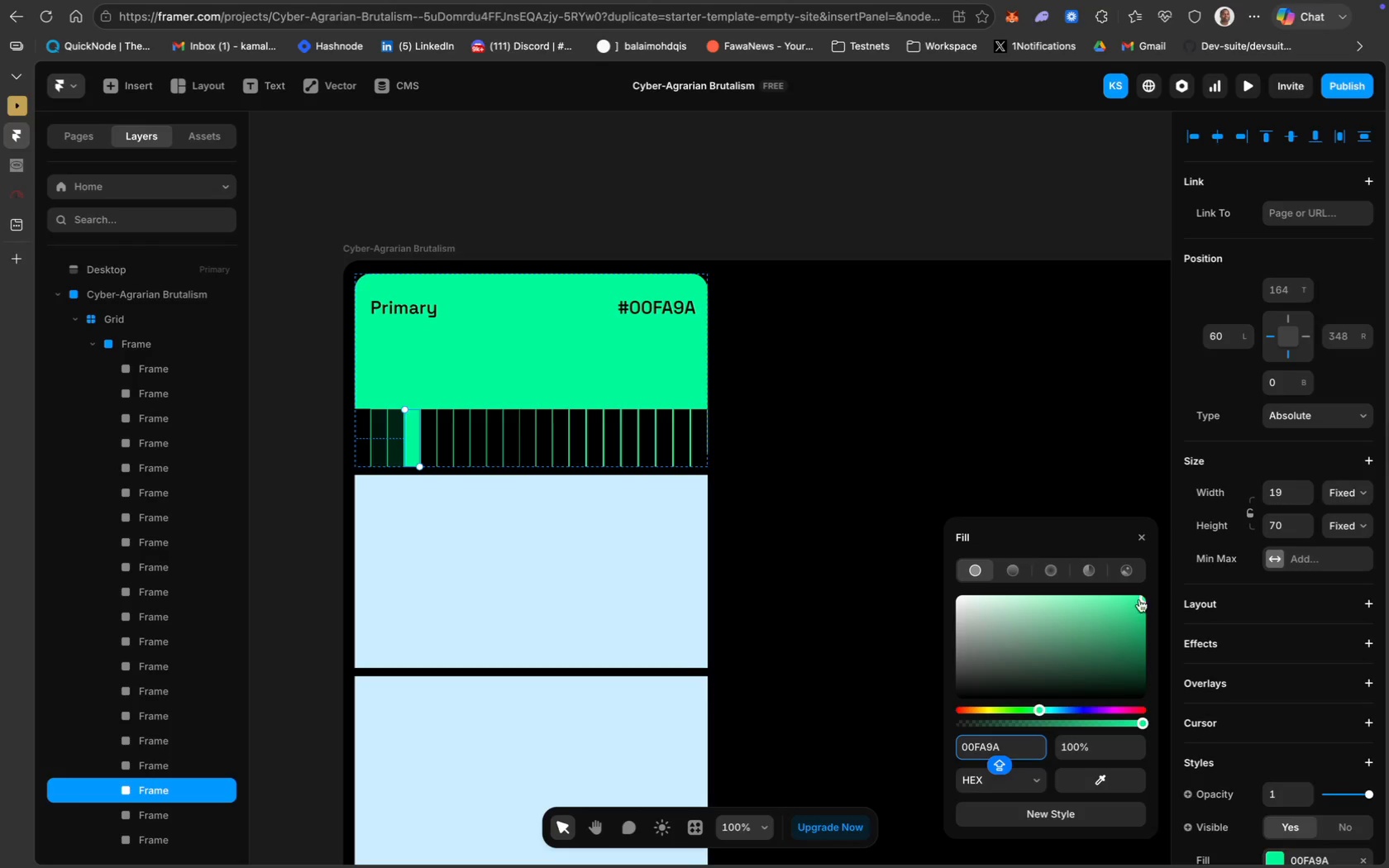 
left_click_drag(start_coordinate=[1142, 599], to_coordinate=[1144, 675])
 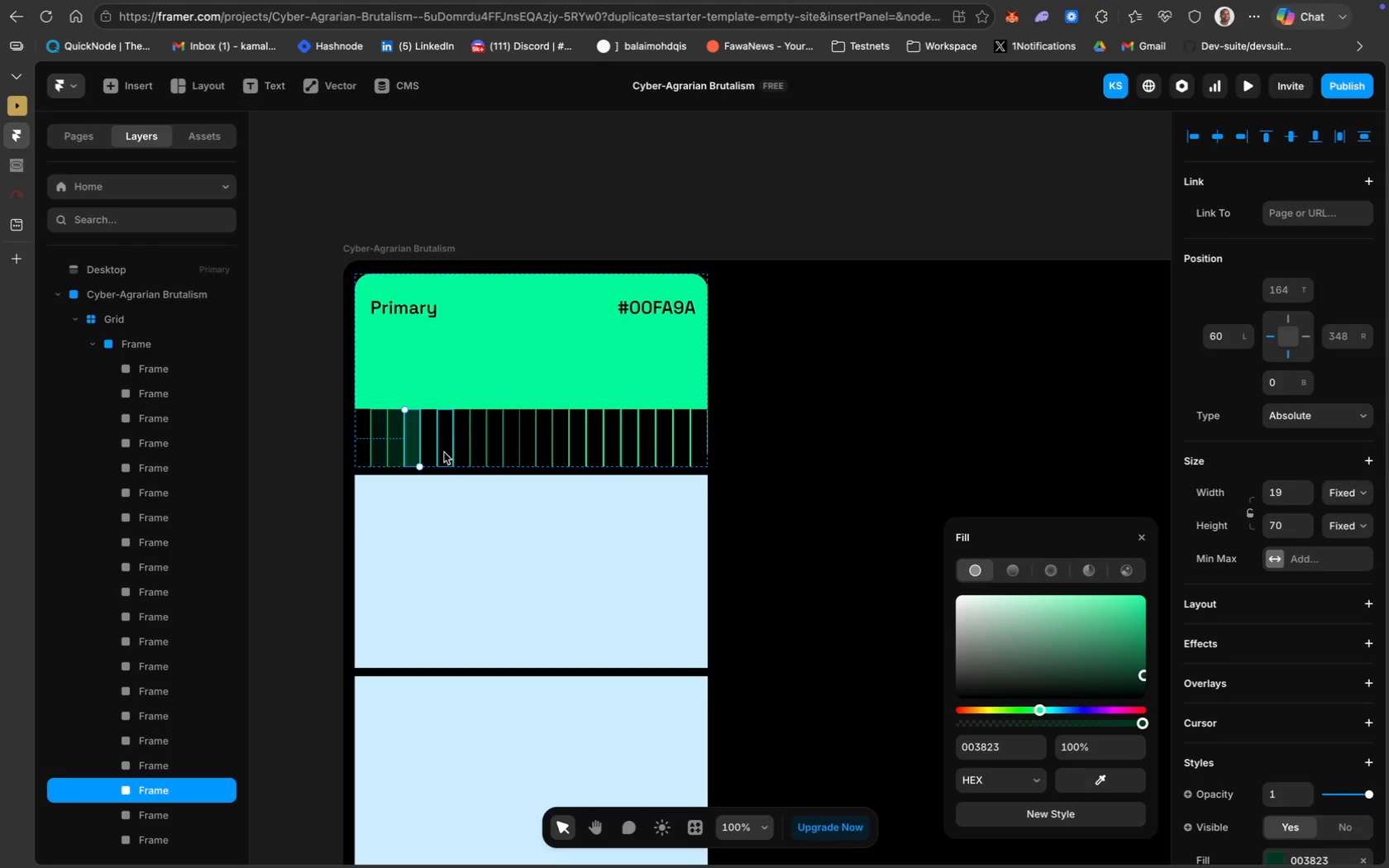 
left_click([430, 446])
 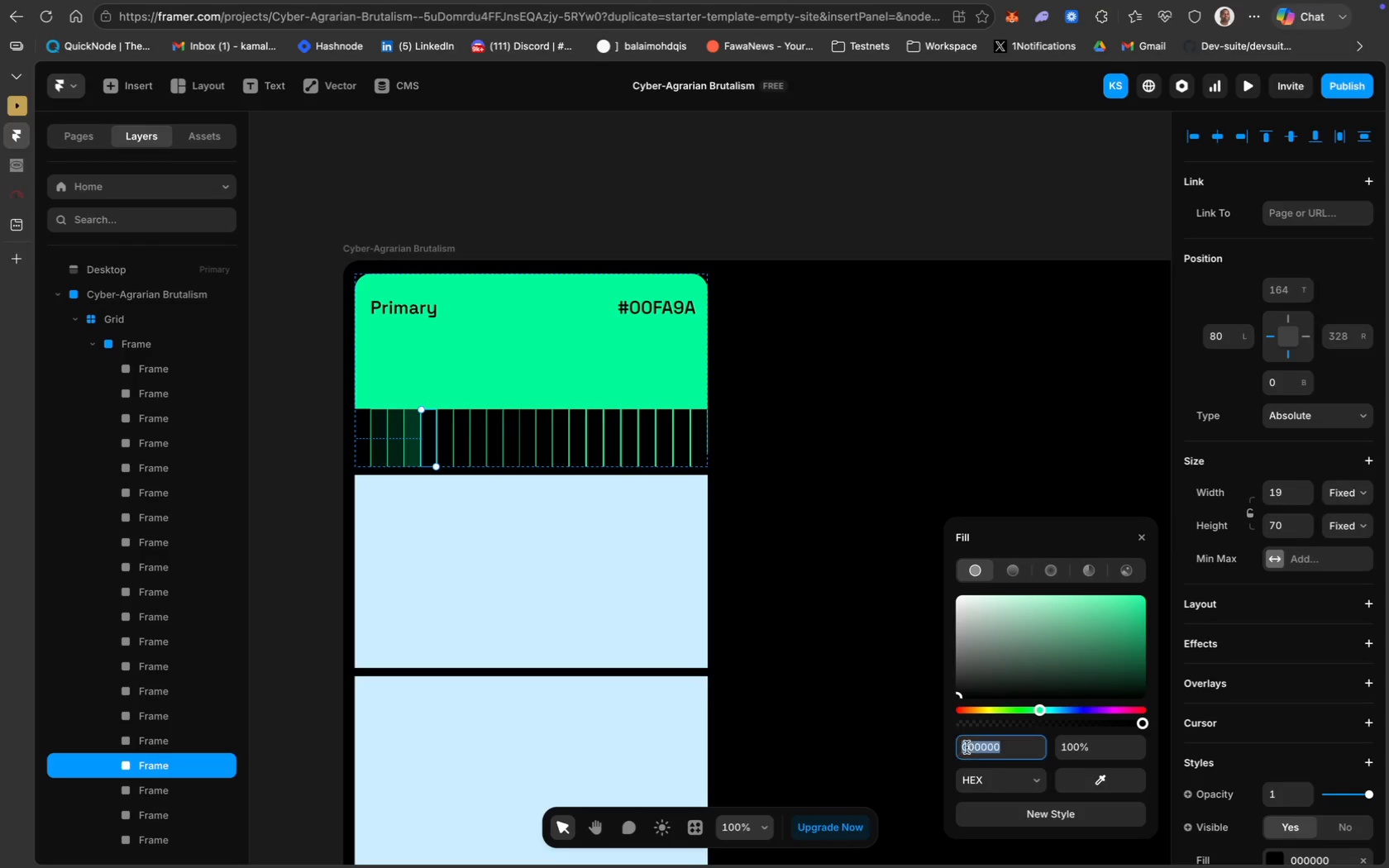 
key(Meta+V)
 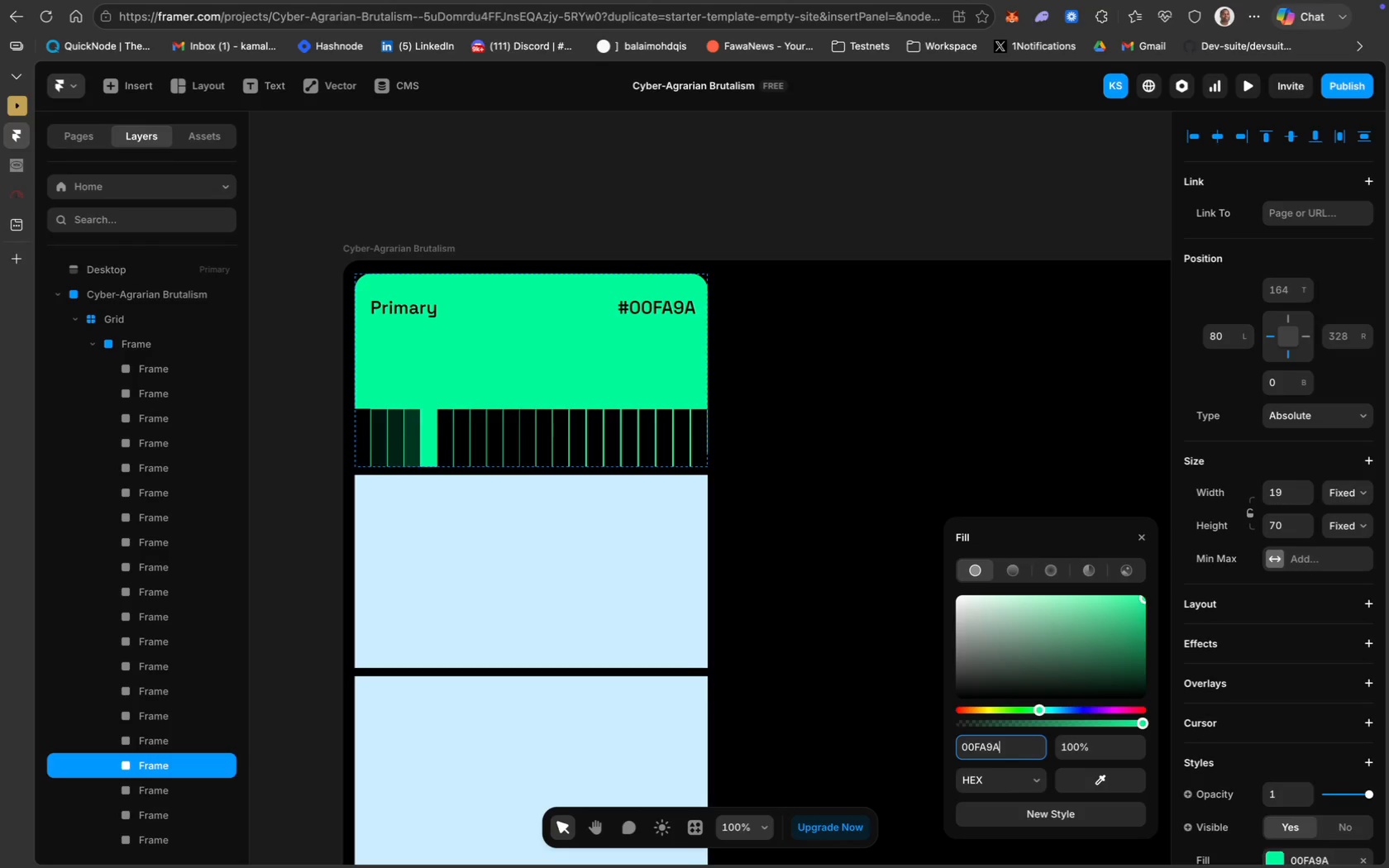 
key(Enter)
 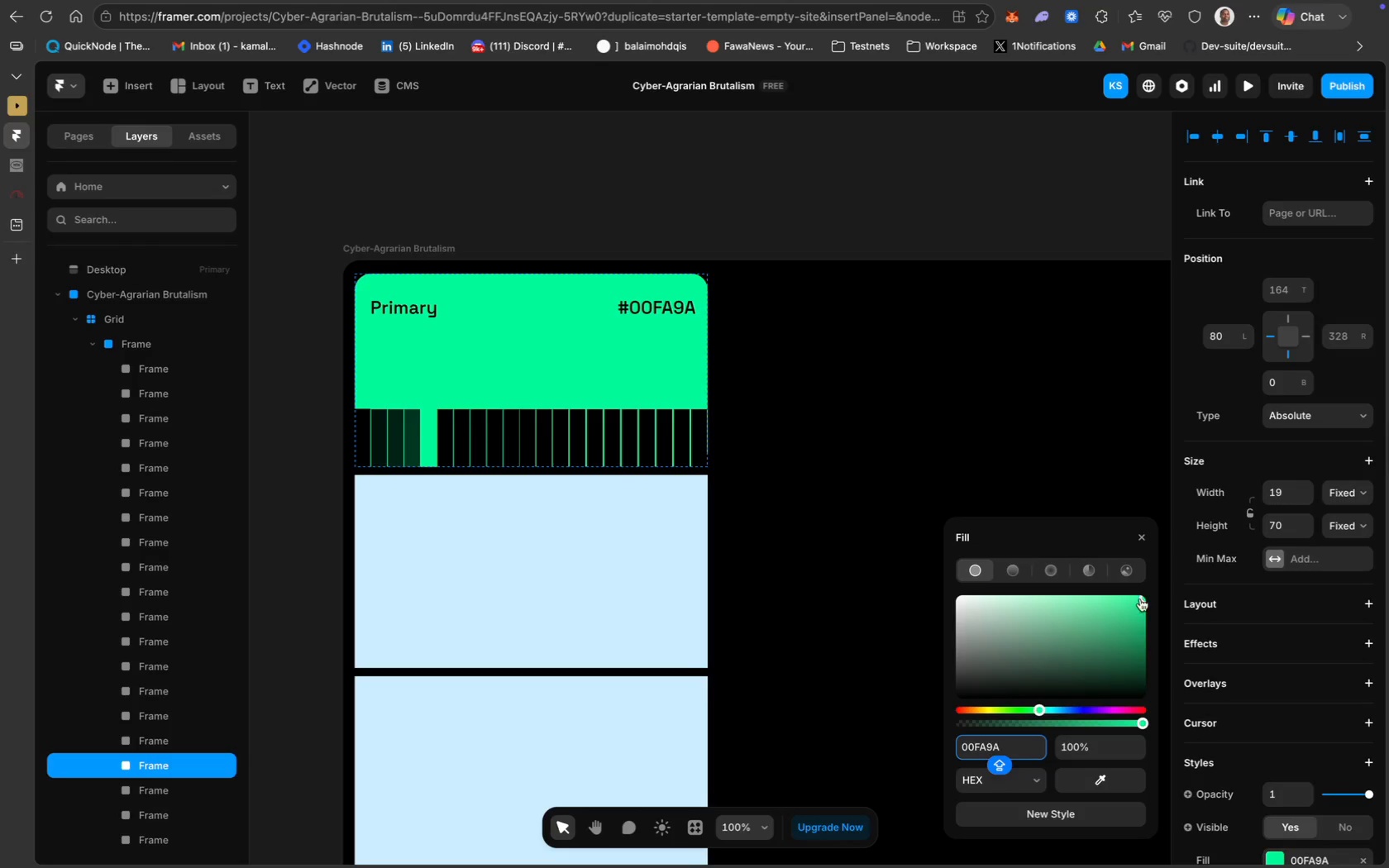 
left_click_drag(start_coordinate=[1143, 600], to_coordinate=[1147, 665])
 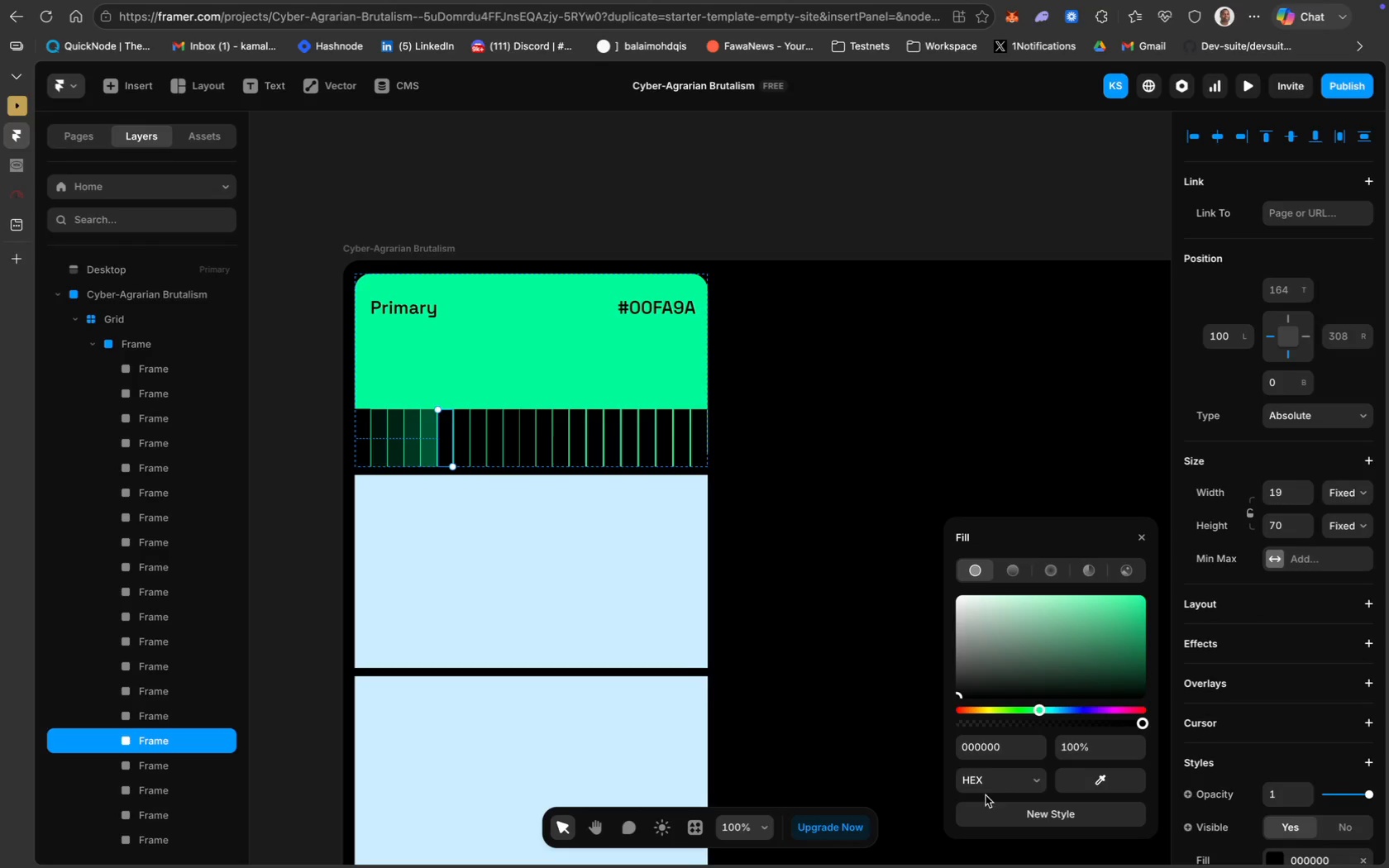 
key(Meta+V)
 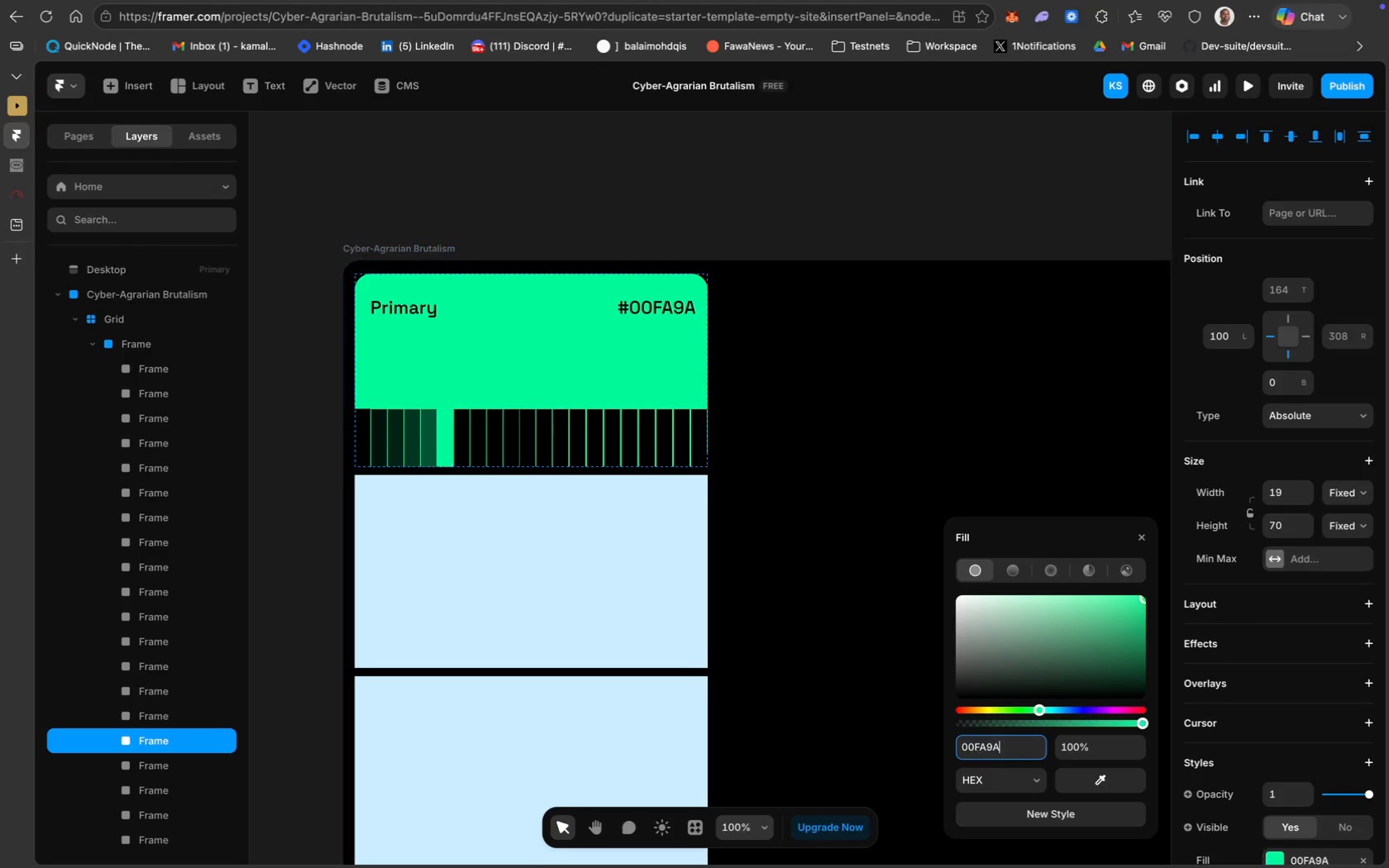 
key(Enter)
 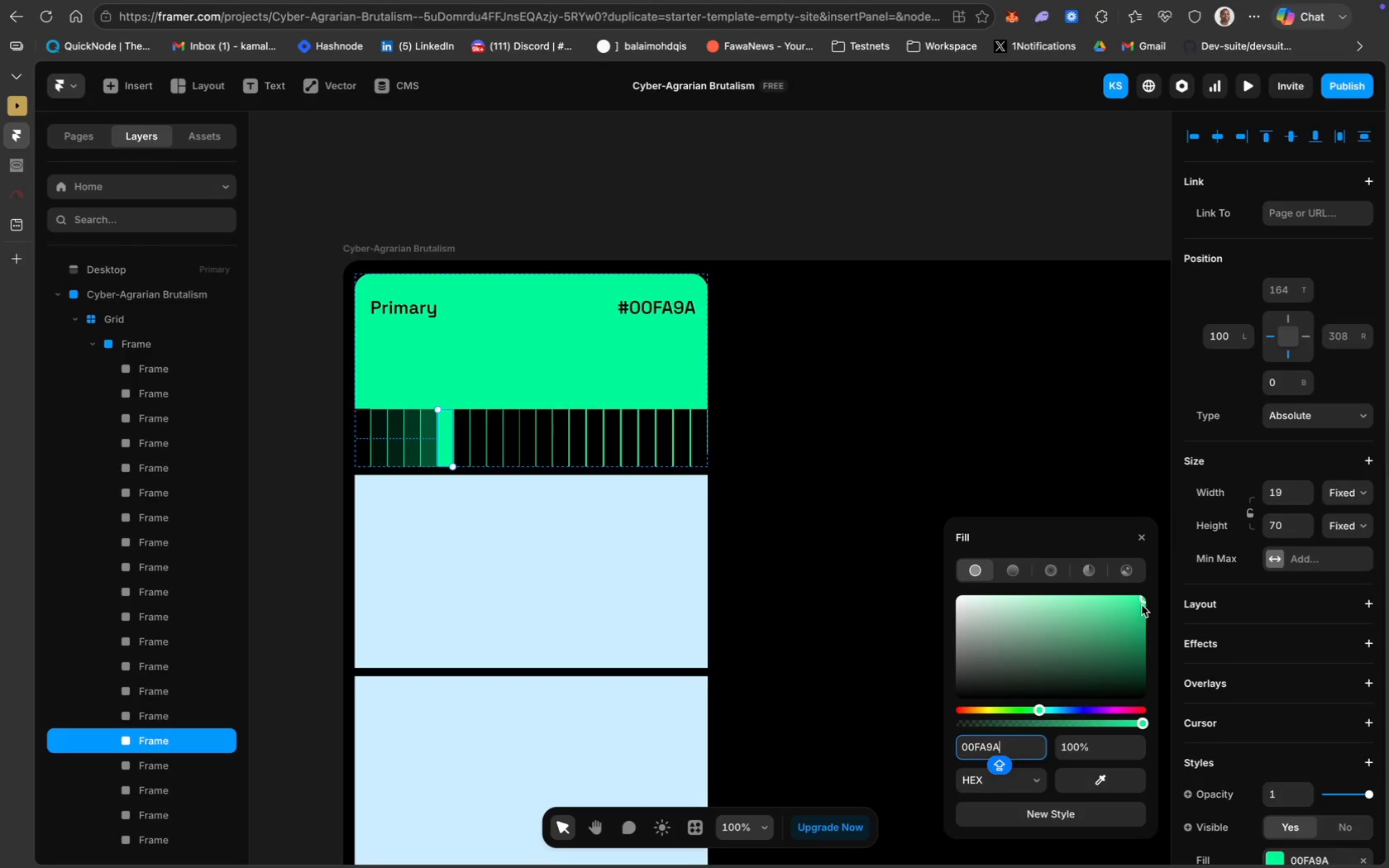 
left_click_drag(start_coordinate=[1142, 600], to_coordinate=[1144, 646])
 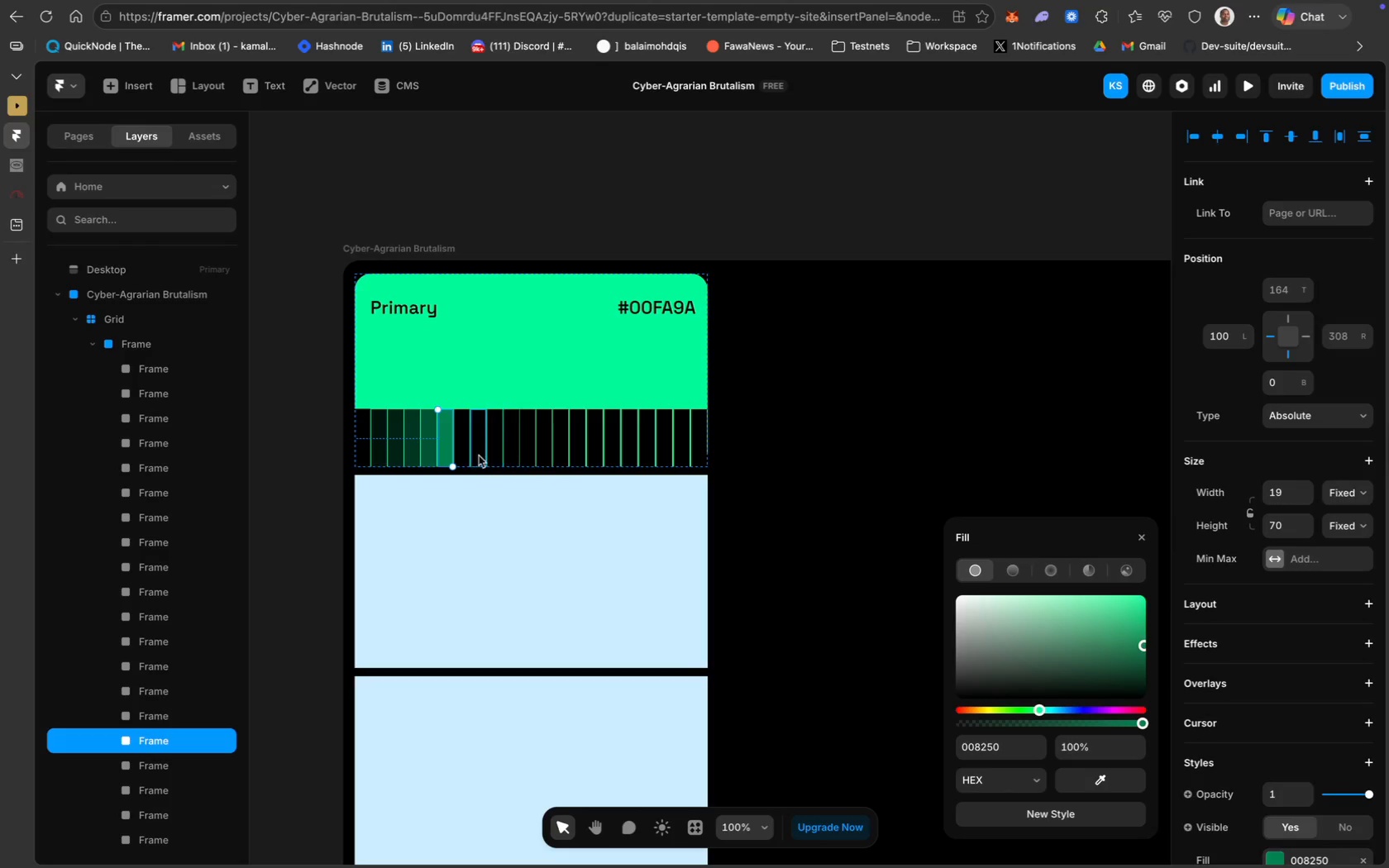 
left_click([463, 446])
 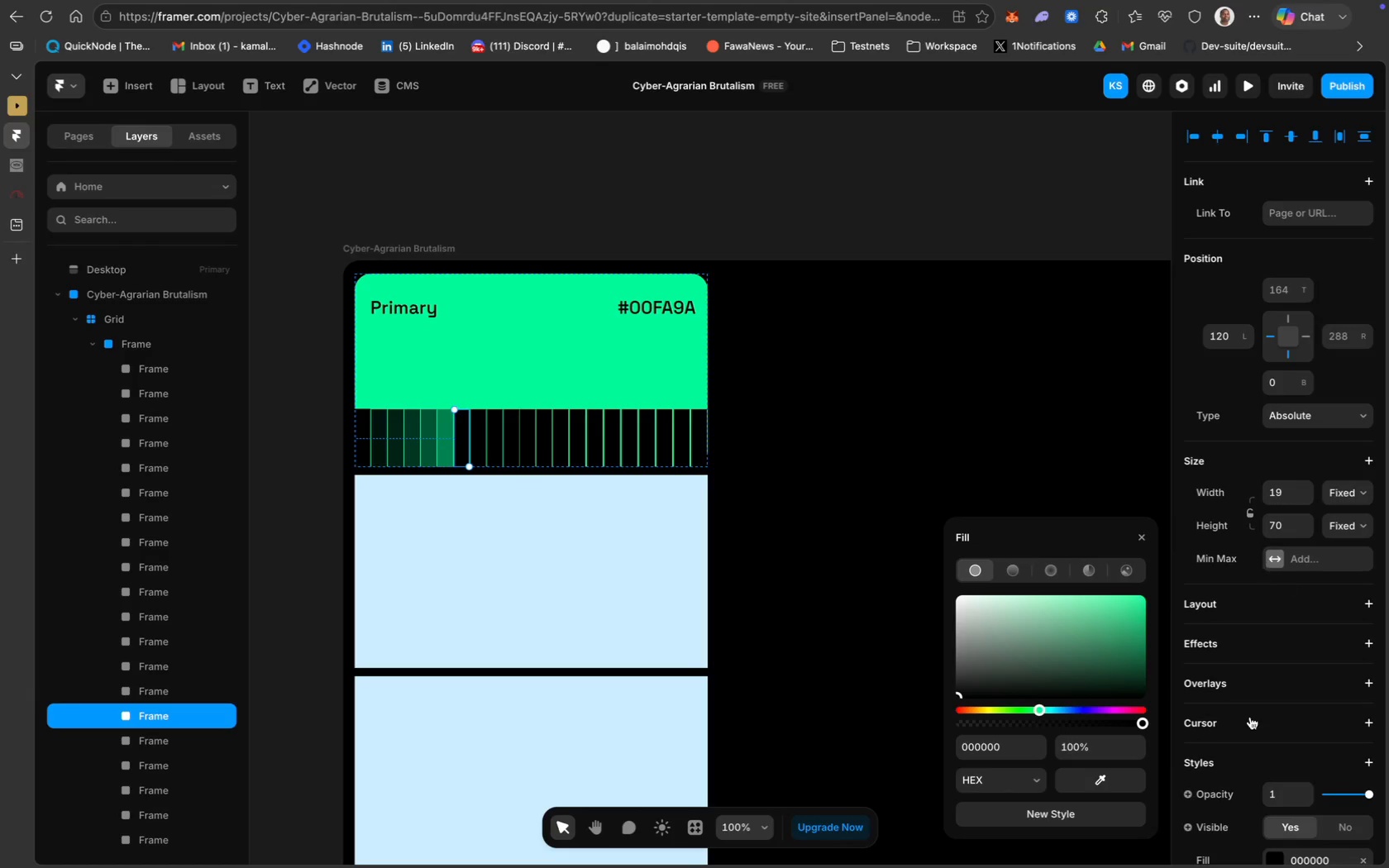 
key(Meta+CommandLeft)
 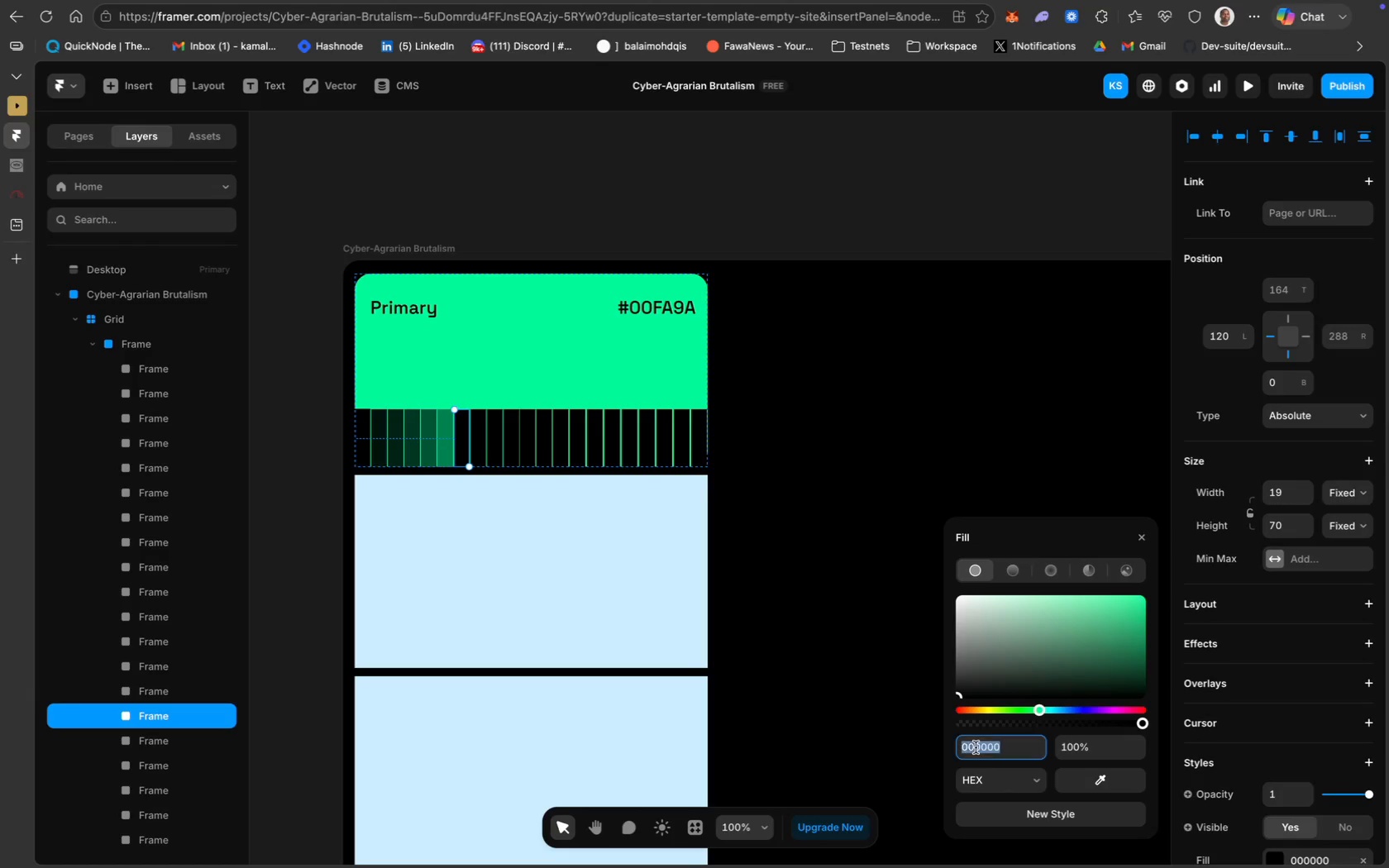 
key(Meta+V)
 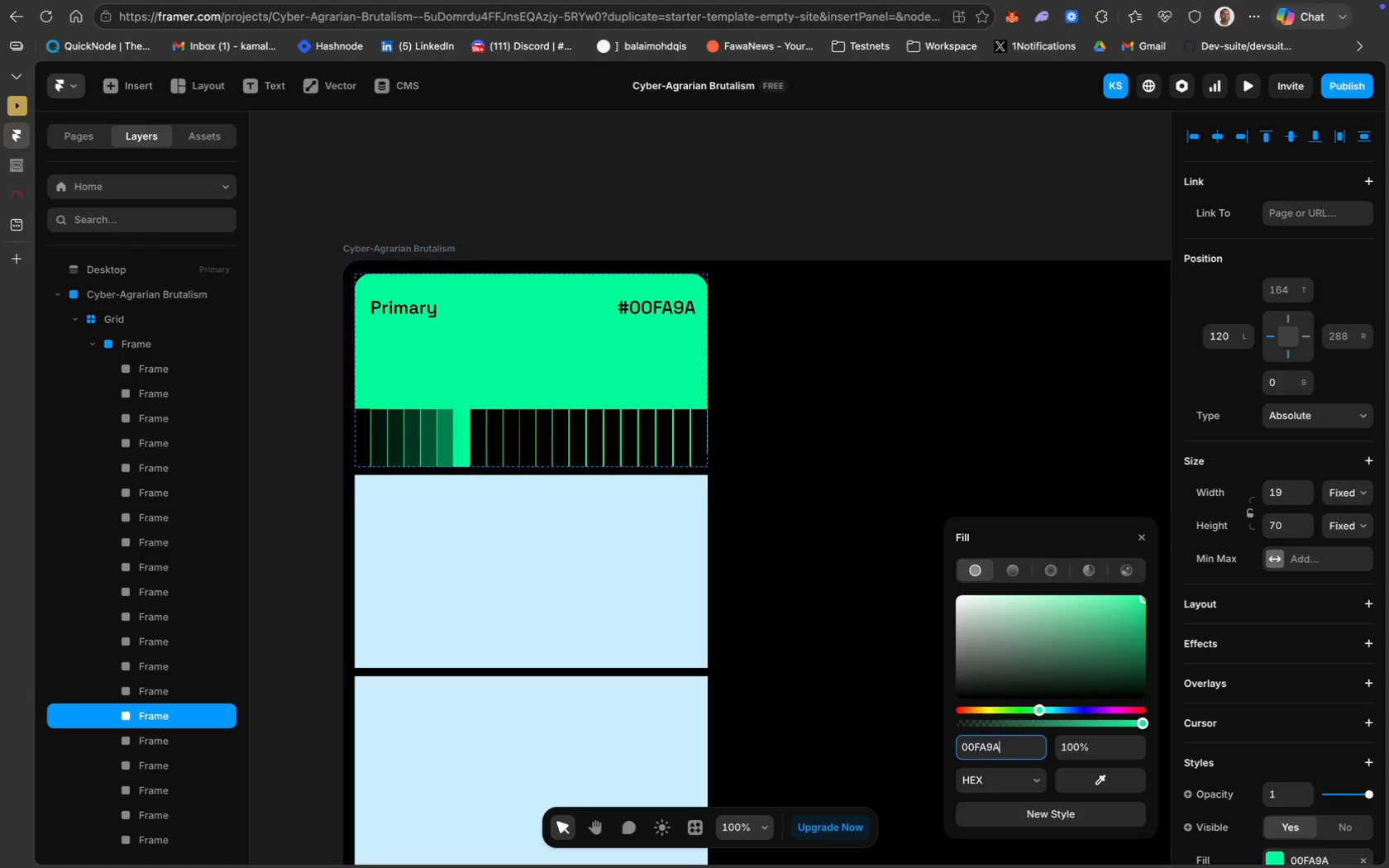 
key(Enter)
 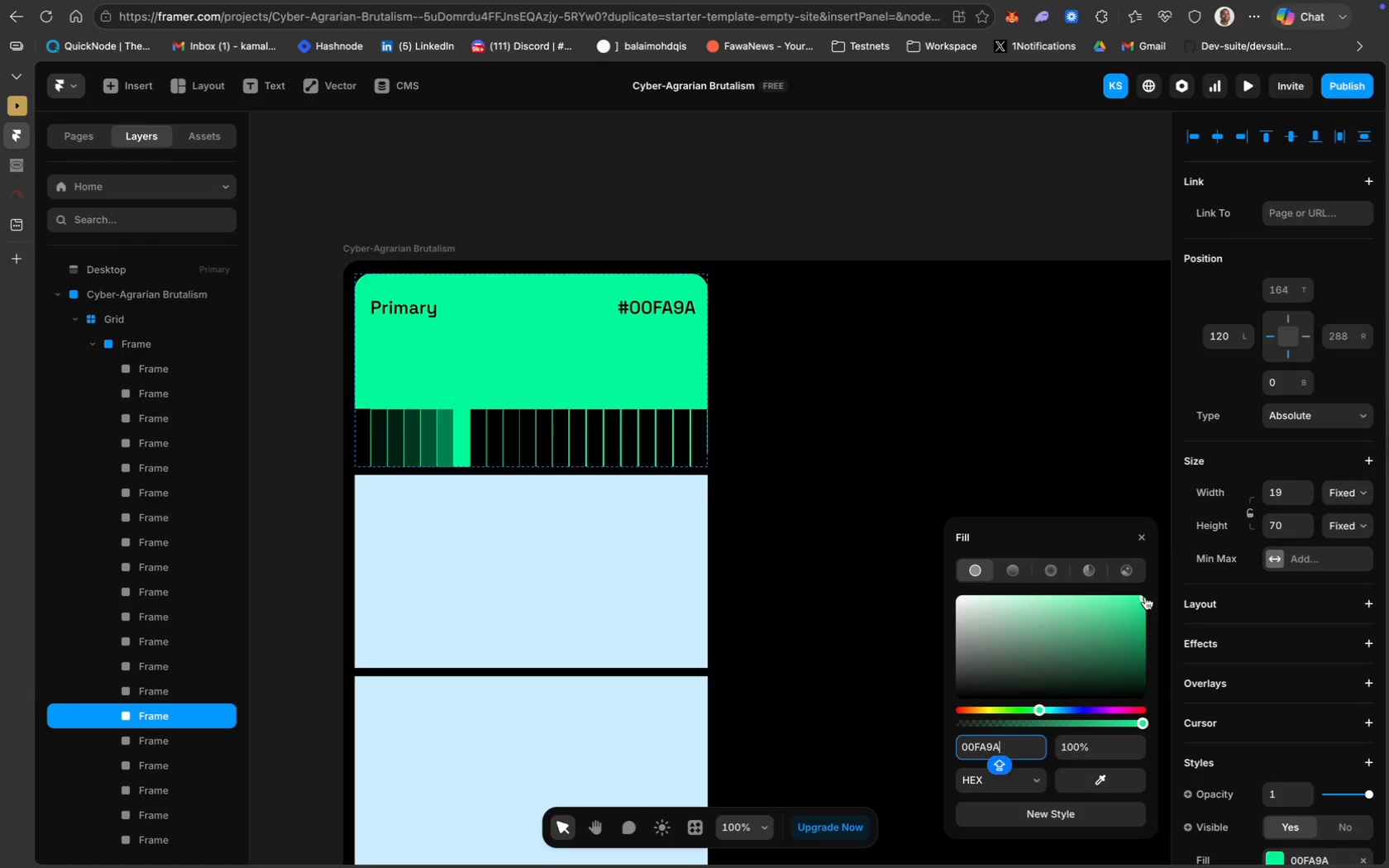 
left_click_drag(start_coordinate=[1143, 598], to_coordinate=[1144, 639])
 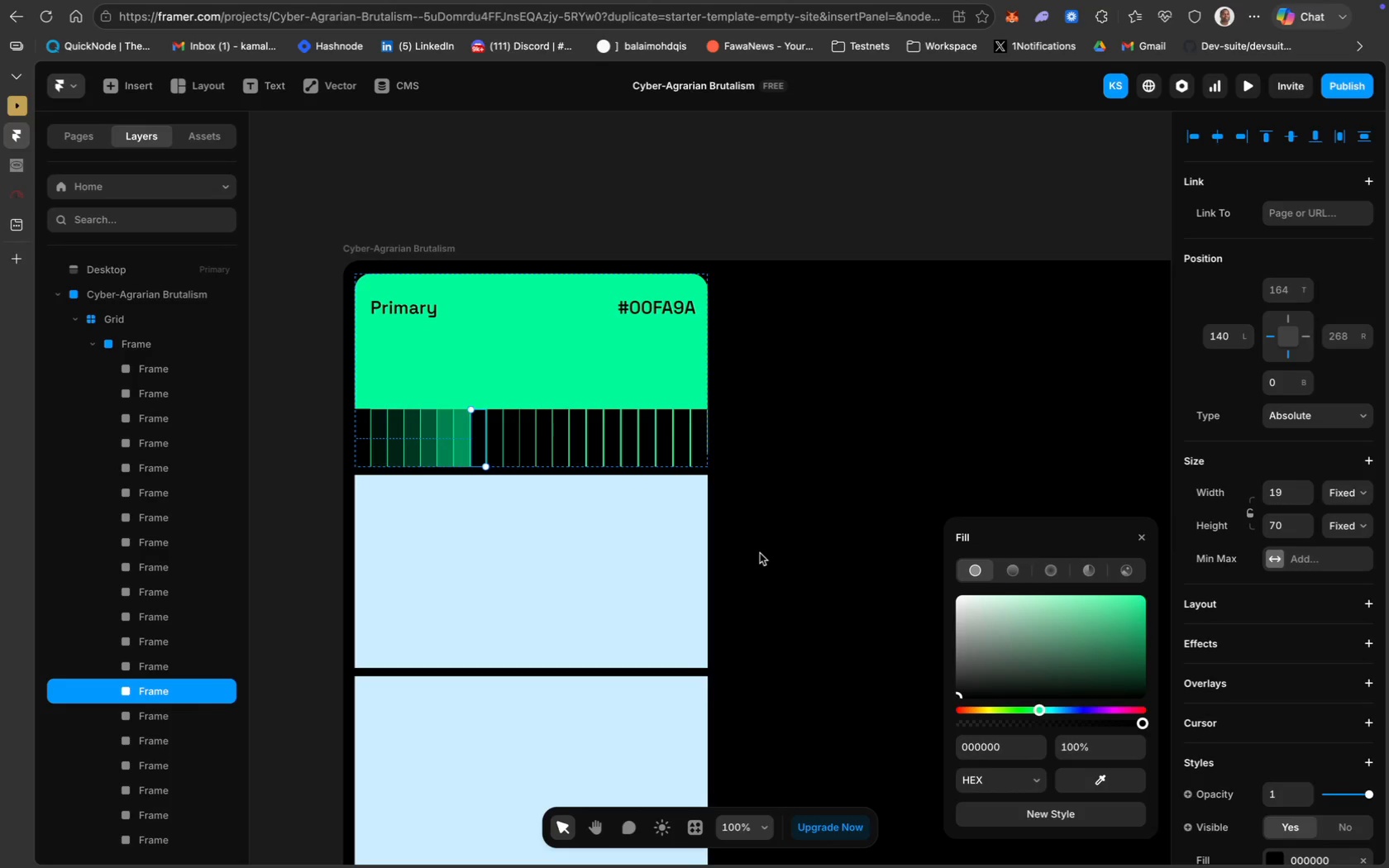 
wait(14.01)
 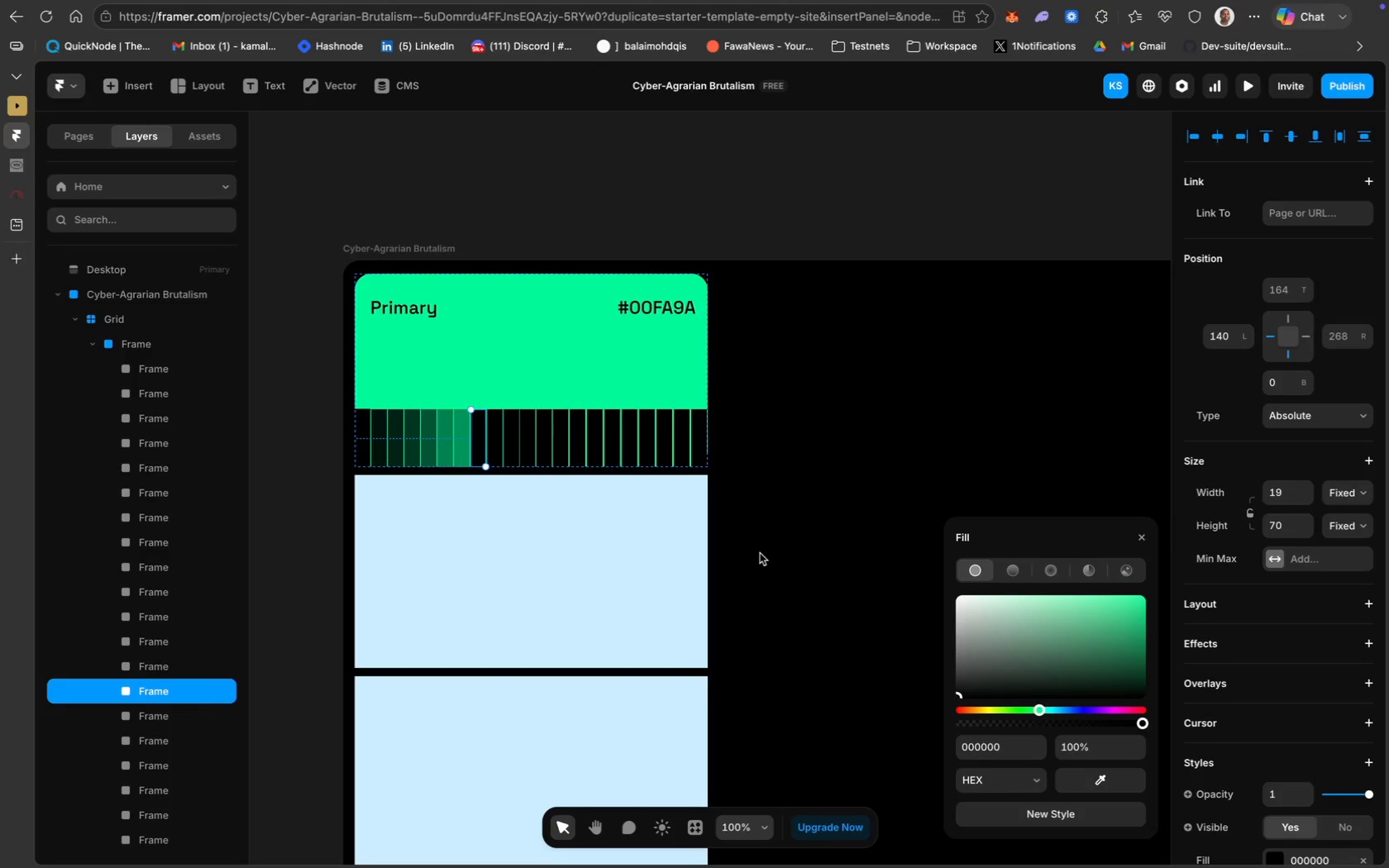 
left_click([1141, 627])
 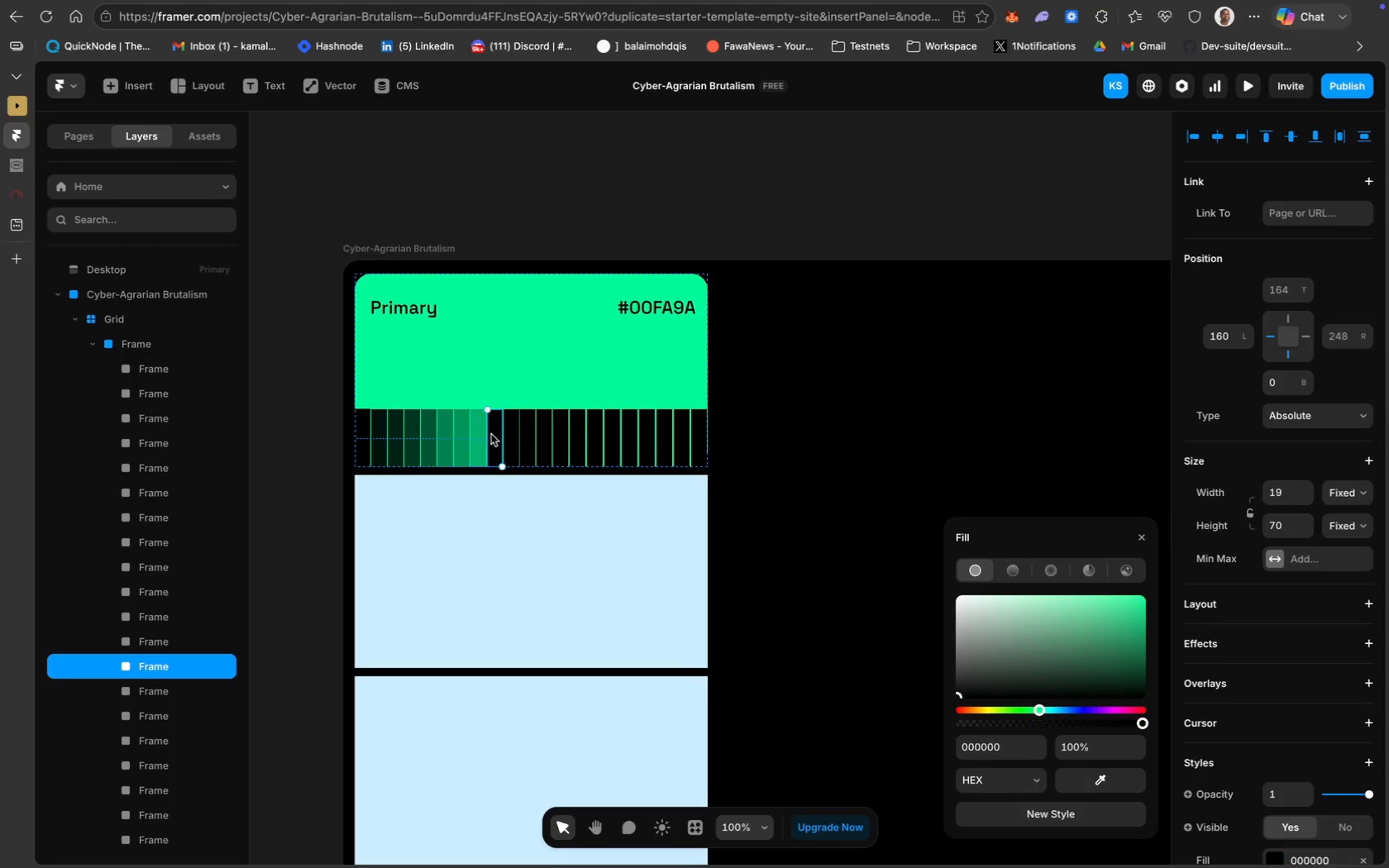 
left_click([997, 744])
 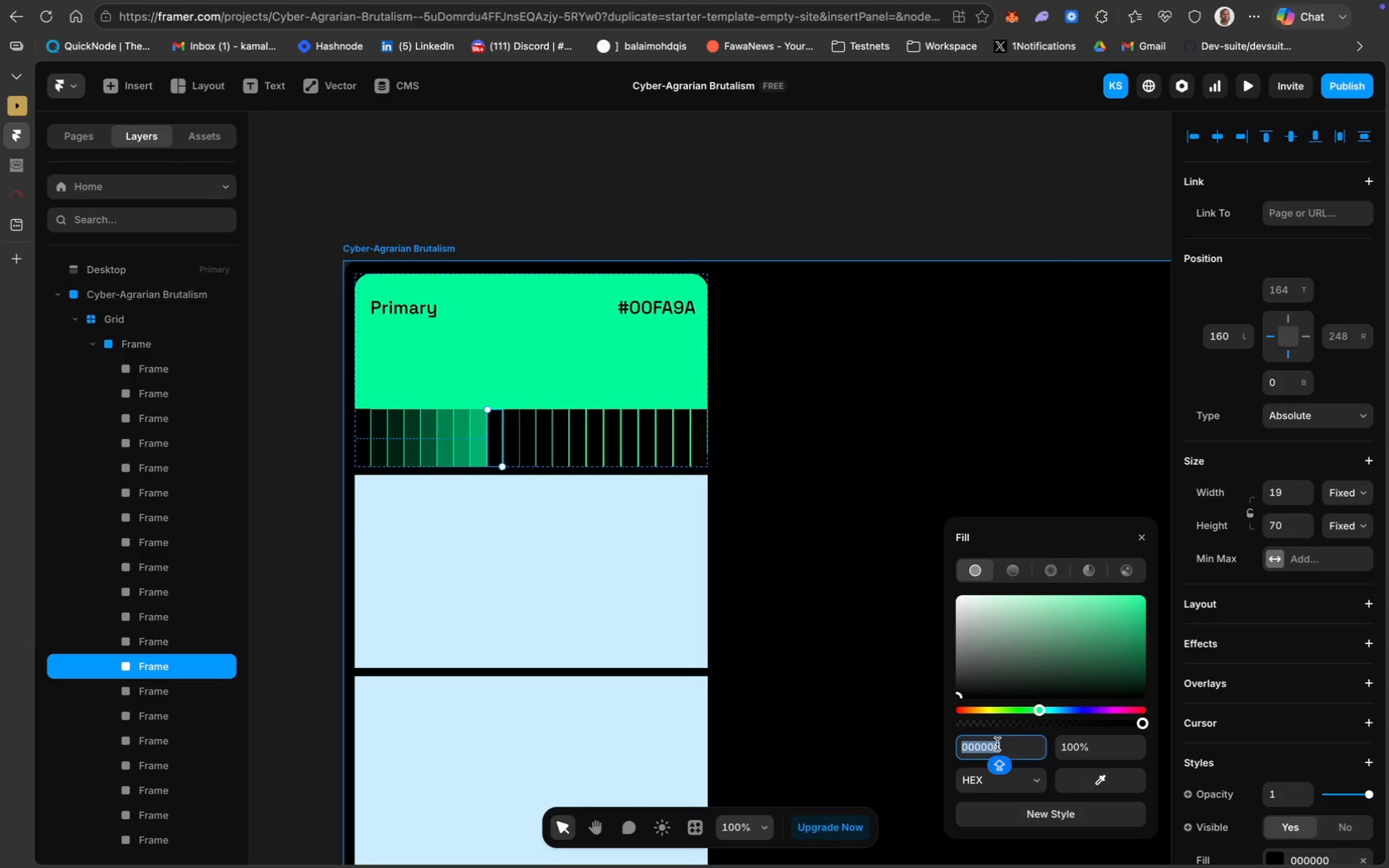 
key(Meta+V)
 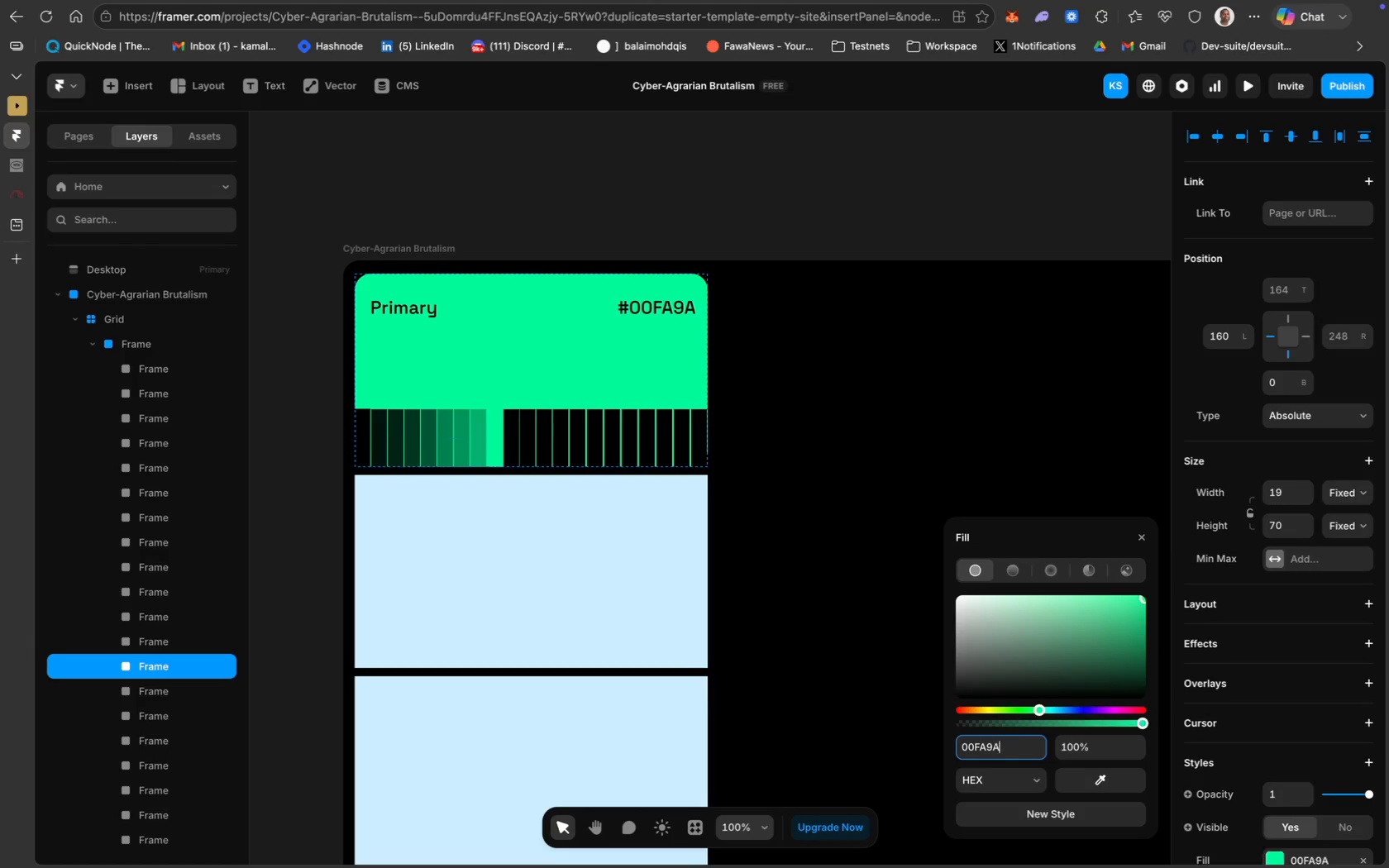 
key(Enter)
 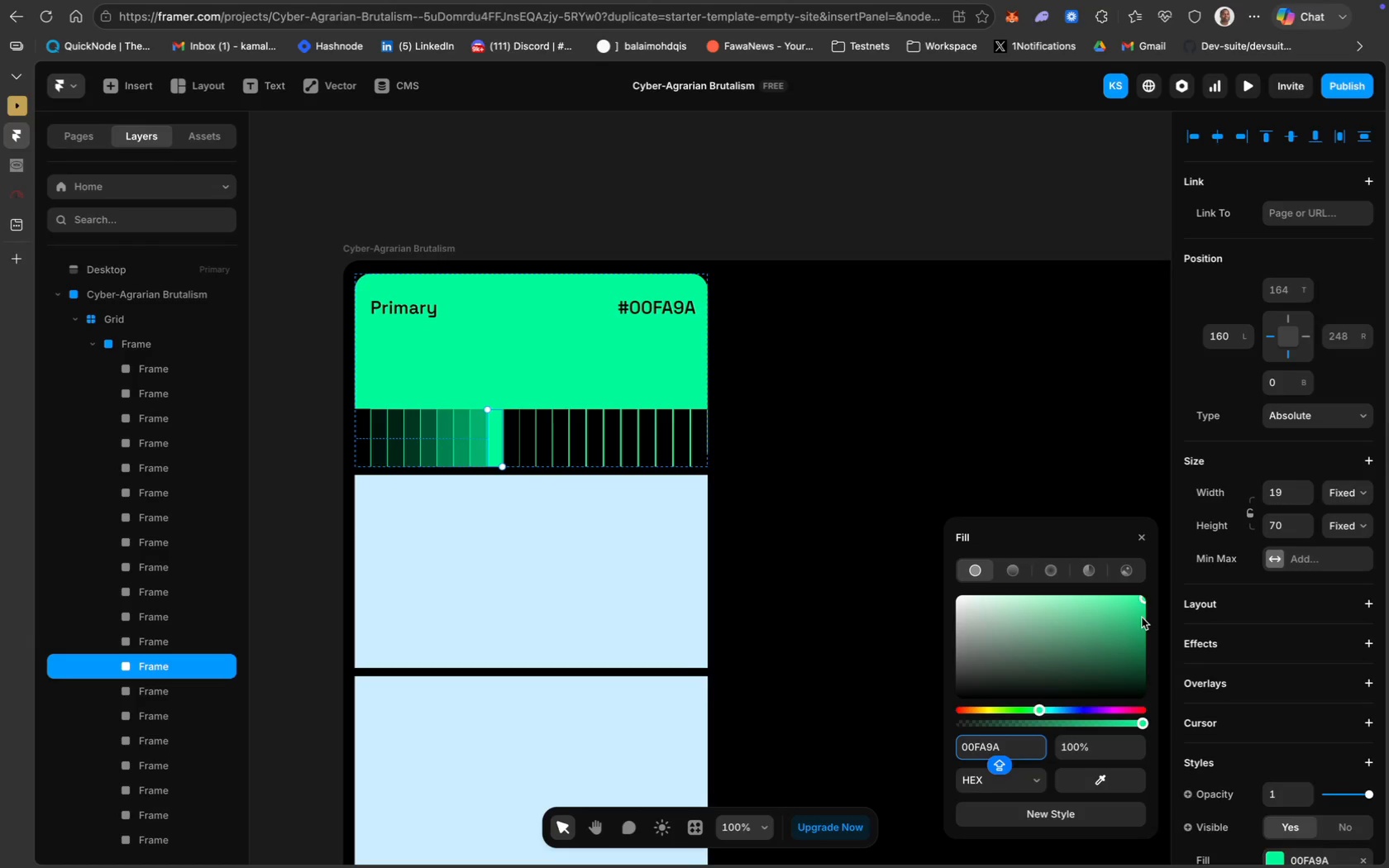 
left_click([1142, 620])
 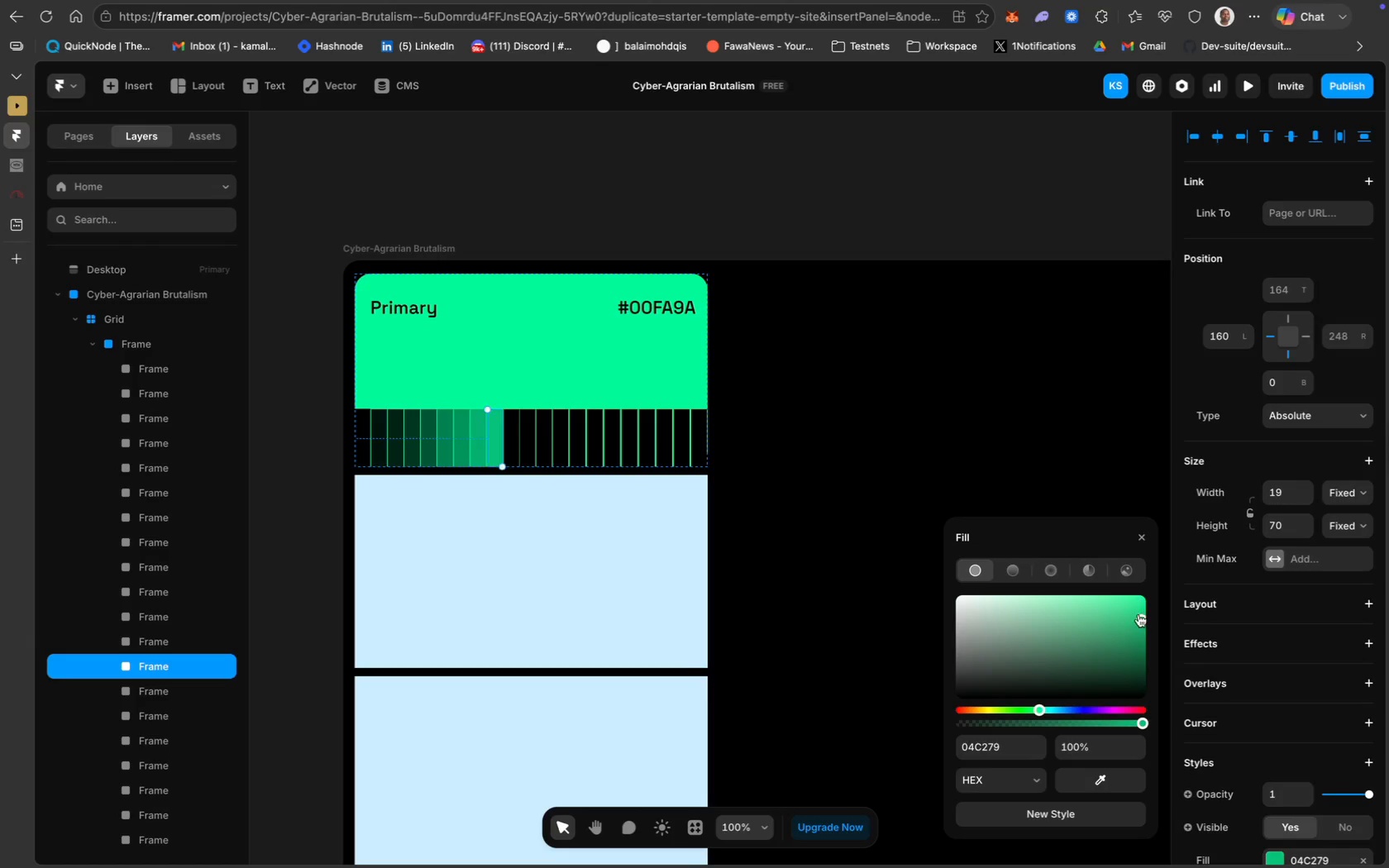 
left_click([1134, 616])
 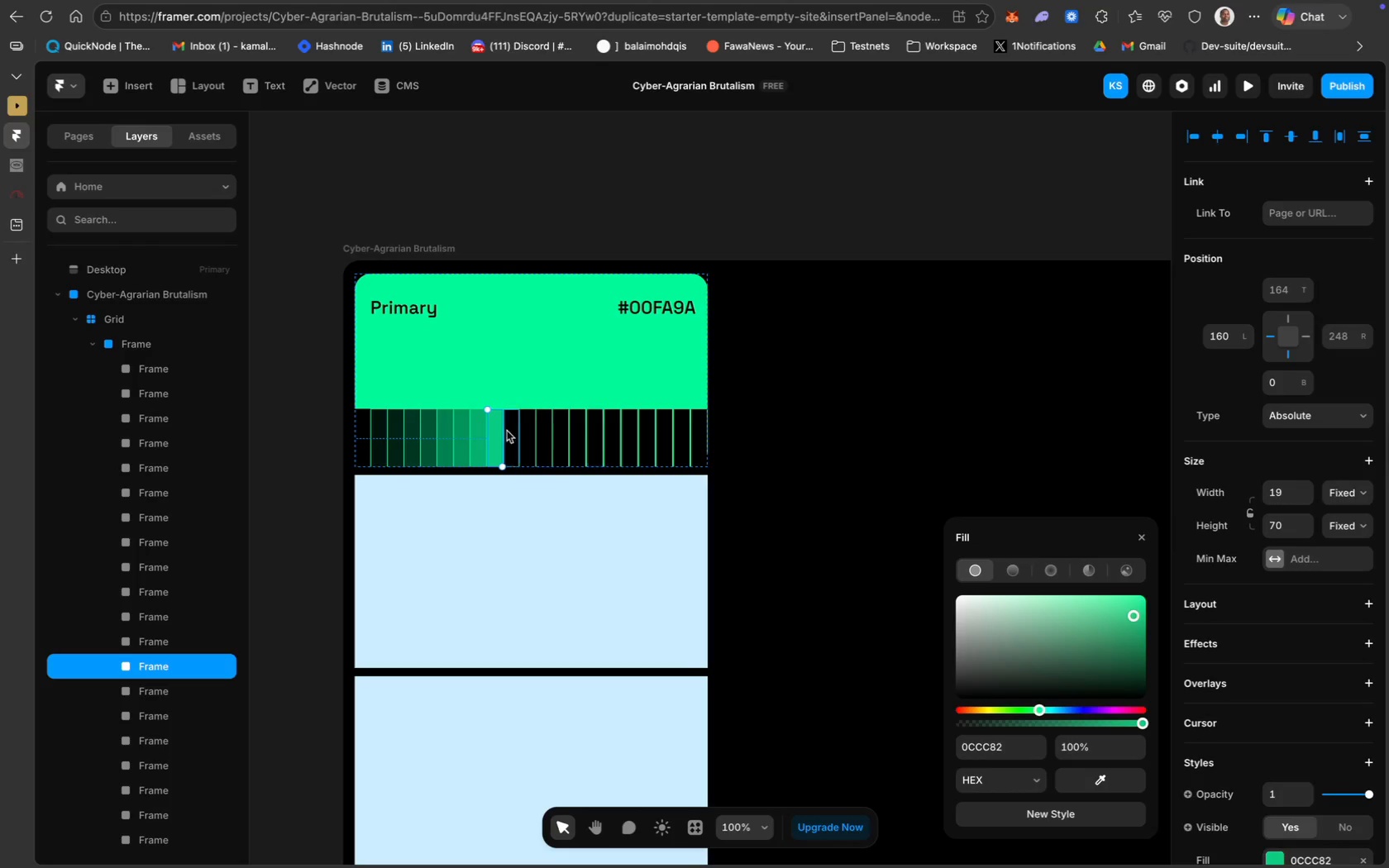 
left_click([510, 423])
 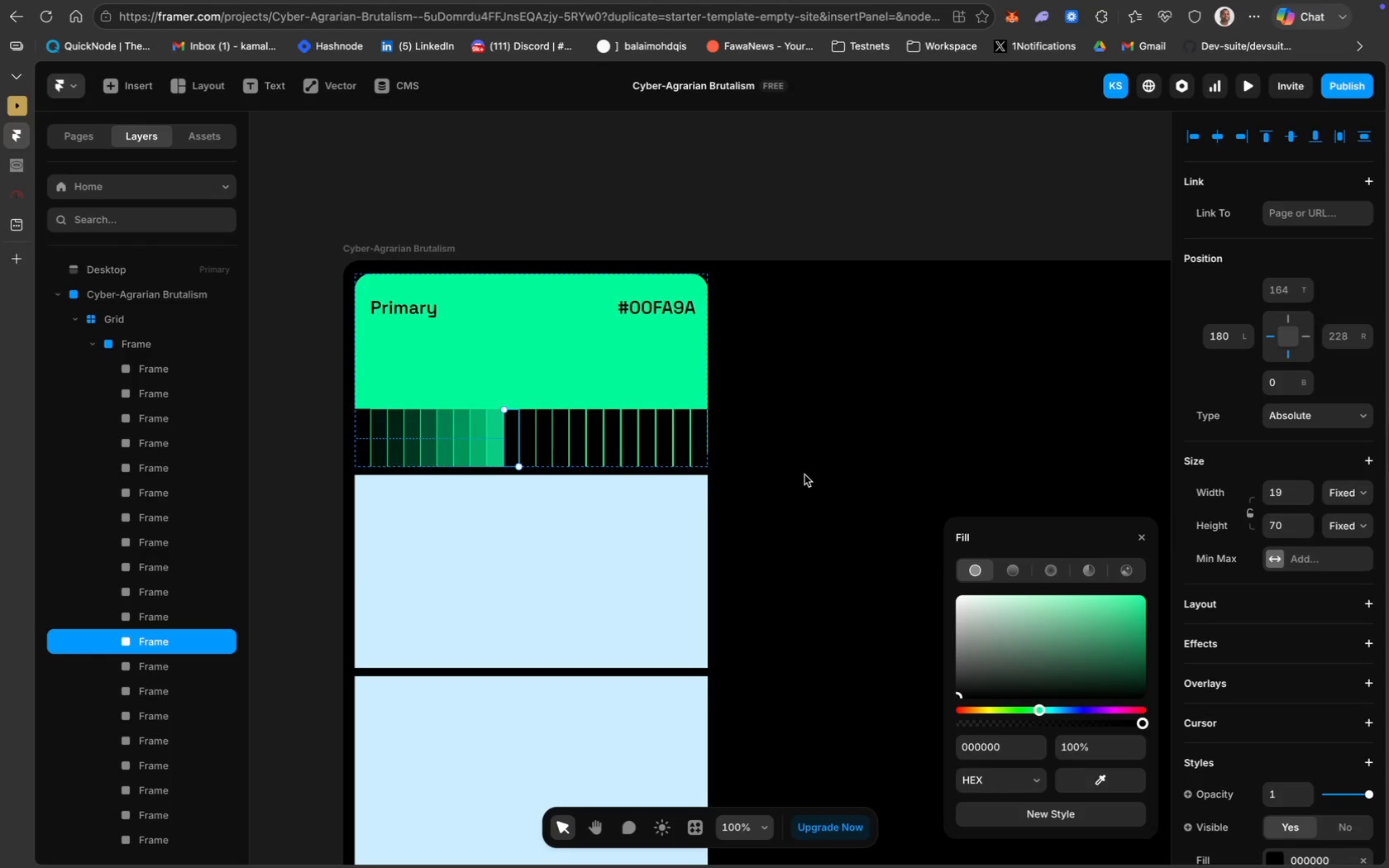 
wait(22.28)
 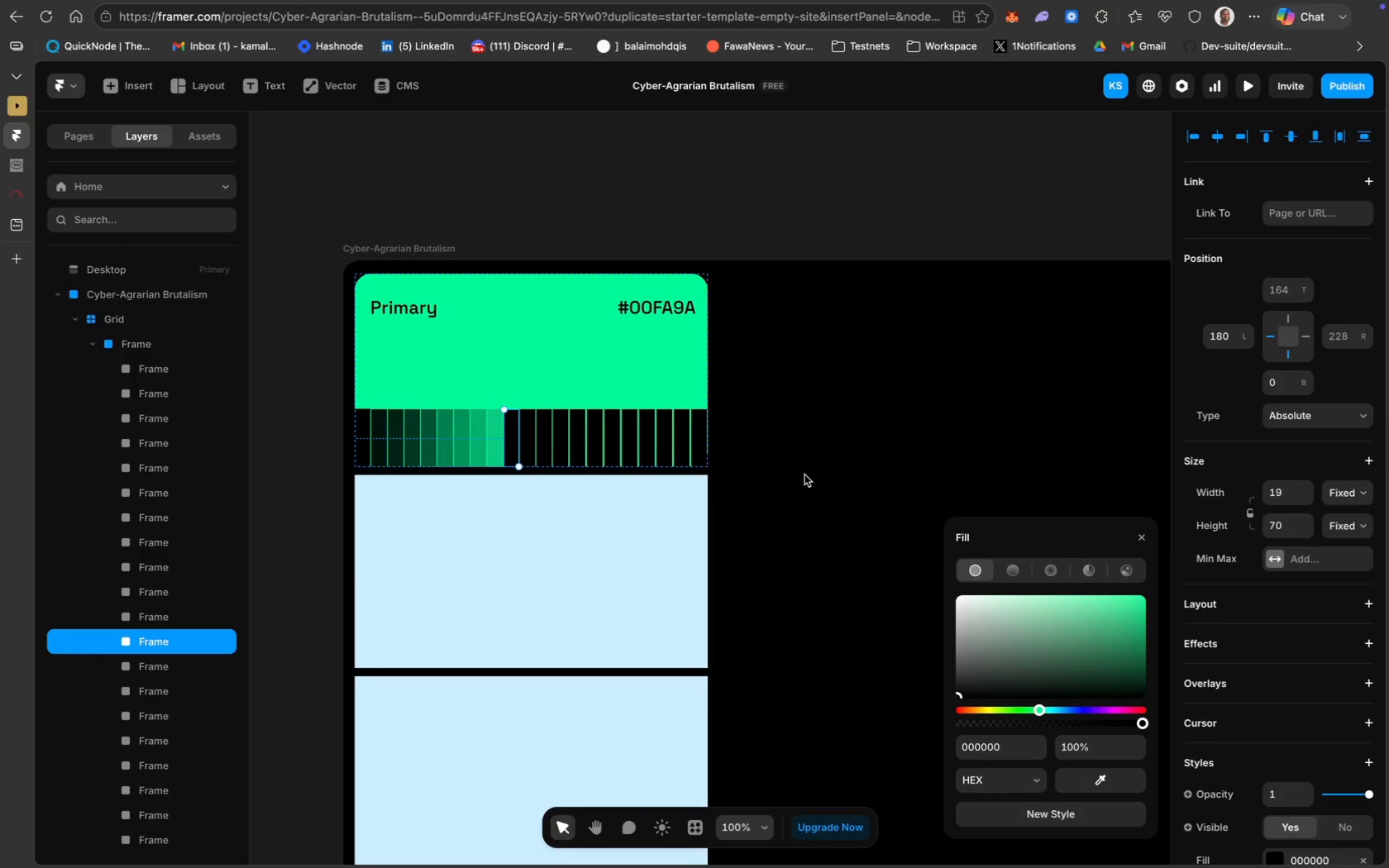 
left_click([1129, 600])
 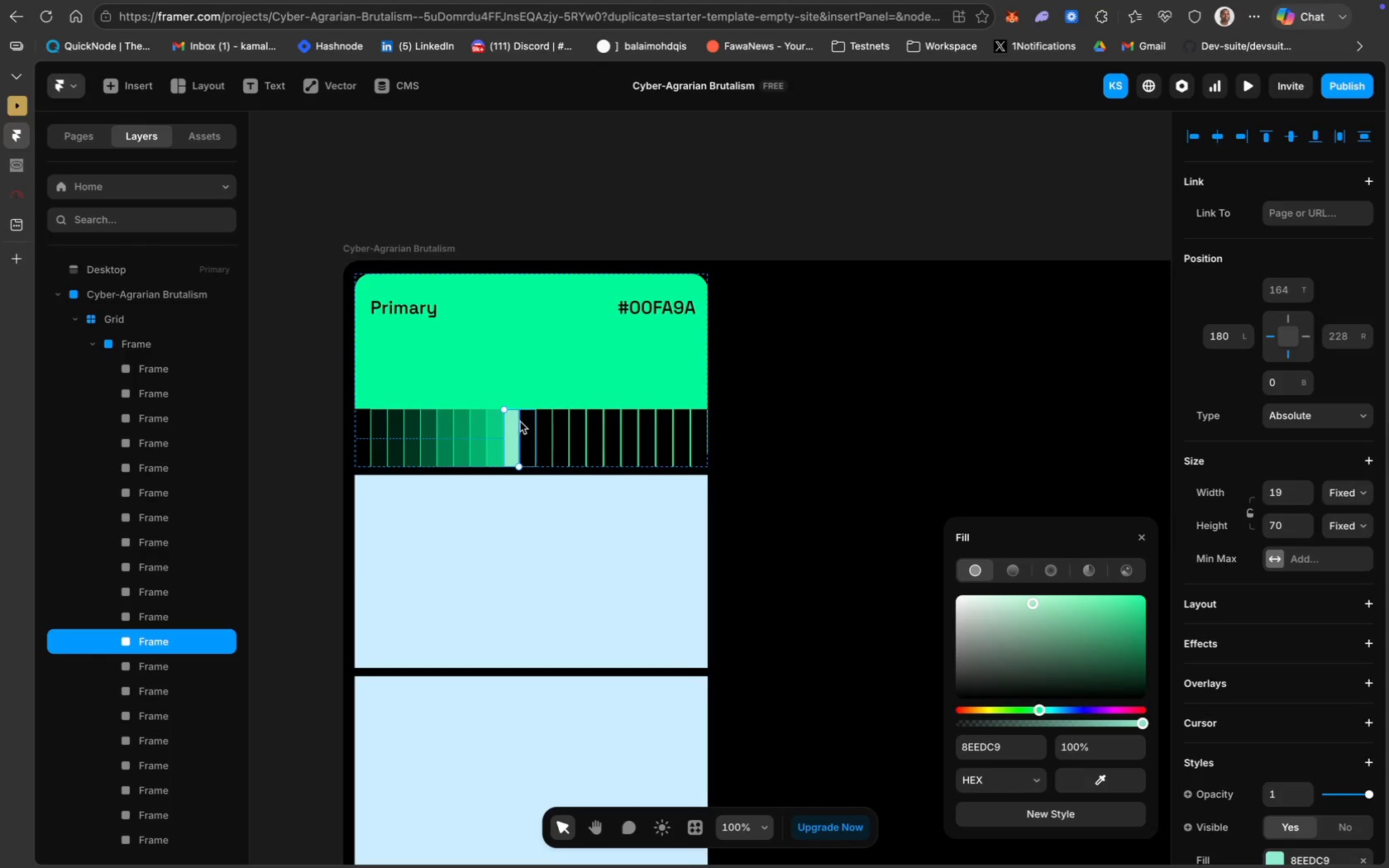 
wait(12.15)
 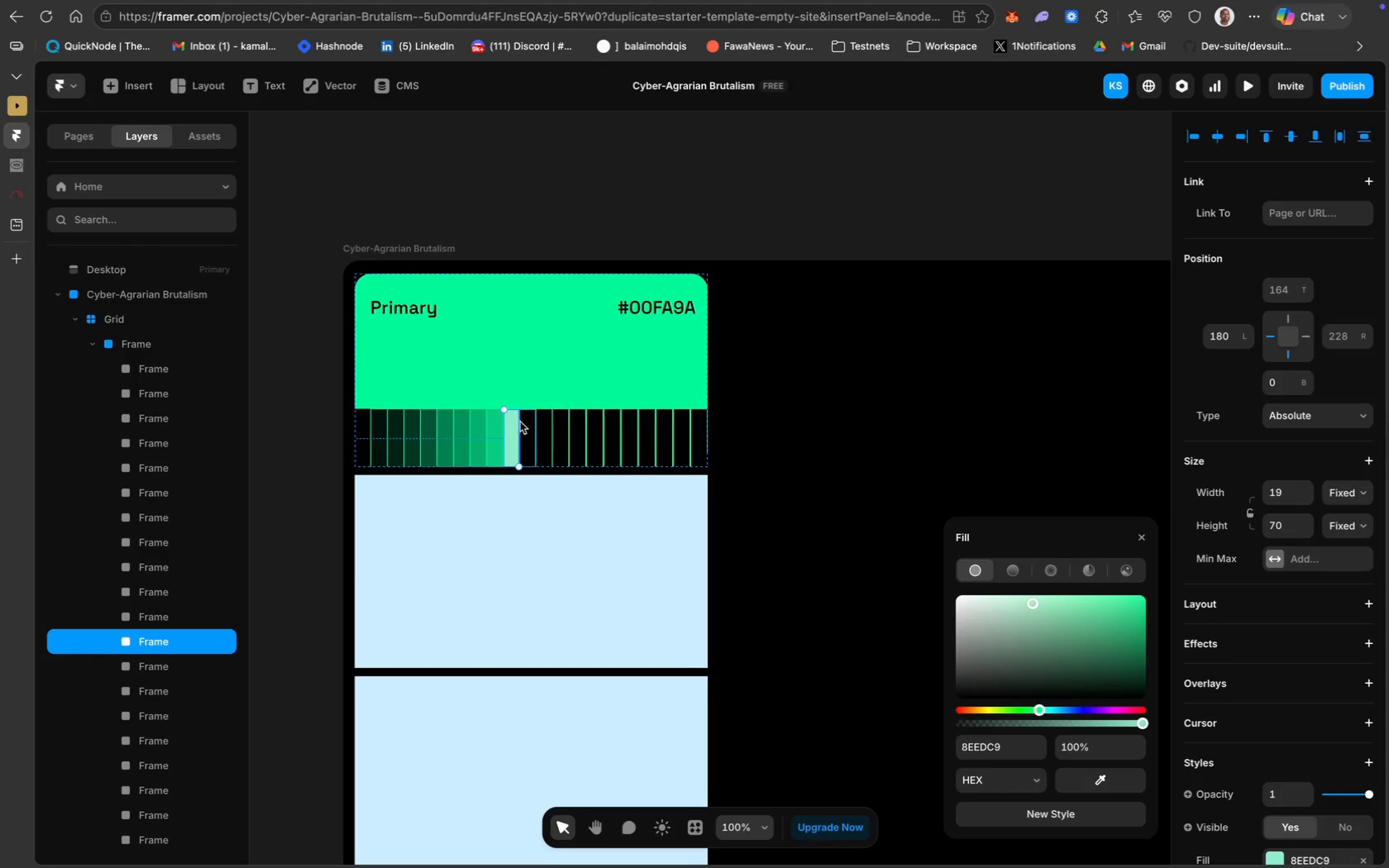 
left_click([1097, 607])
 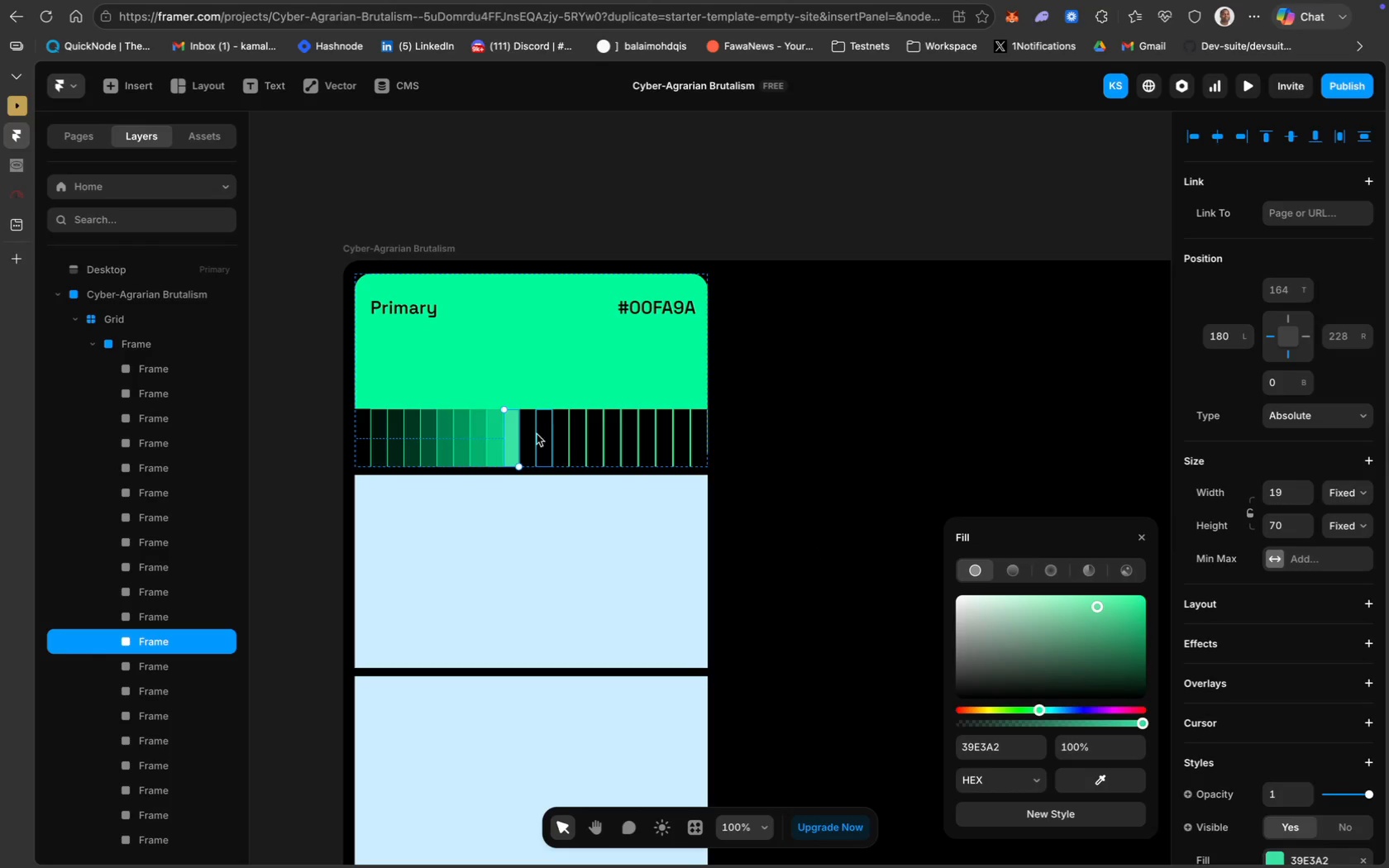 
left_click([525, 435])
 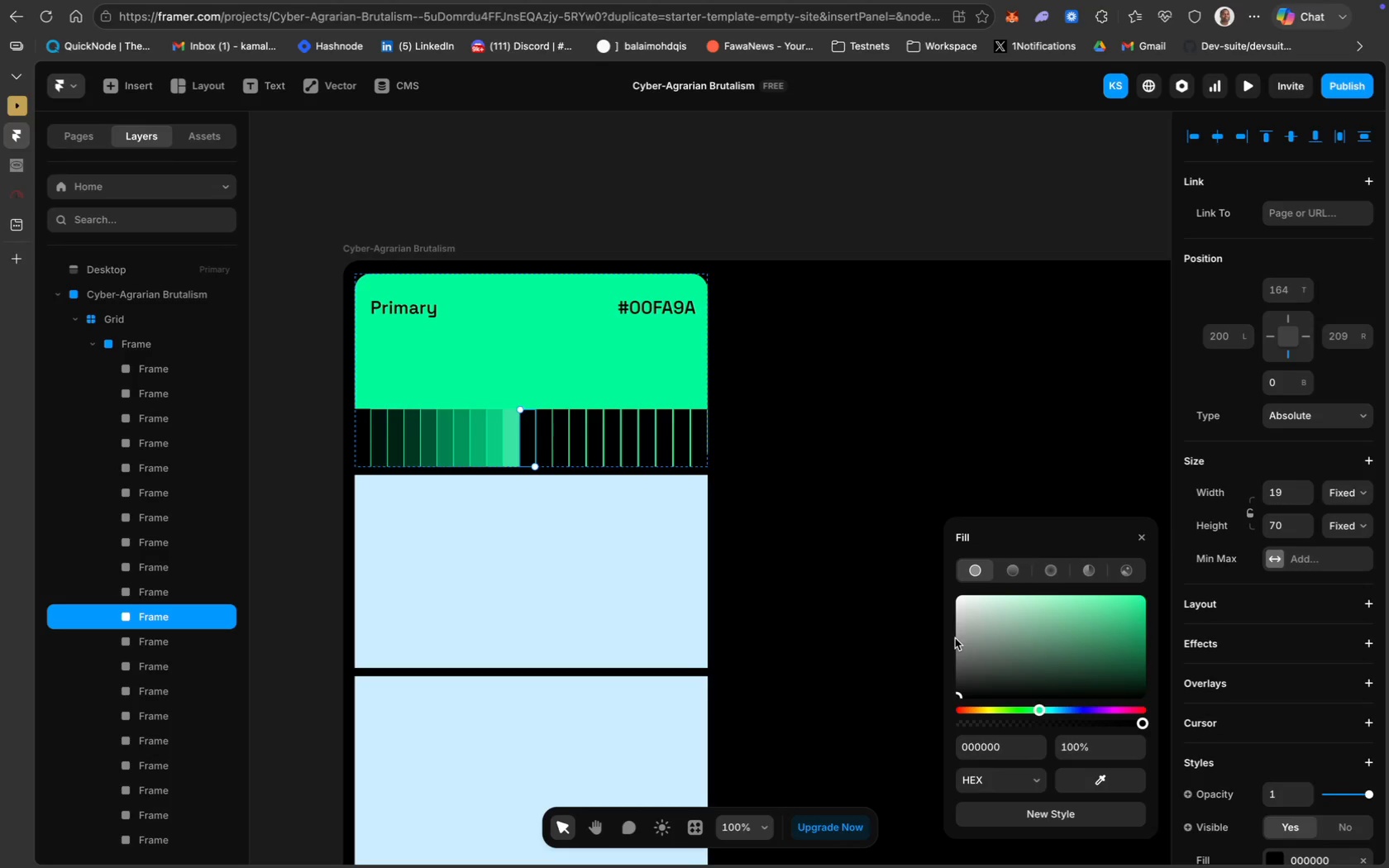 
wait(9.8)
 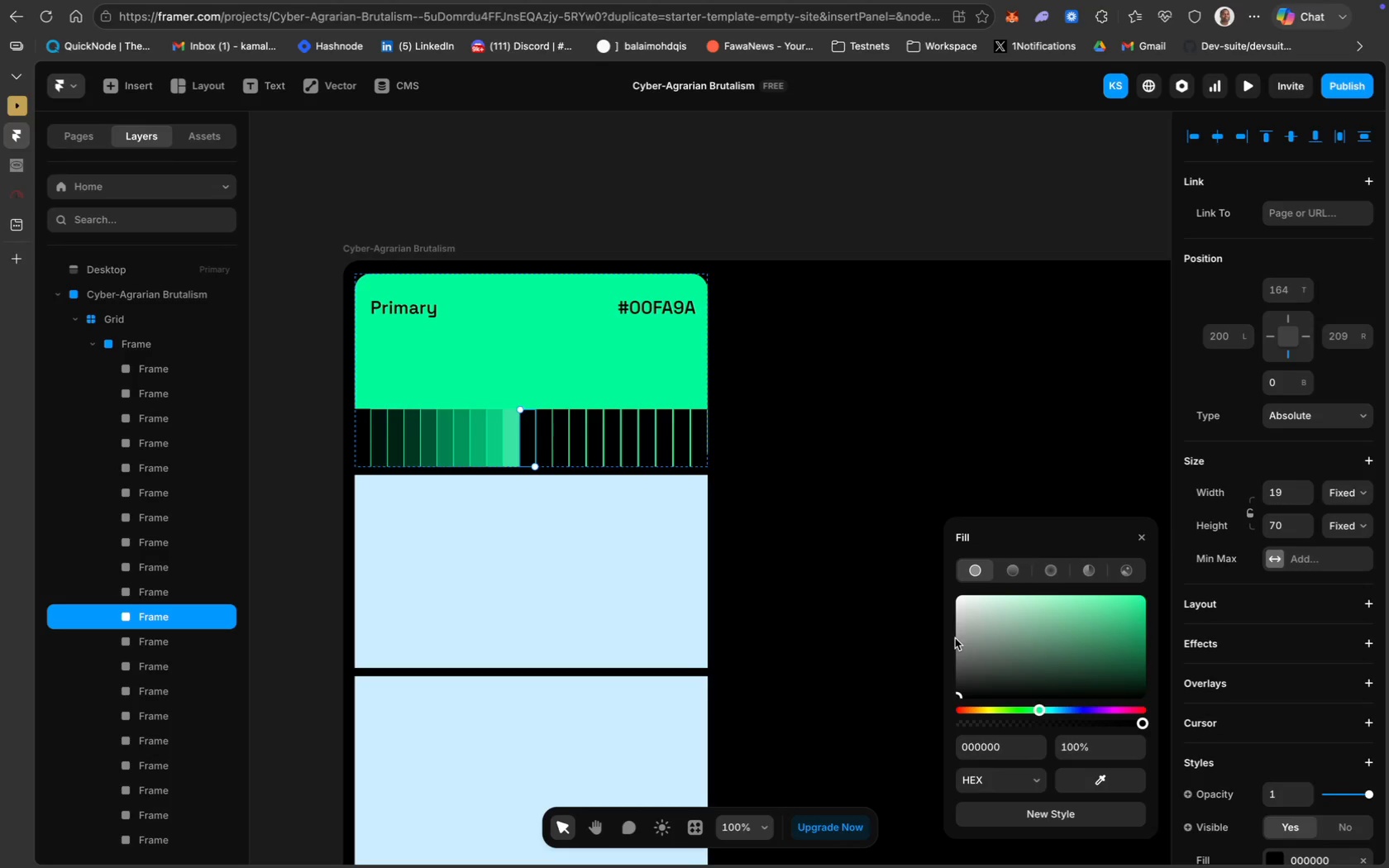 
left_click([549, 441])
 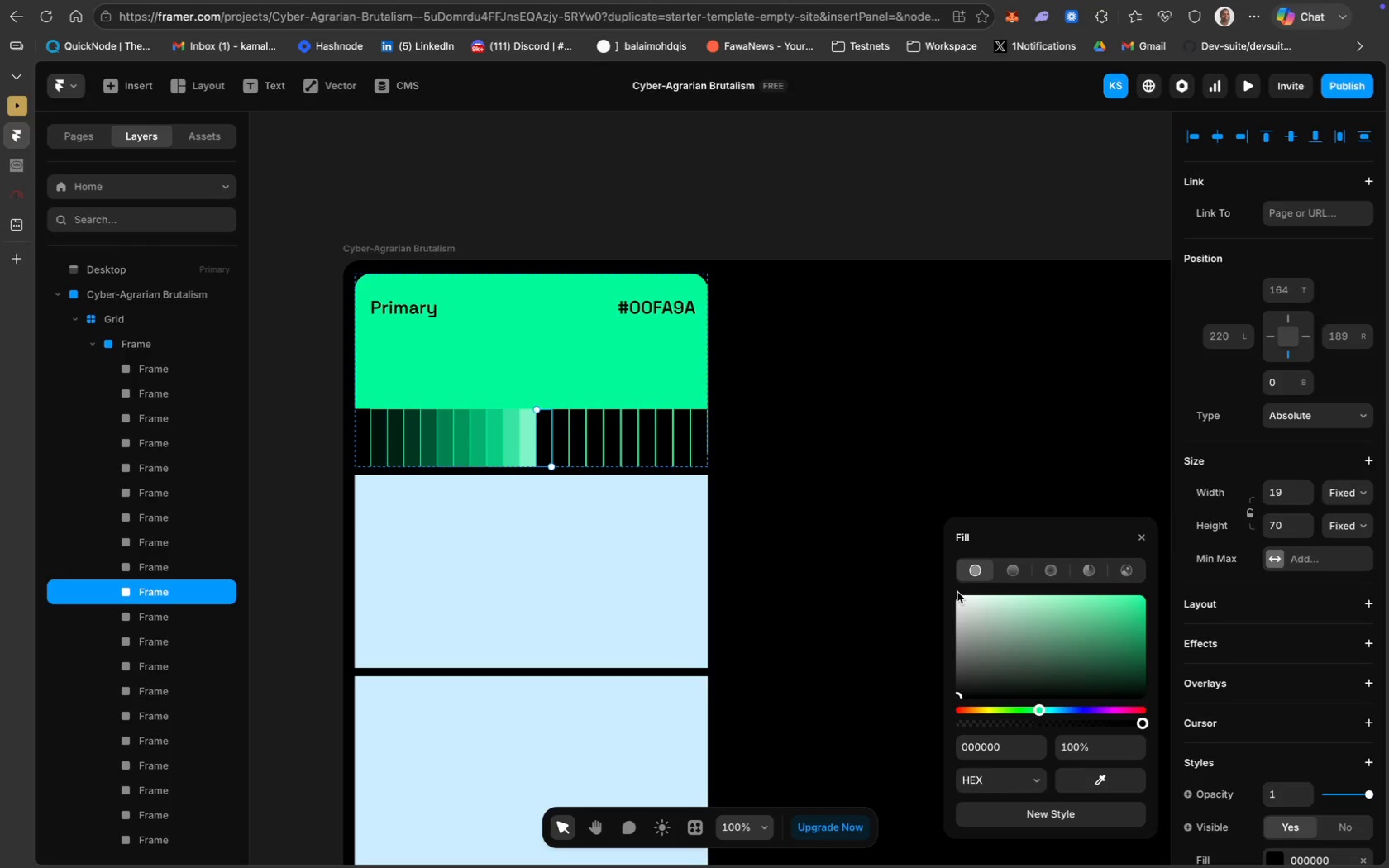 
left_click([960, 599])
 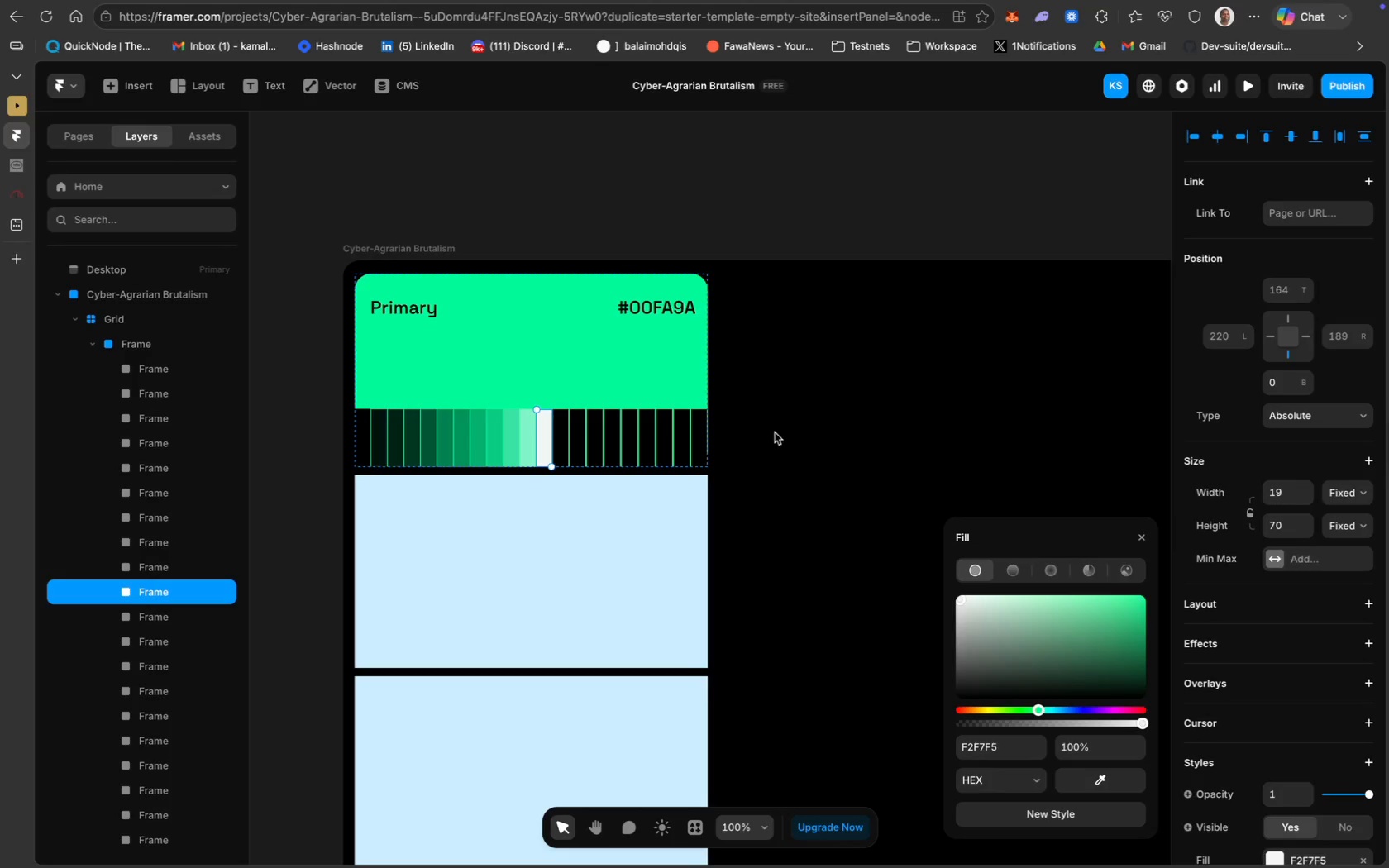 
left_click([775, 432])
 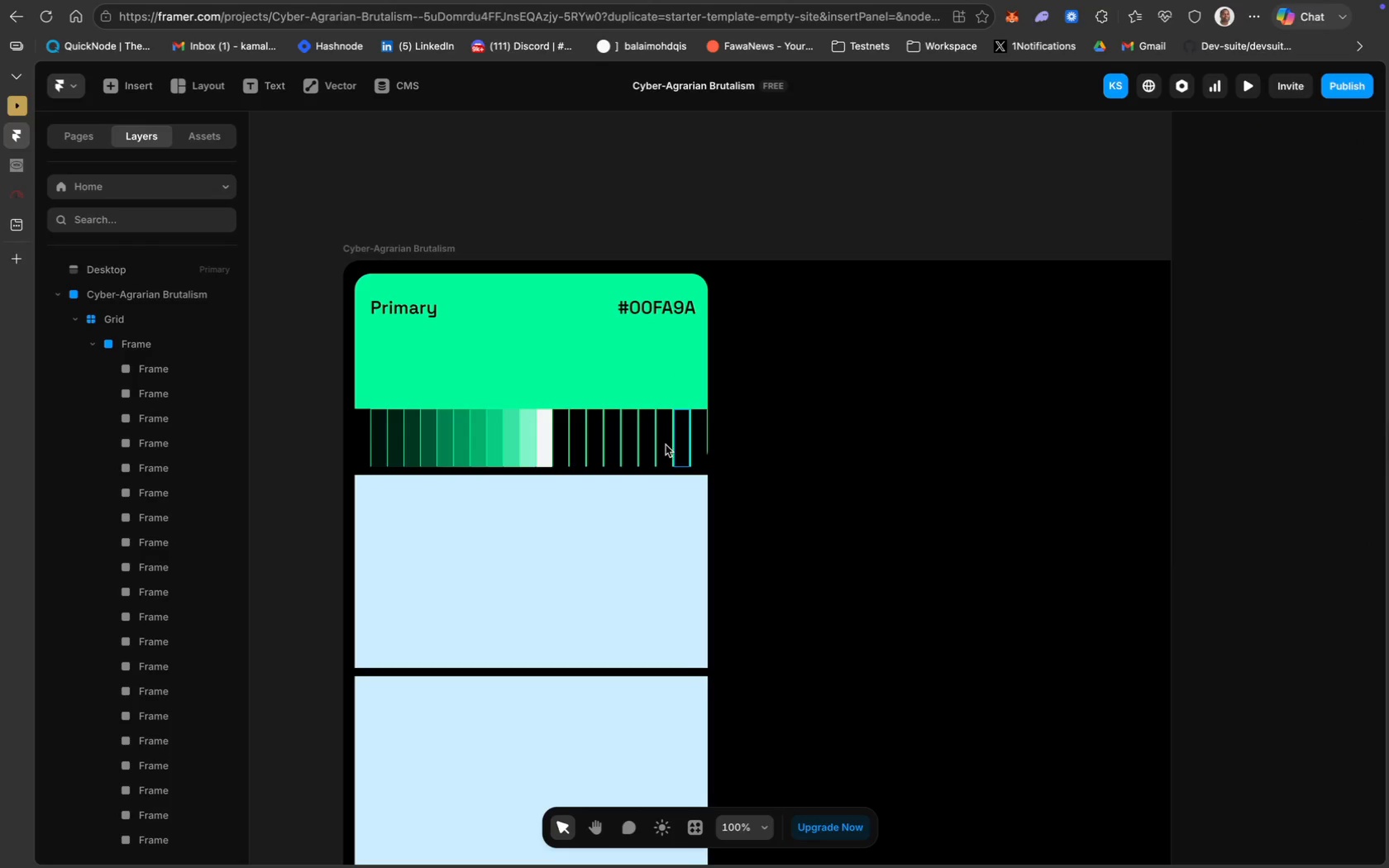 
left_click([561, 427])
 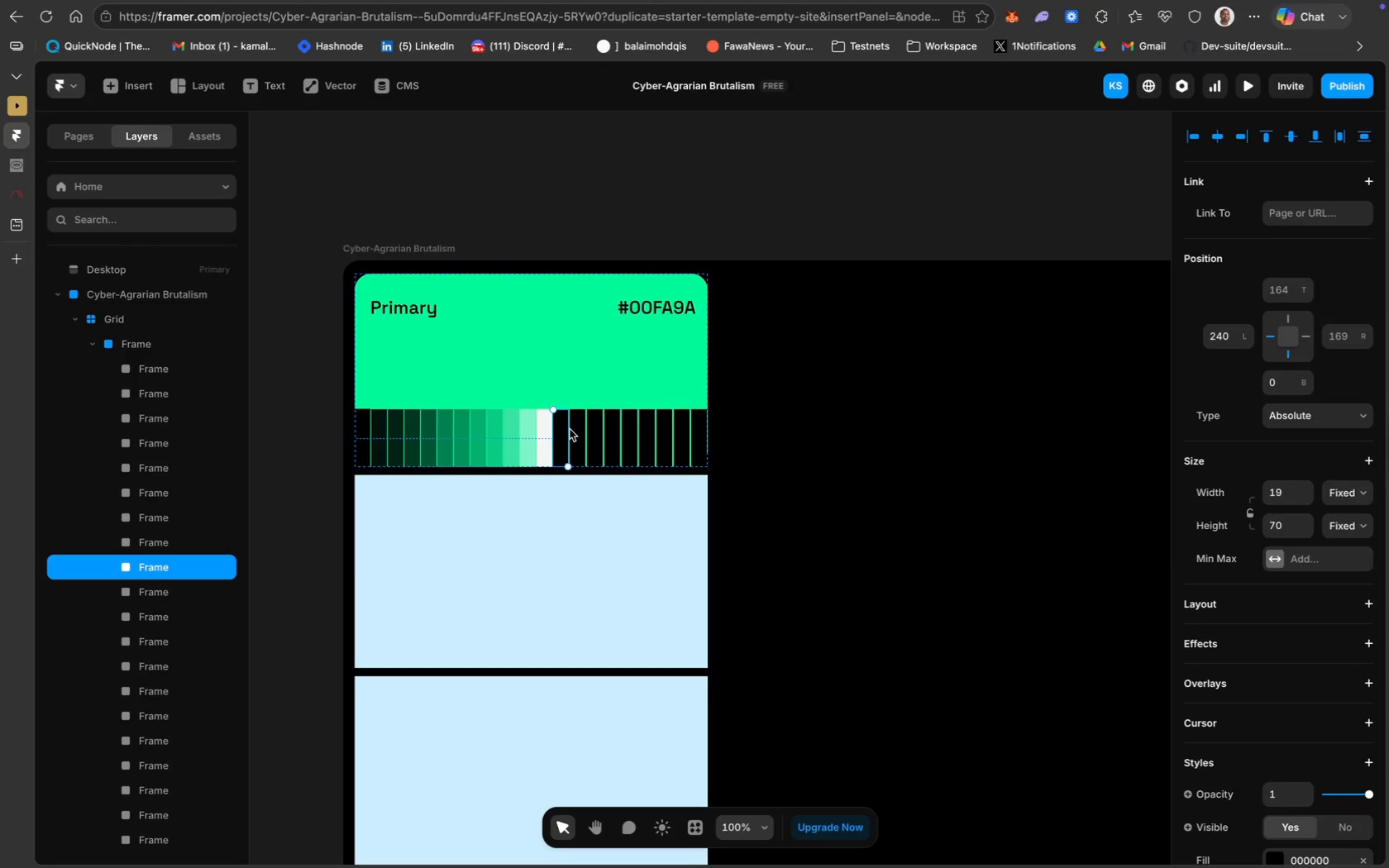 
hold_key(key=ShiftLeft, duration=5.74)
left_click([571, 429])
 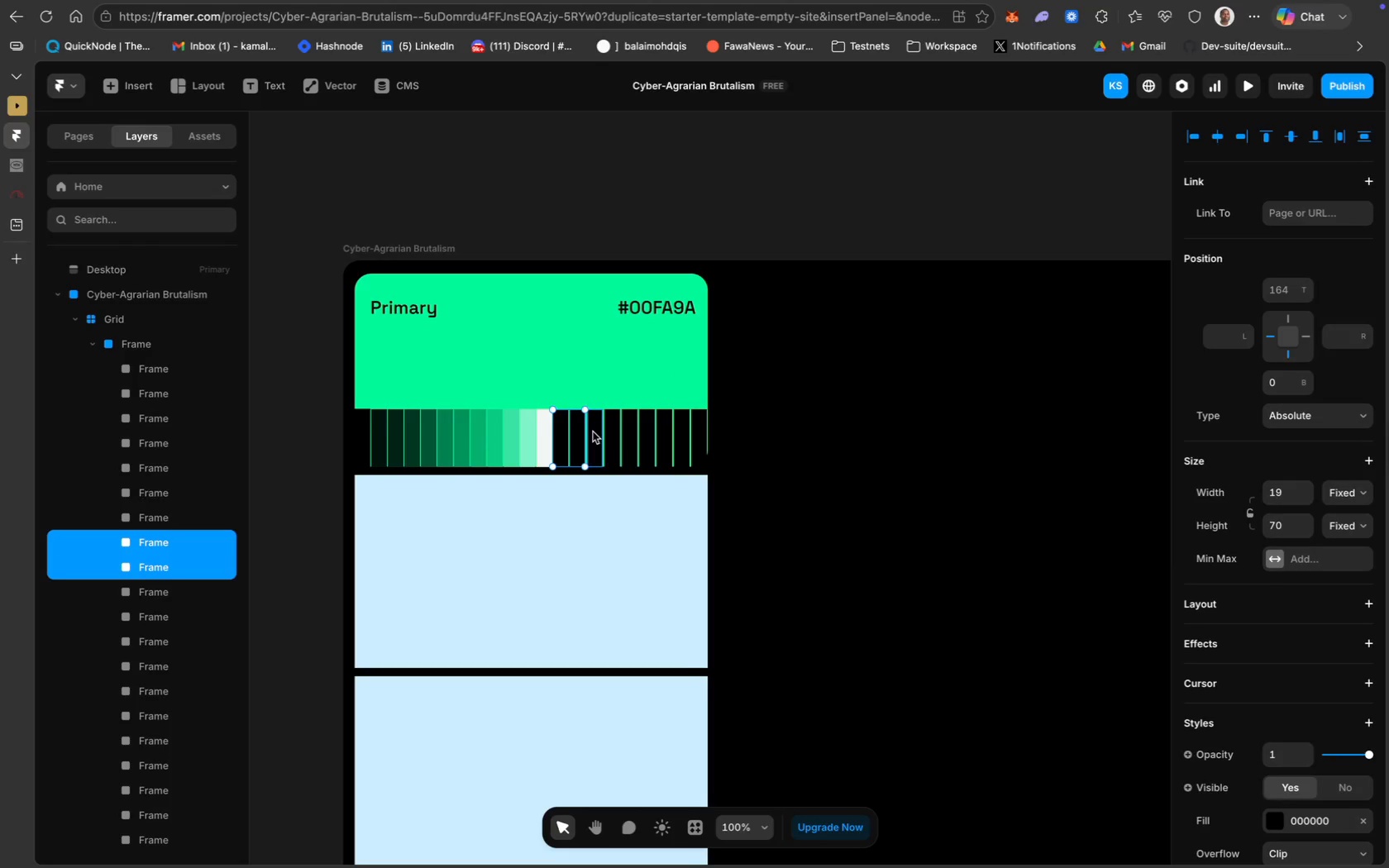 
left_click([593, 432])
 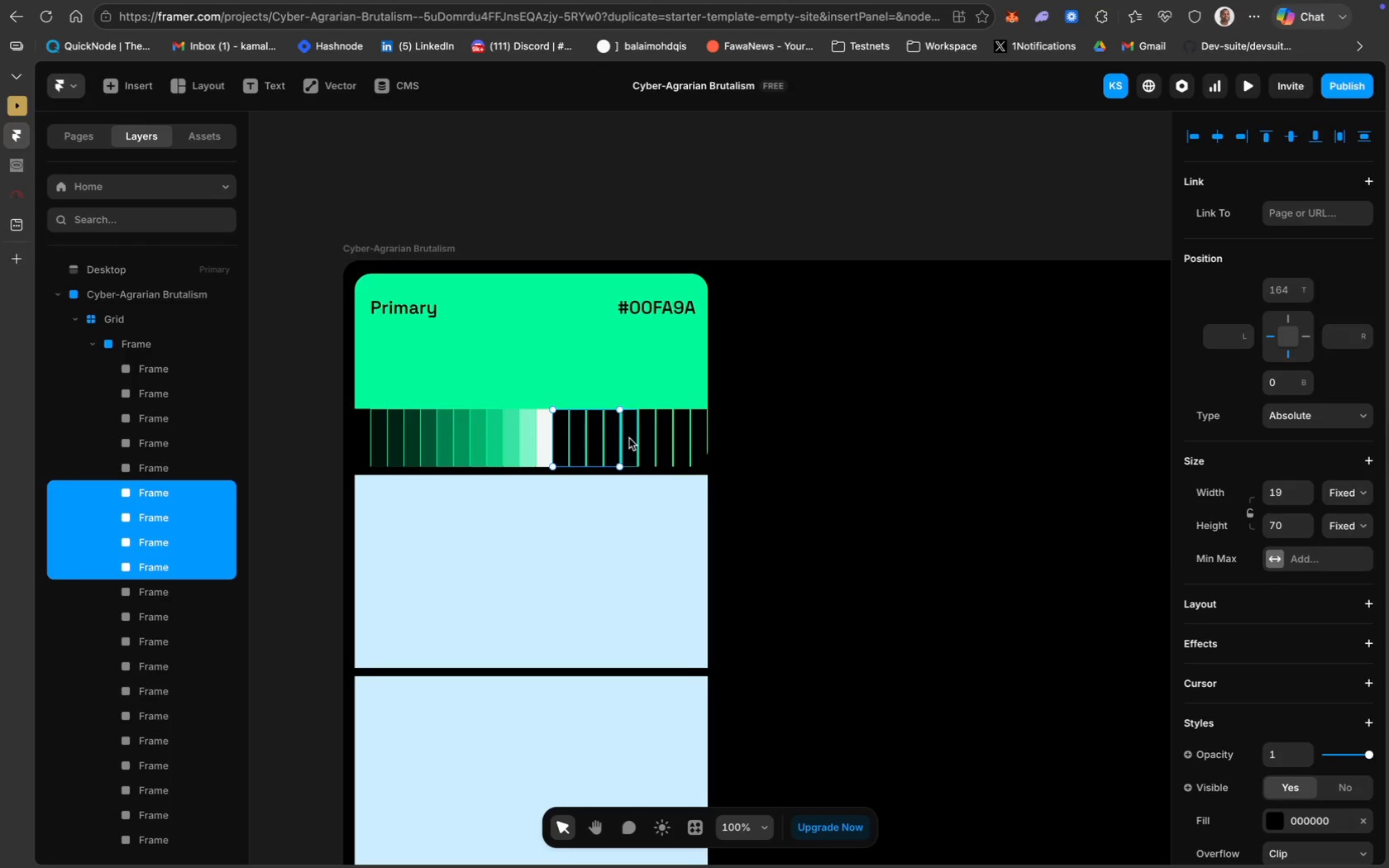 
left_click([630, 439])
 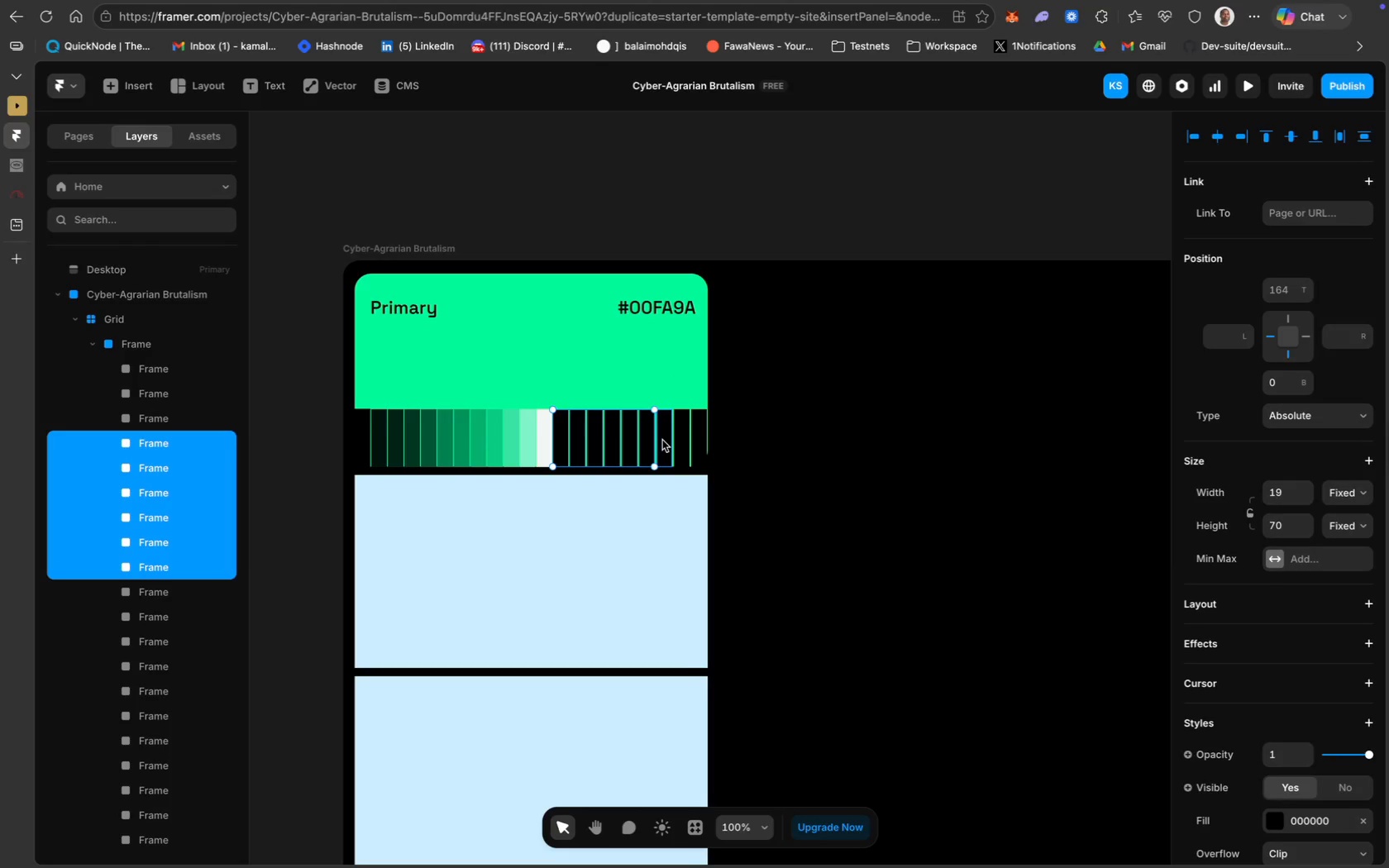 
left_click([664, 440])
 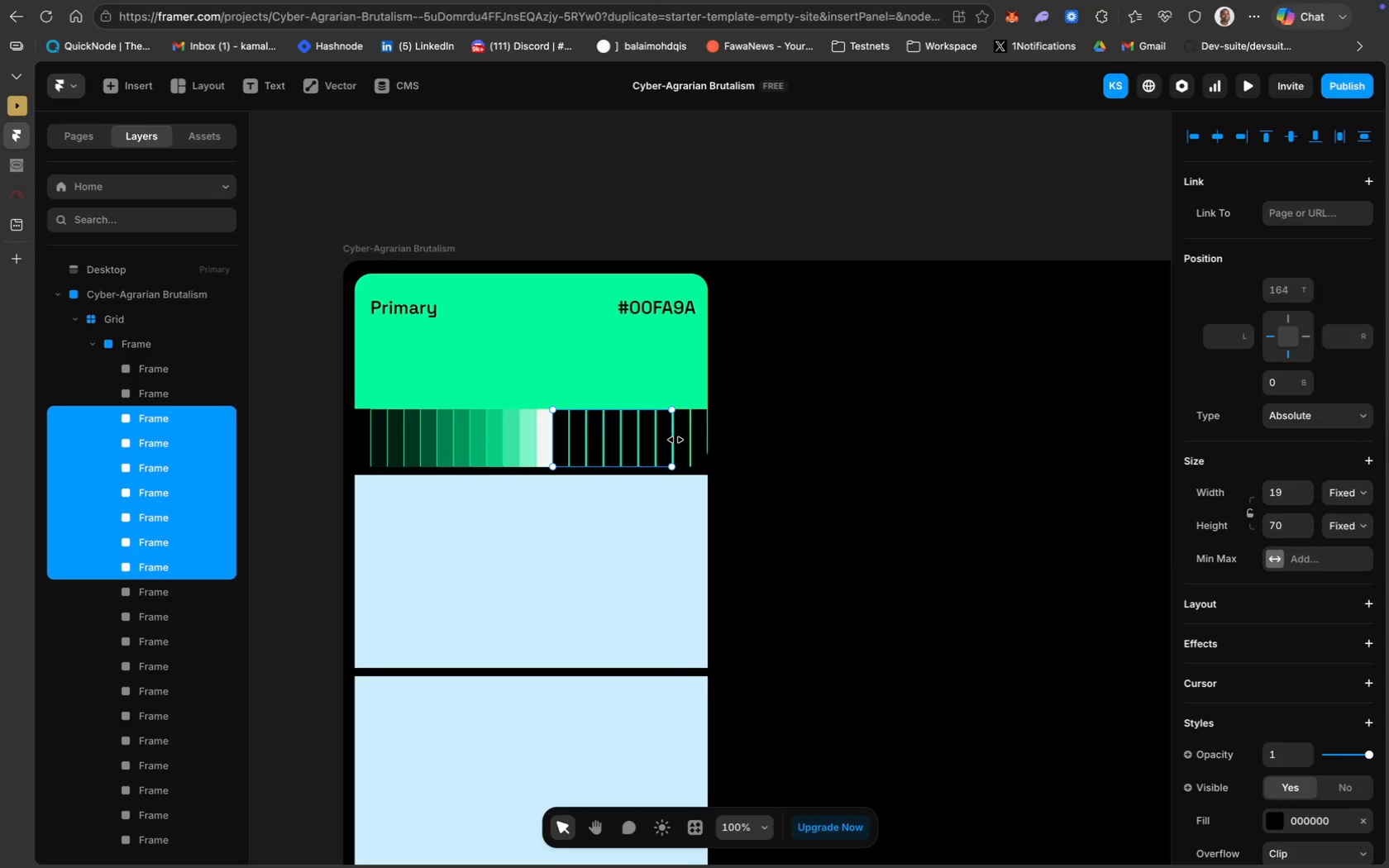 
left_click([675, 440])
 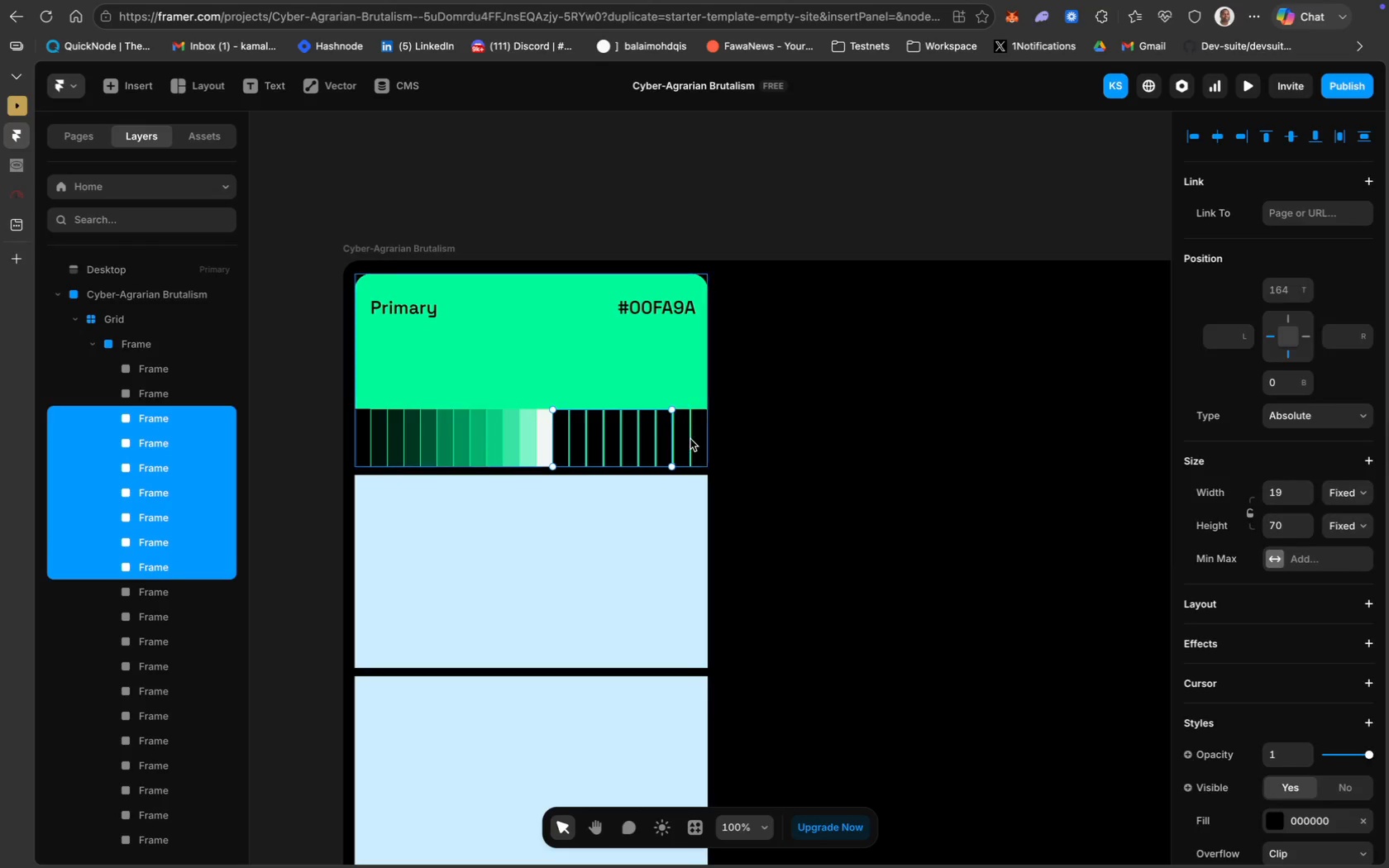 
left_click([690, 439])
 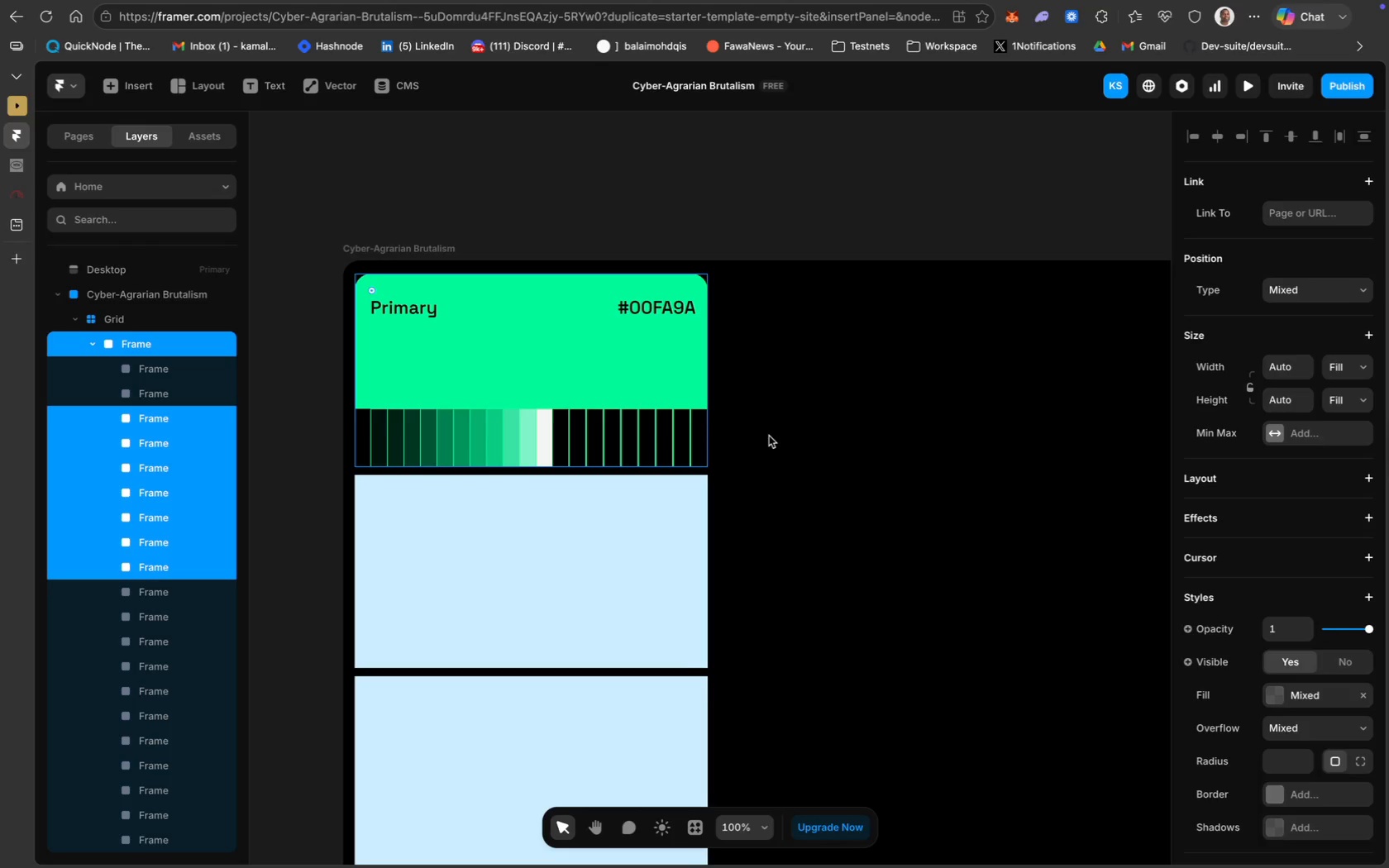 
left_click([769, 436])
 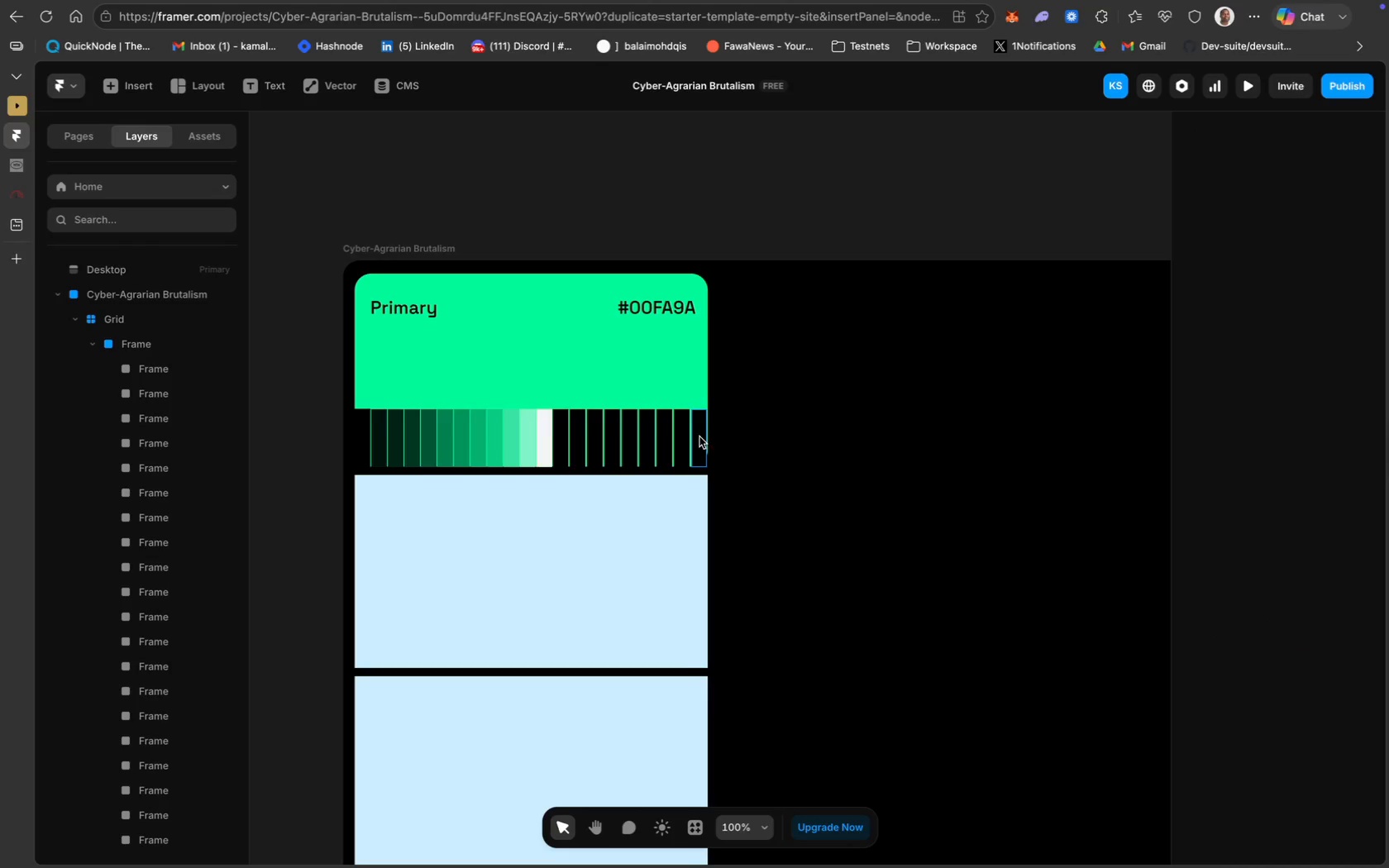 
left_click([699, 436])
 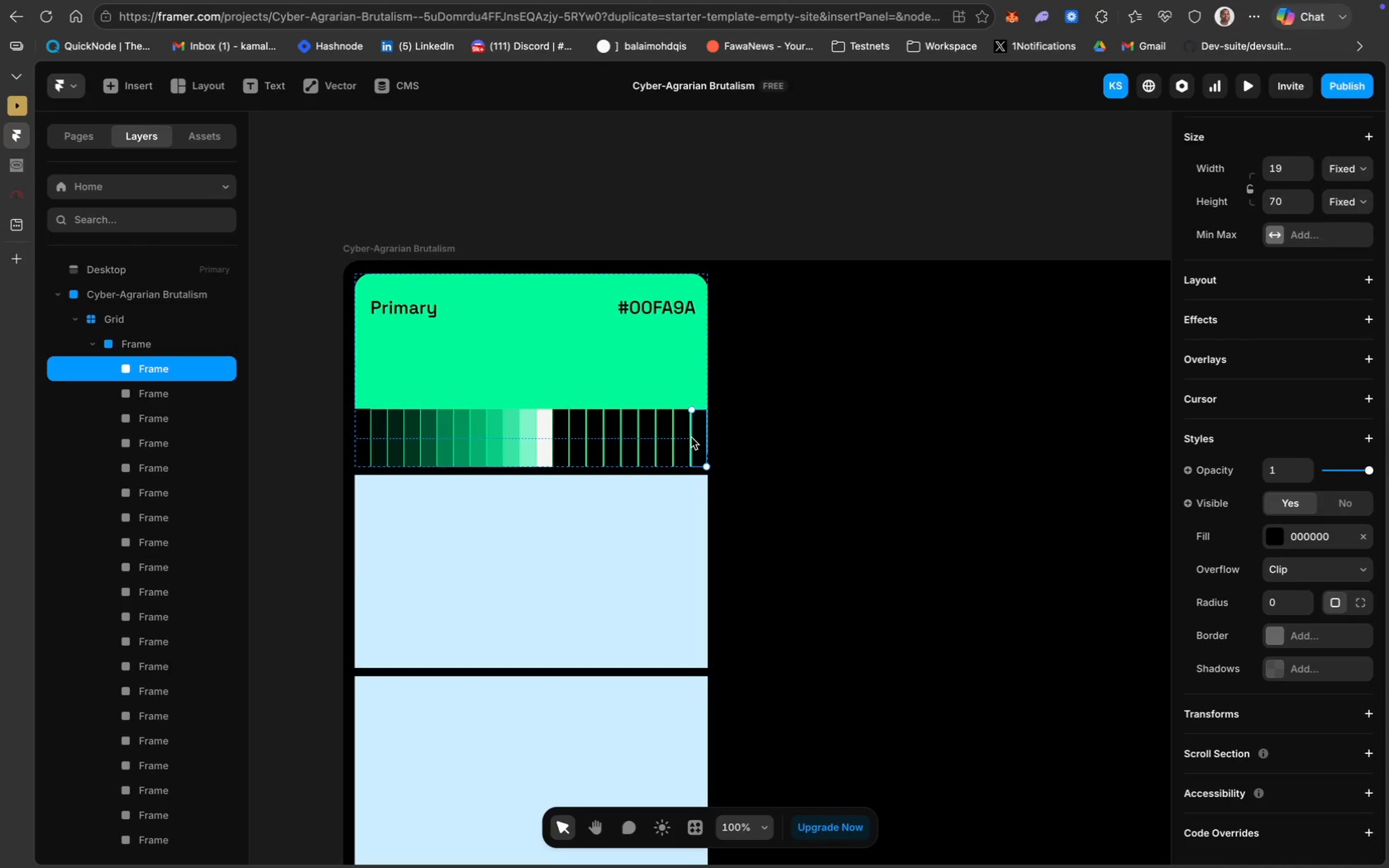 
hold_key(key=ShiftLeft, duration=5.13)
left_click([662, 437])
 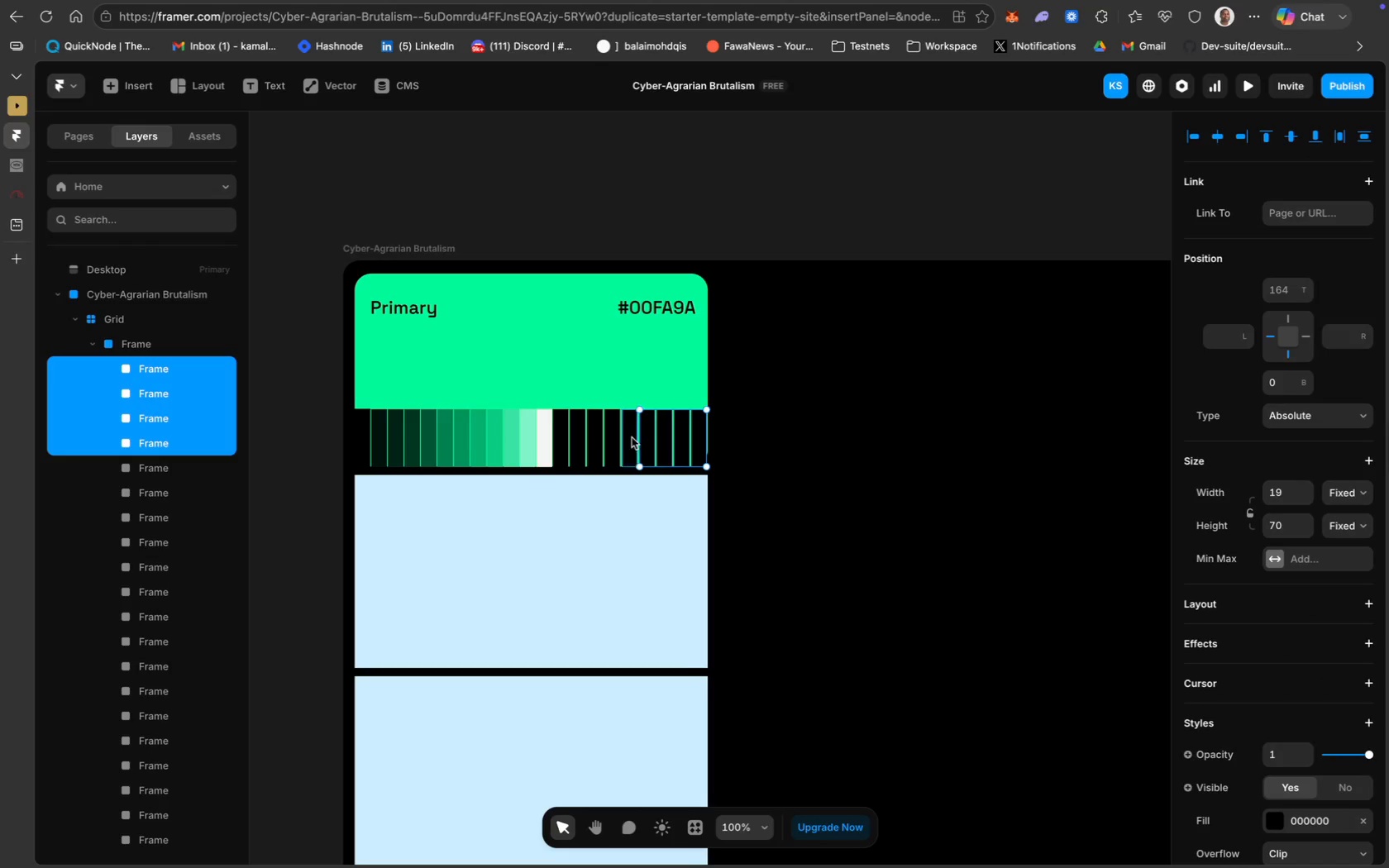 
left_click([629, 437])
 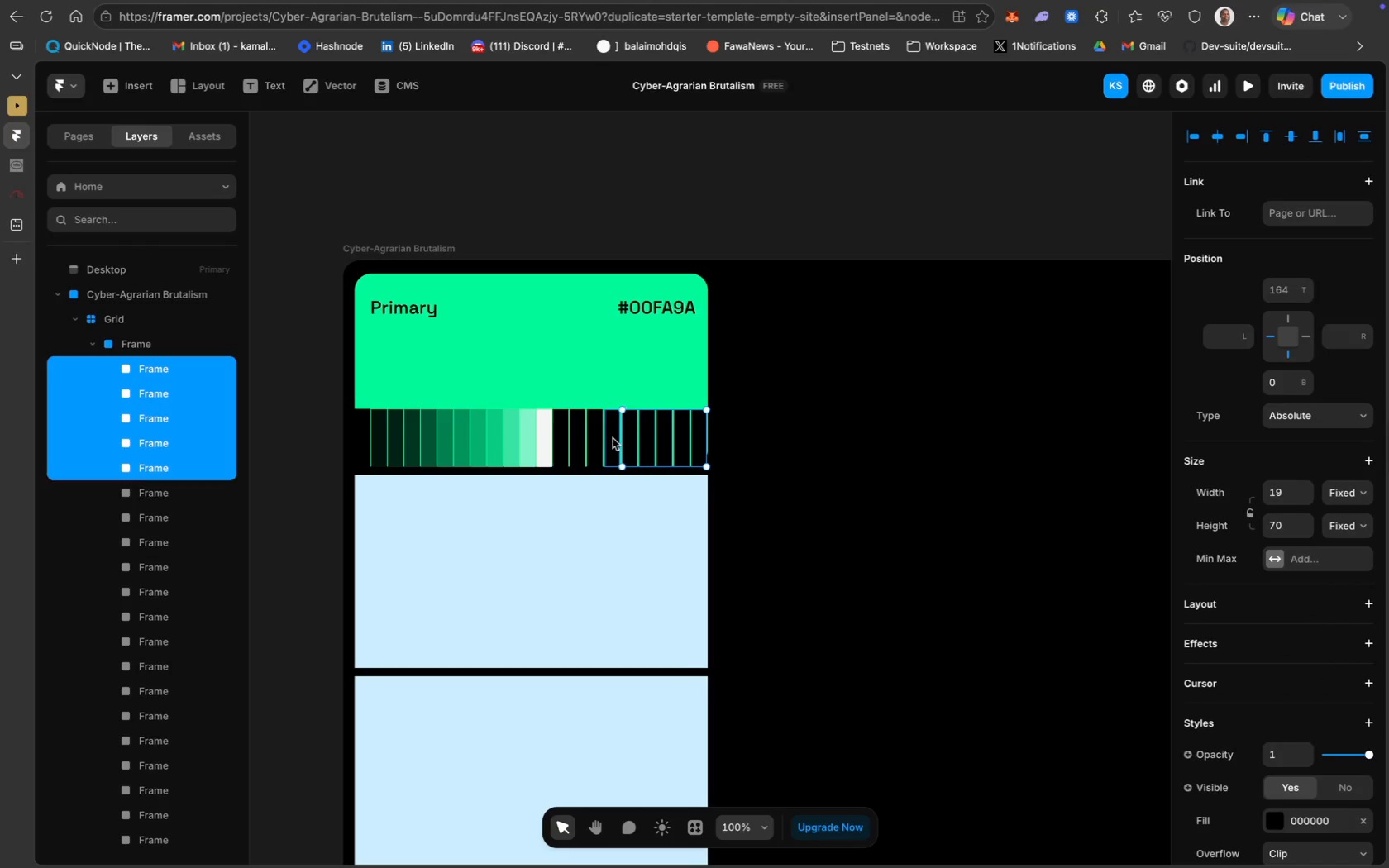 
left_click([613, 438])
 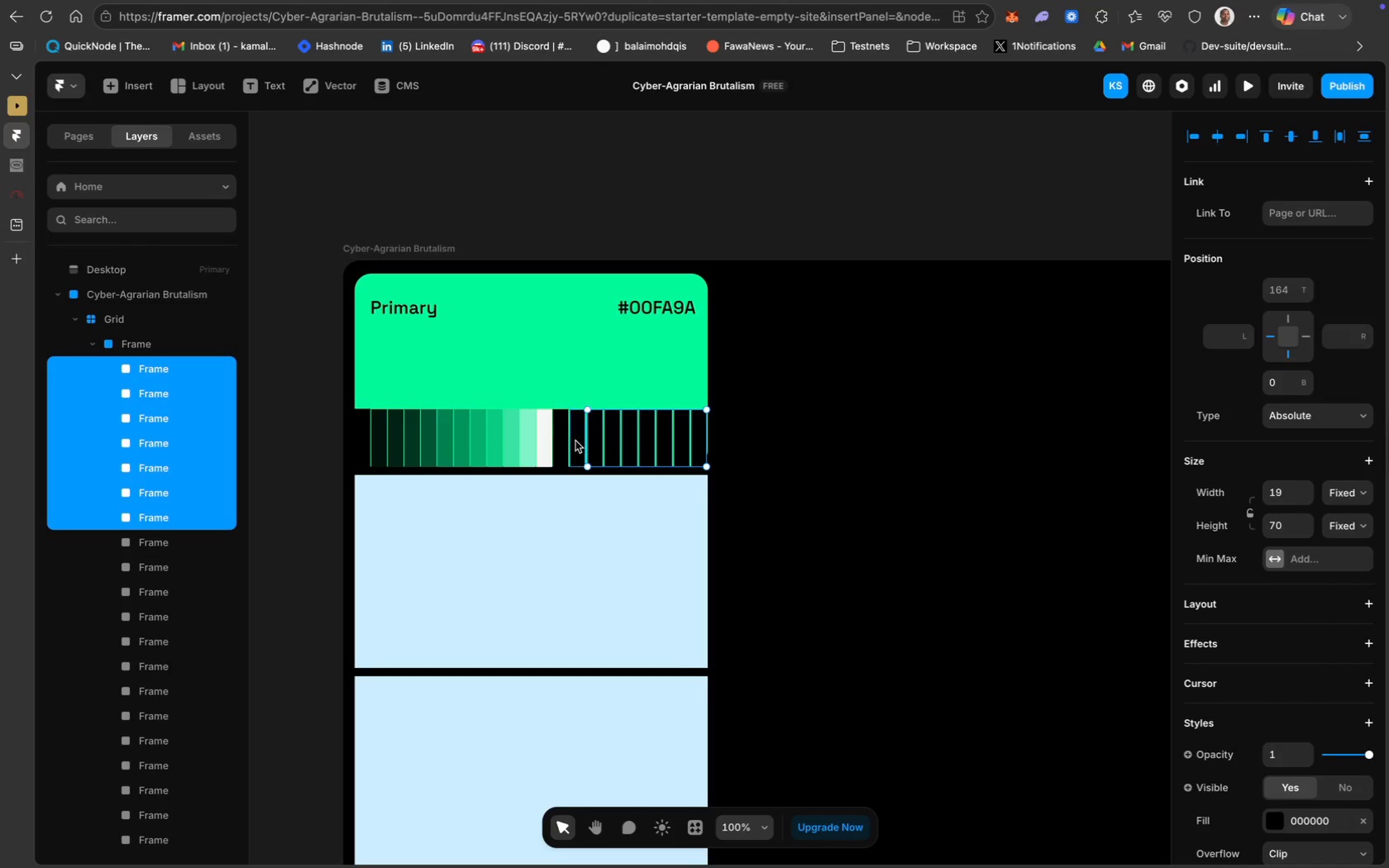 
left_click([575, 441])
 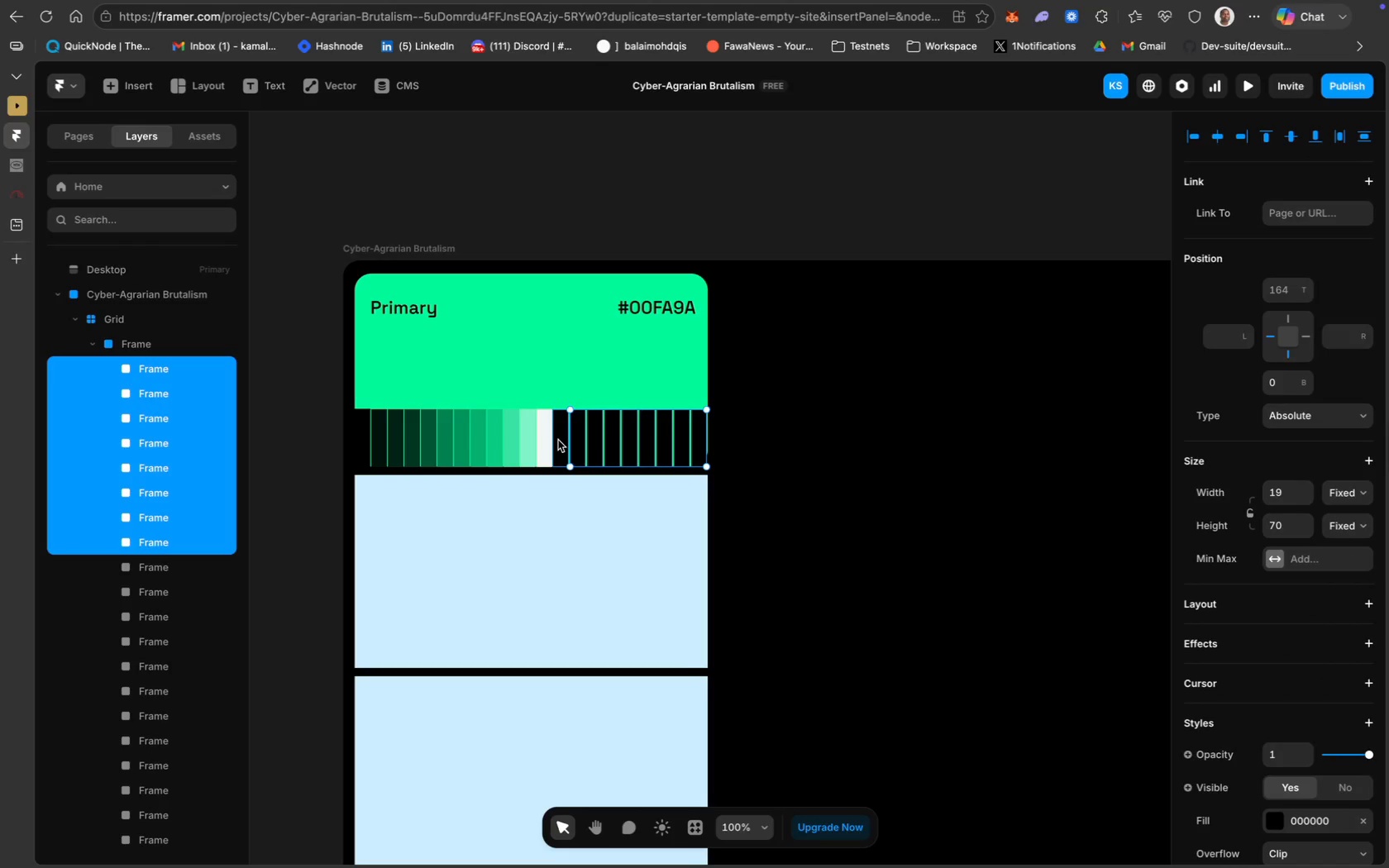 
left_click([557, 440])
 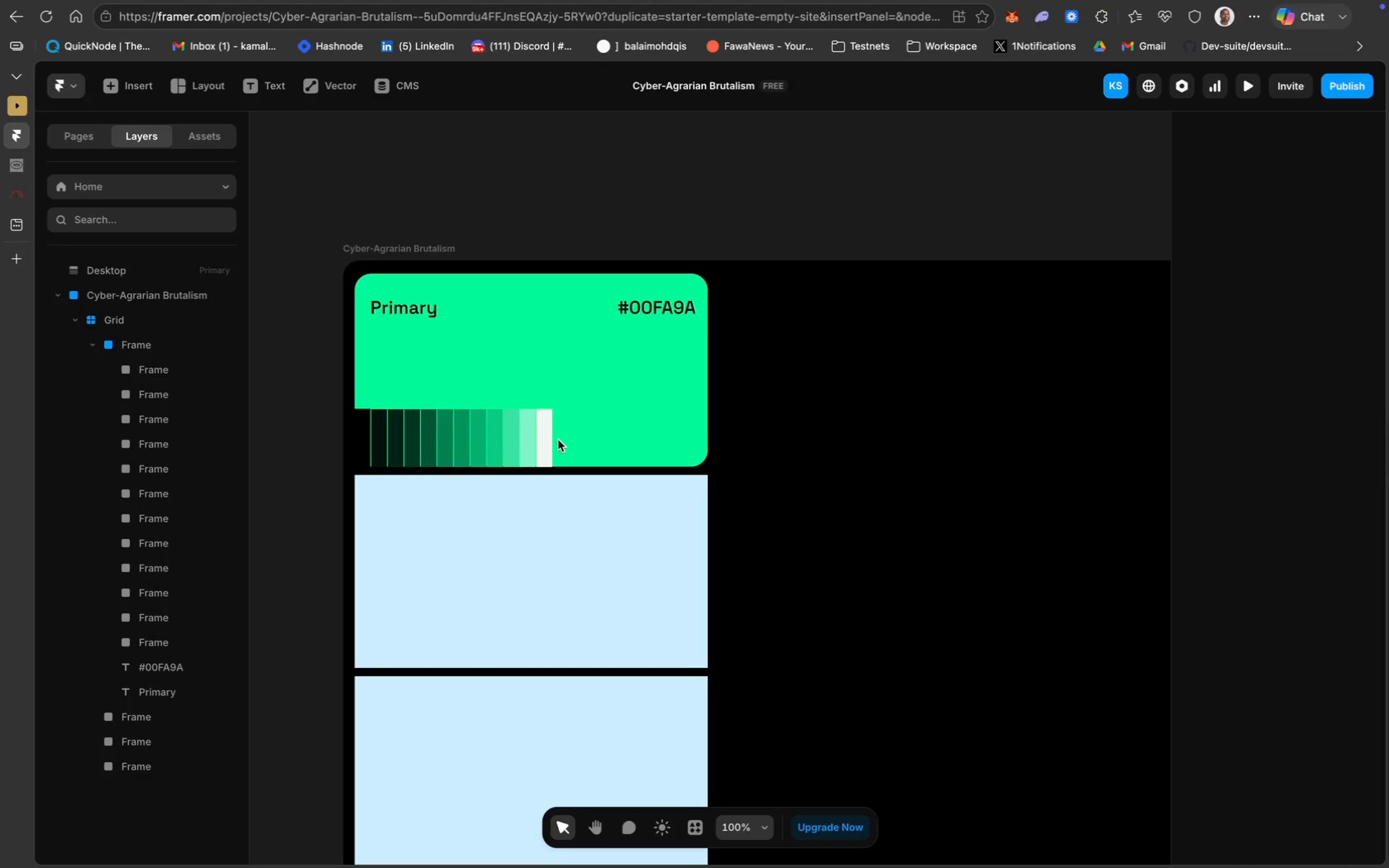 
key(Backspace)
 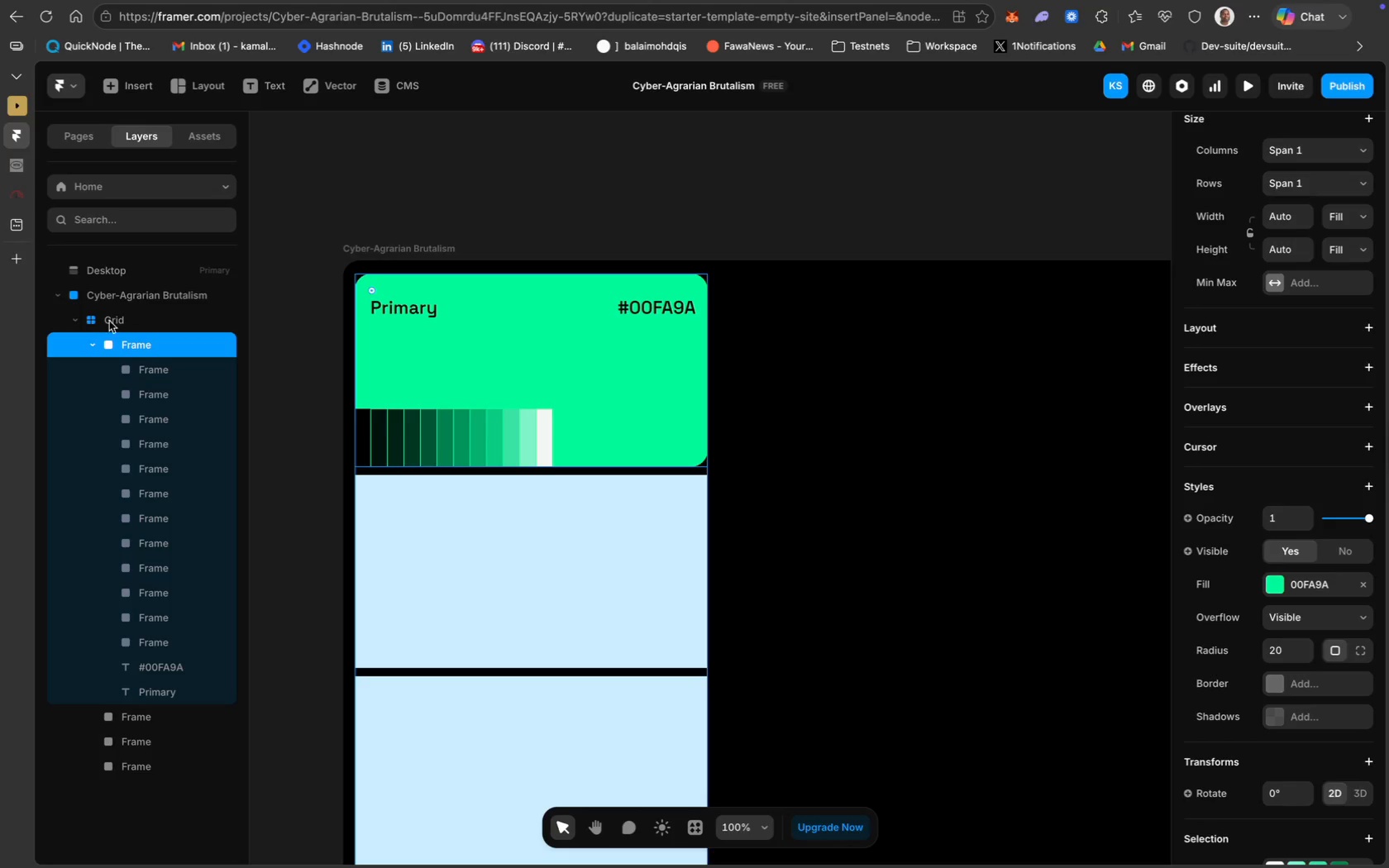 
left_click([109, 320])
 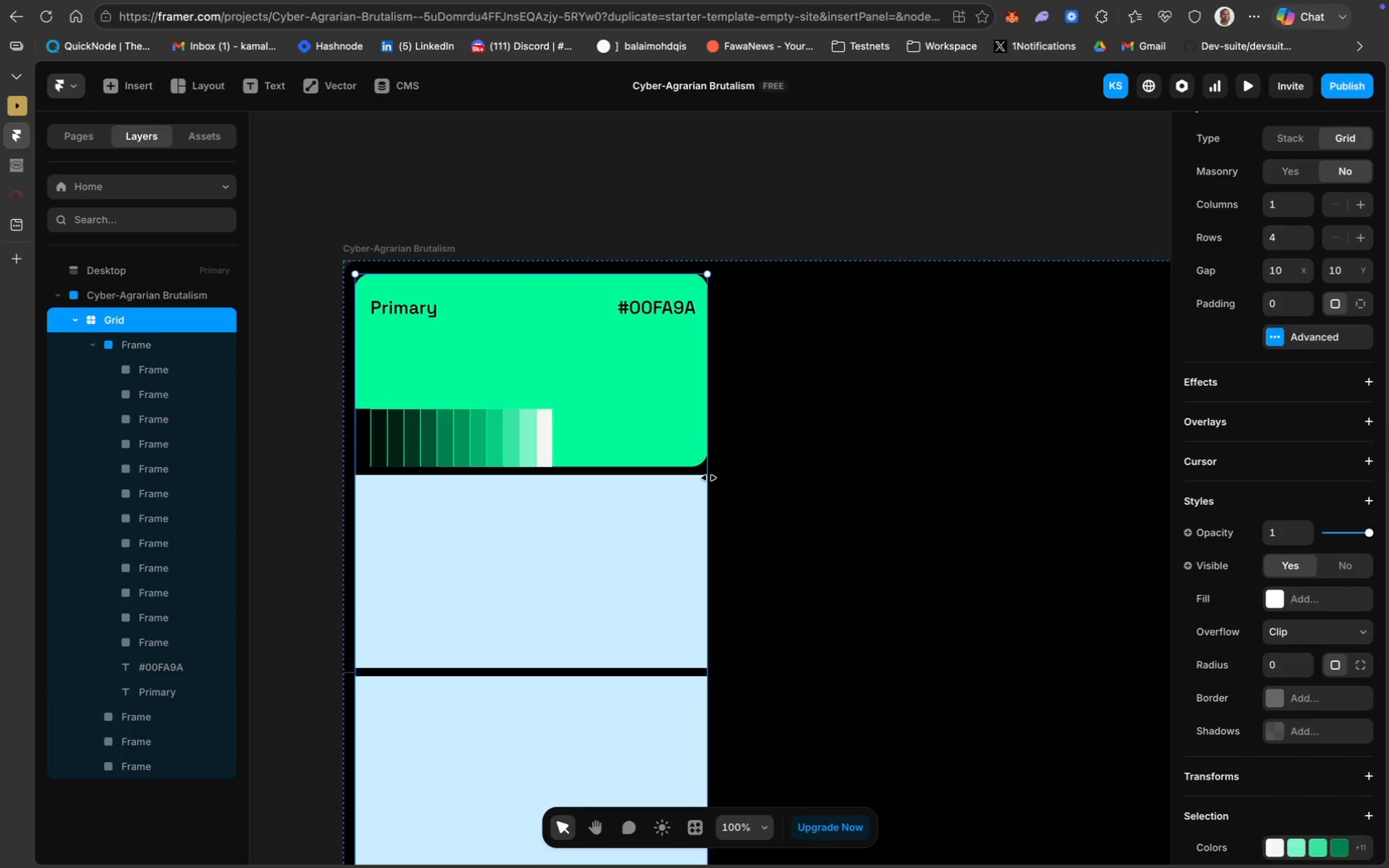 
left_click_drag(start_coordinate=[709, 478], to_coordinate=[713, 465])
 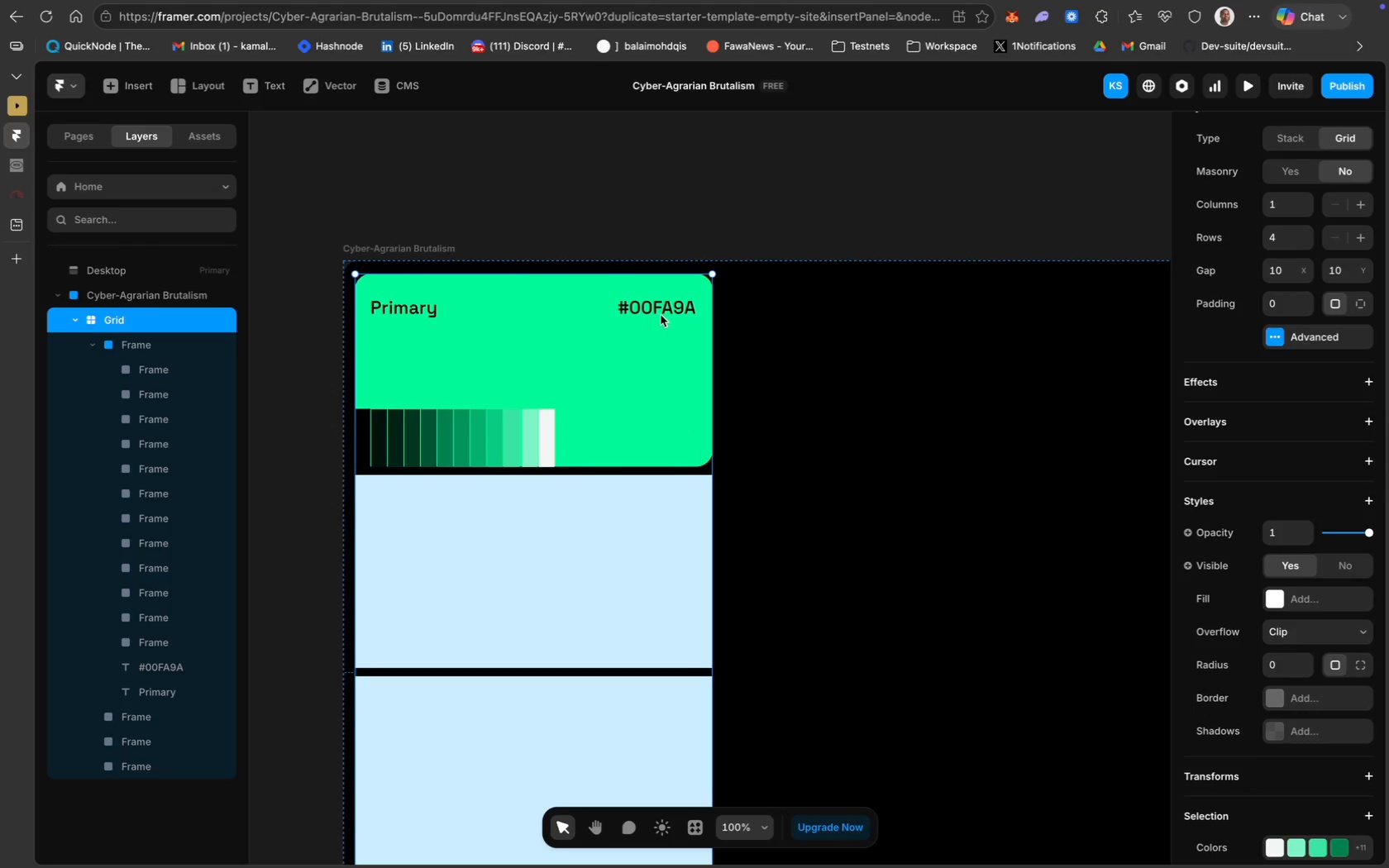 
left_click([661, 312])
 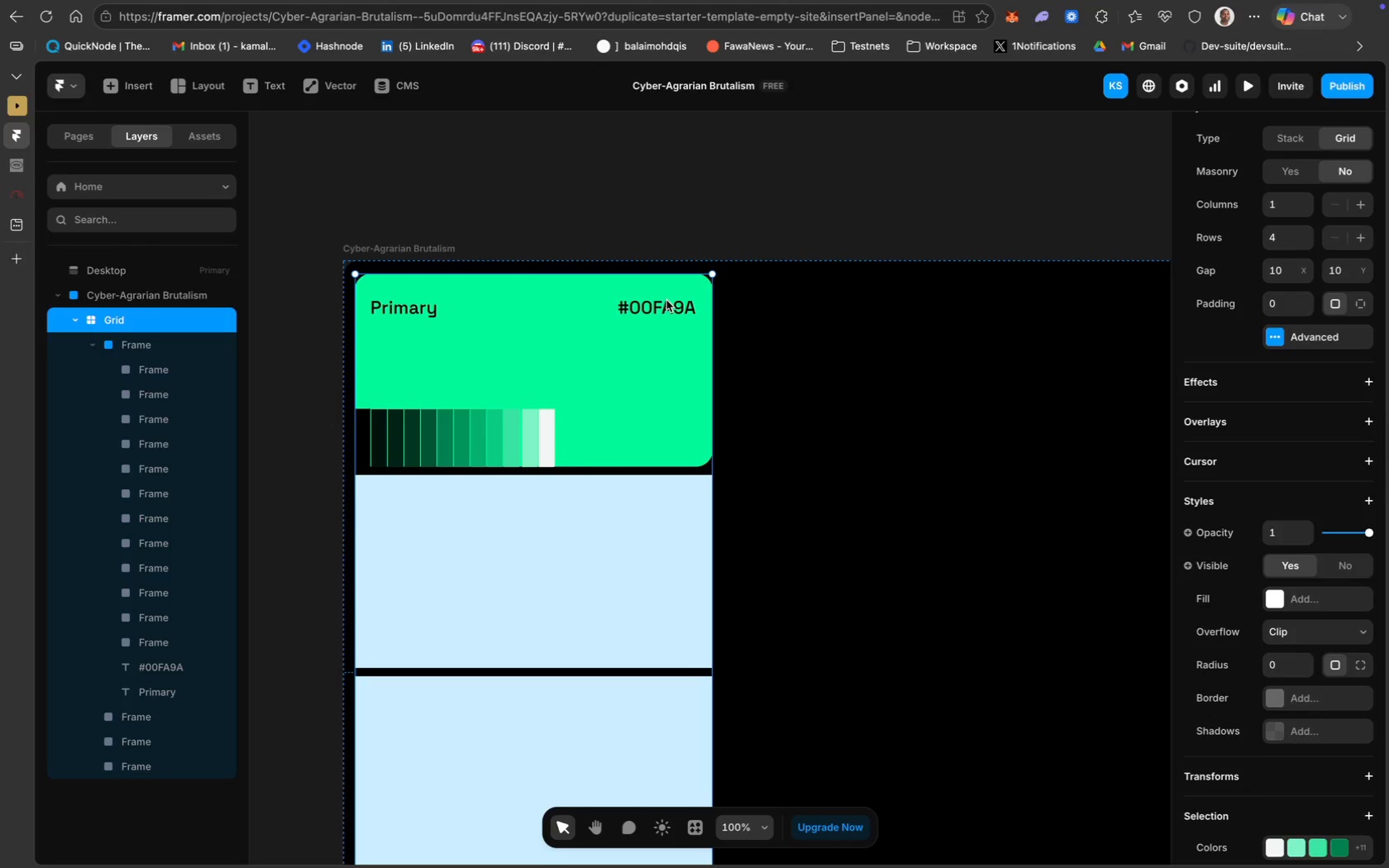 
left_click([666, 300])
 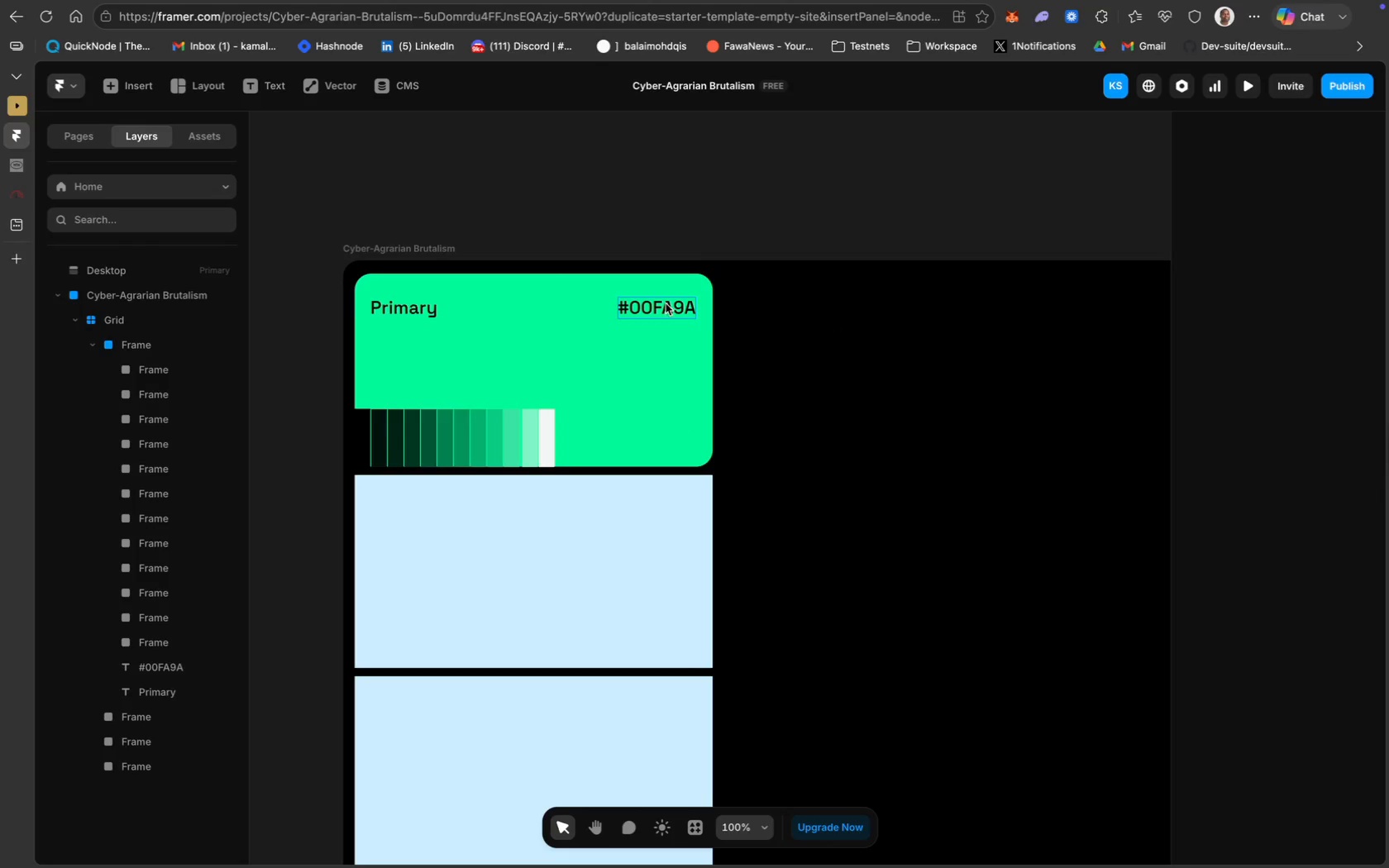 
left_click([663, 303])
 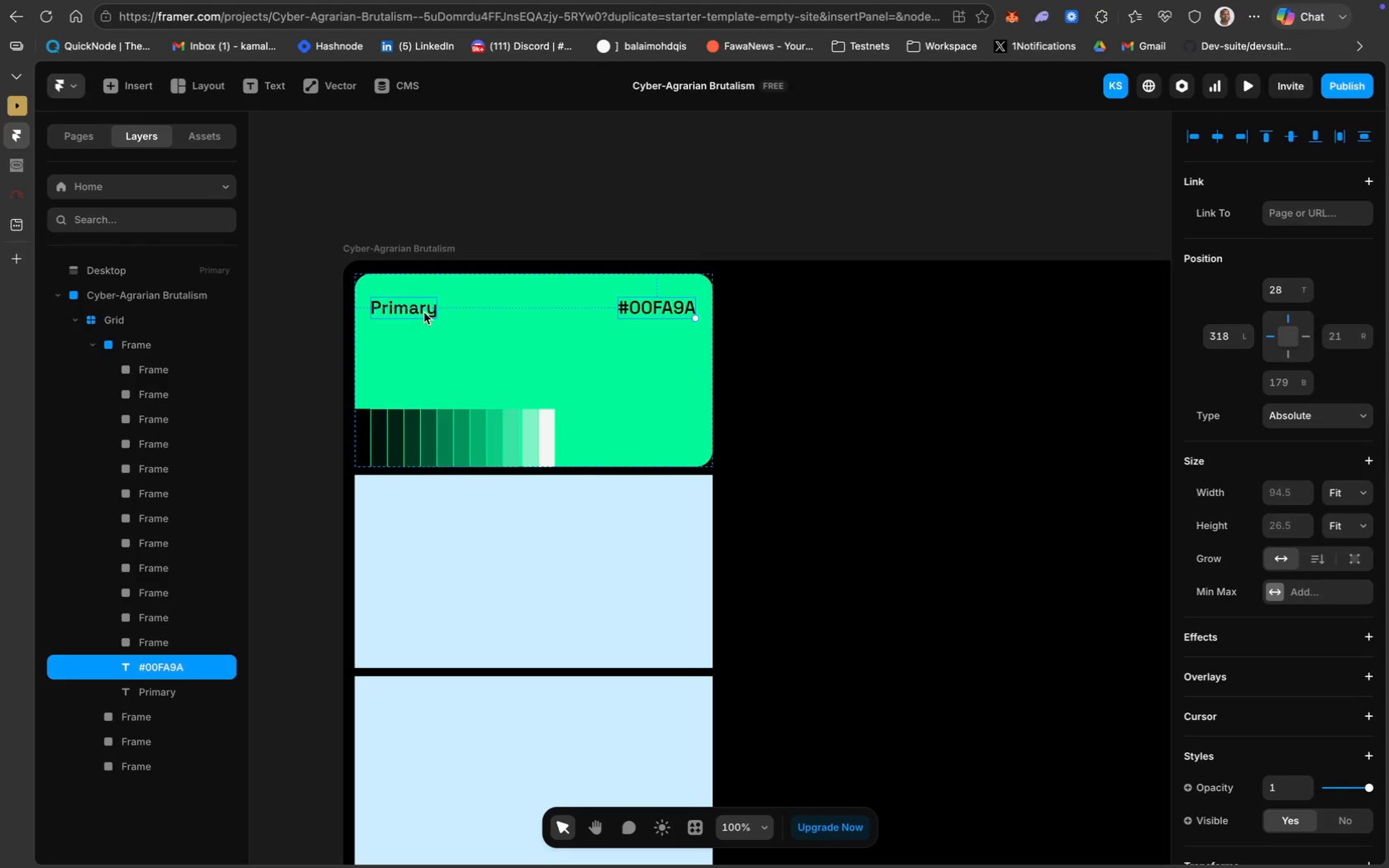 
wait(6.01)
 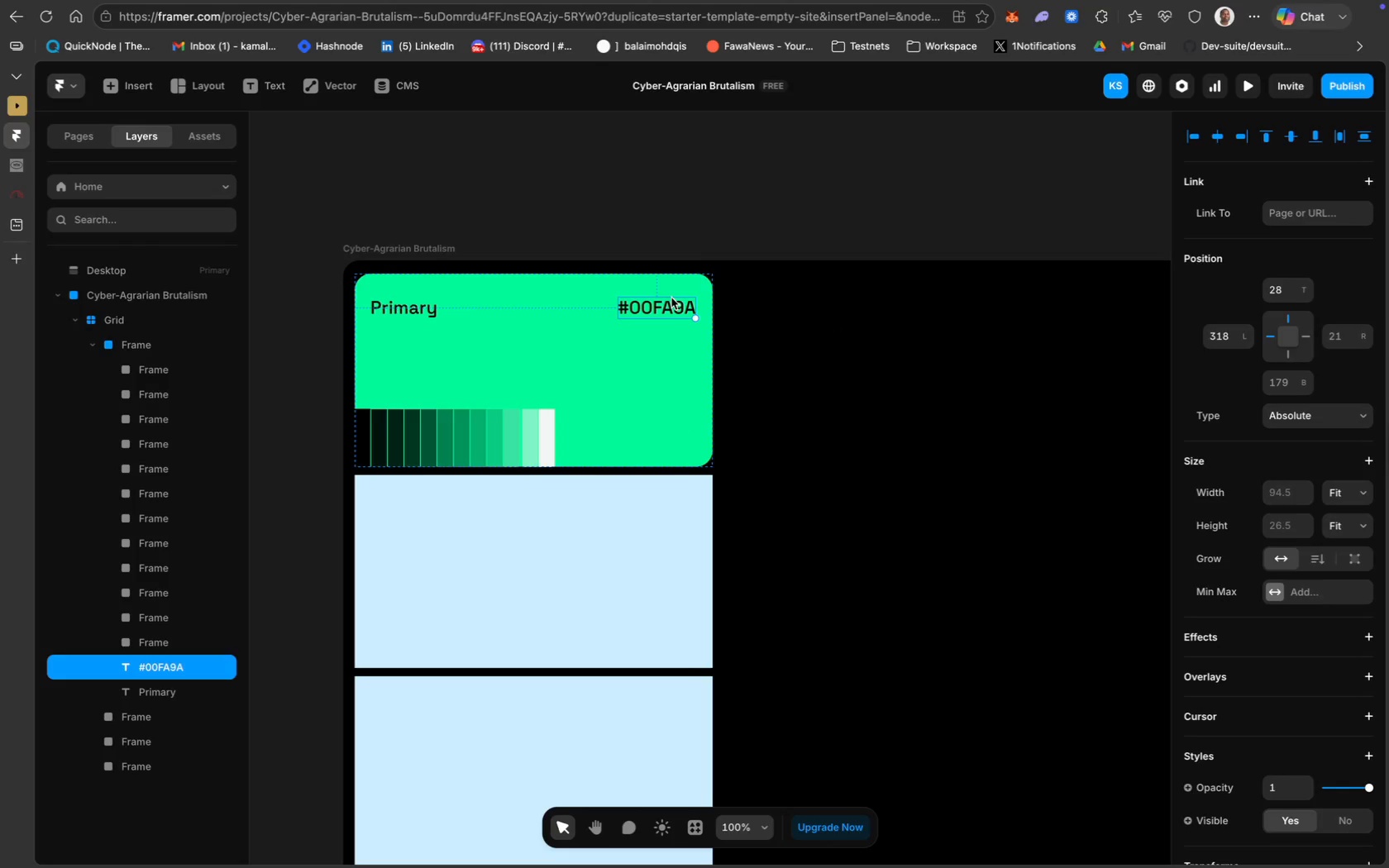 
left_click([424, 312])
 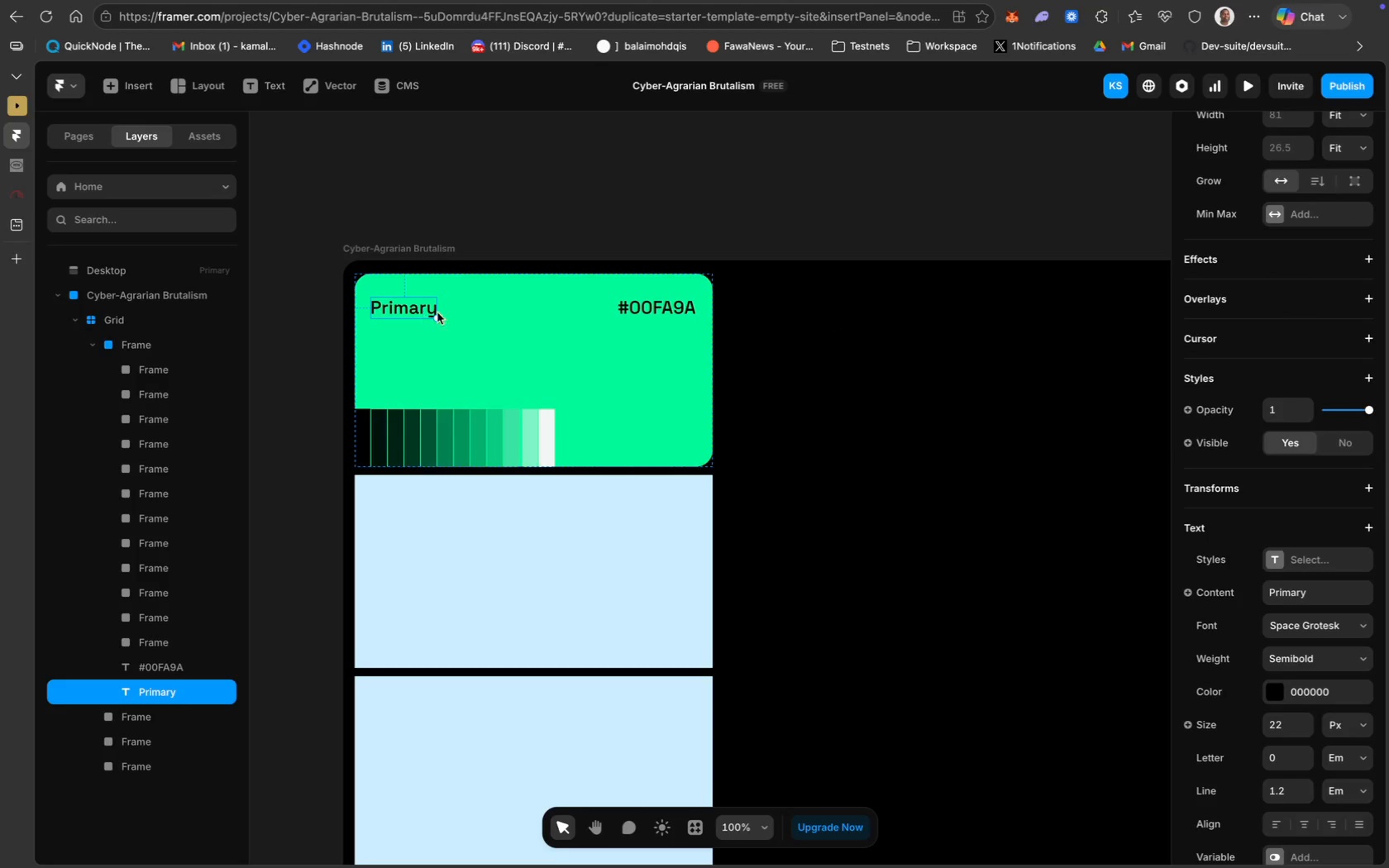 
hold_key(key=ShiftLeft, duration=1.09)
 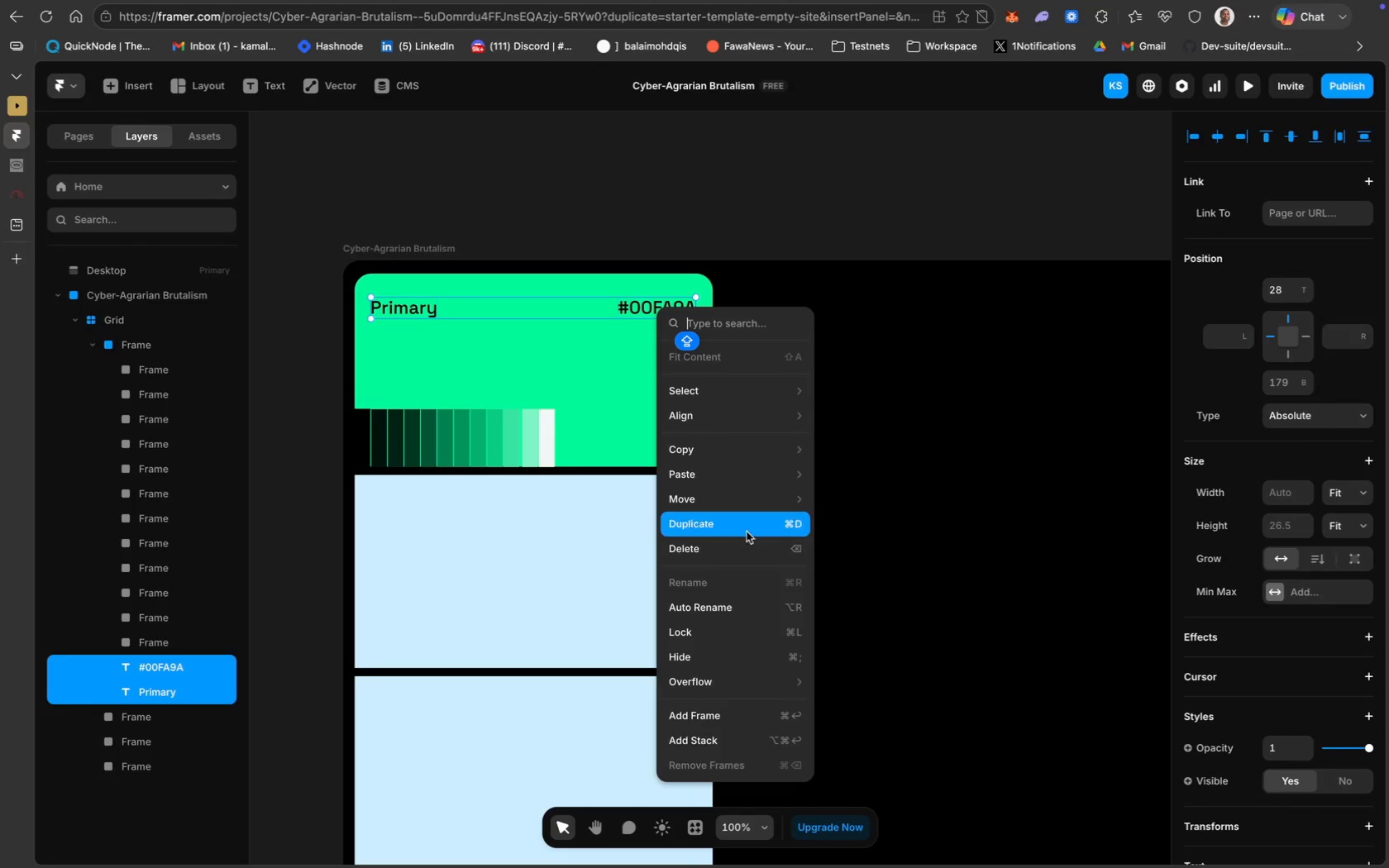 
left_click([714, 711])
 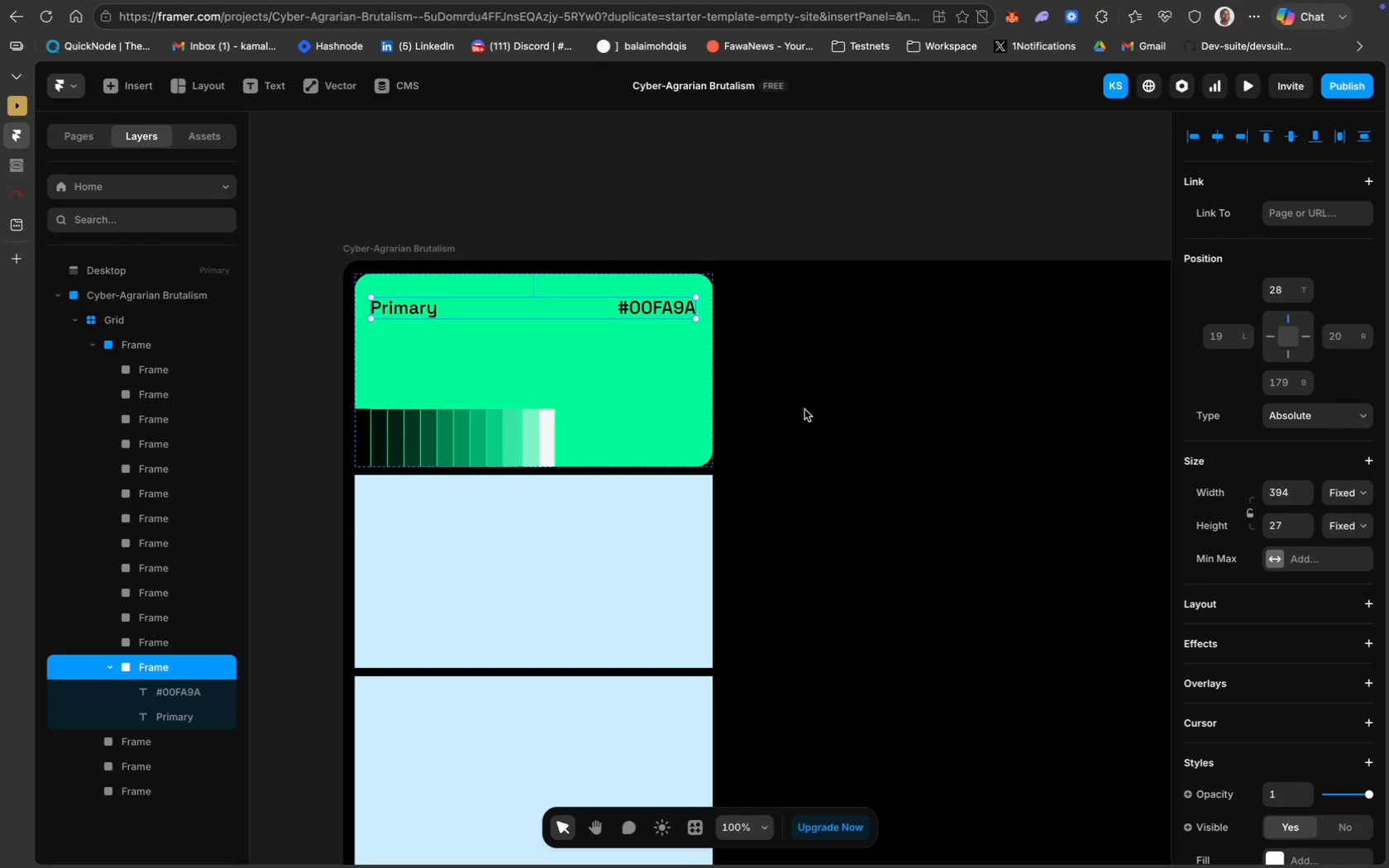 
left_click([806, 408])
 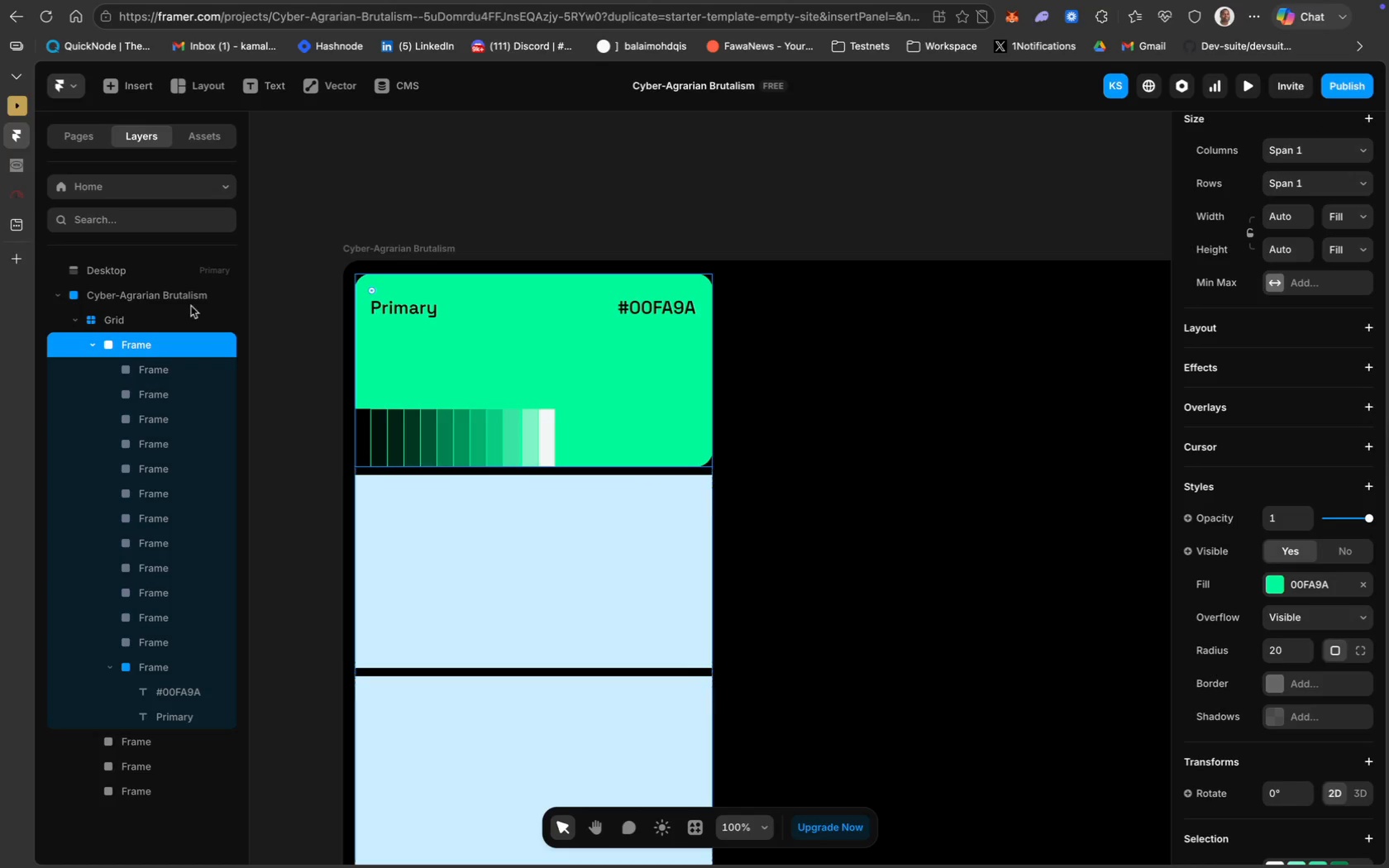 
left_click([110, 317])
 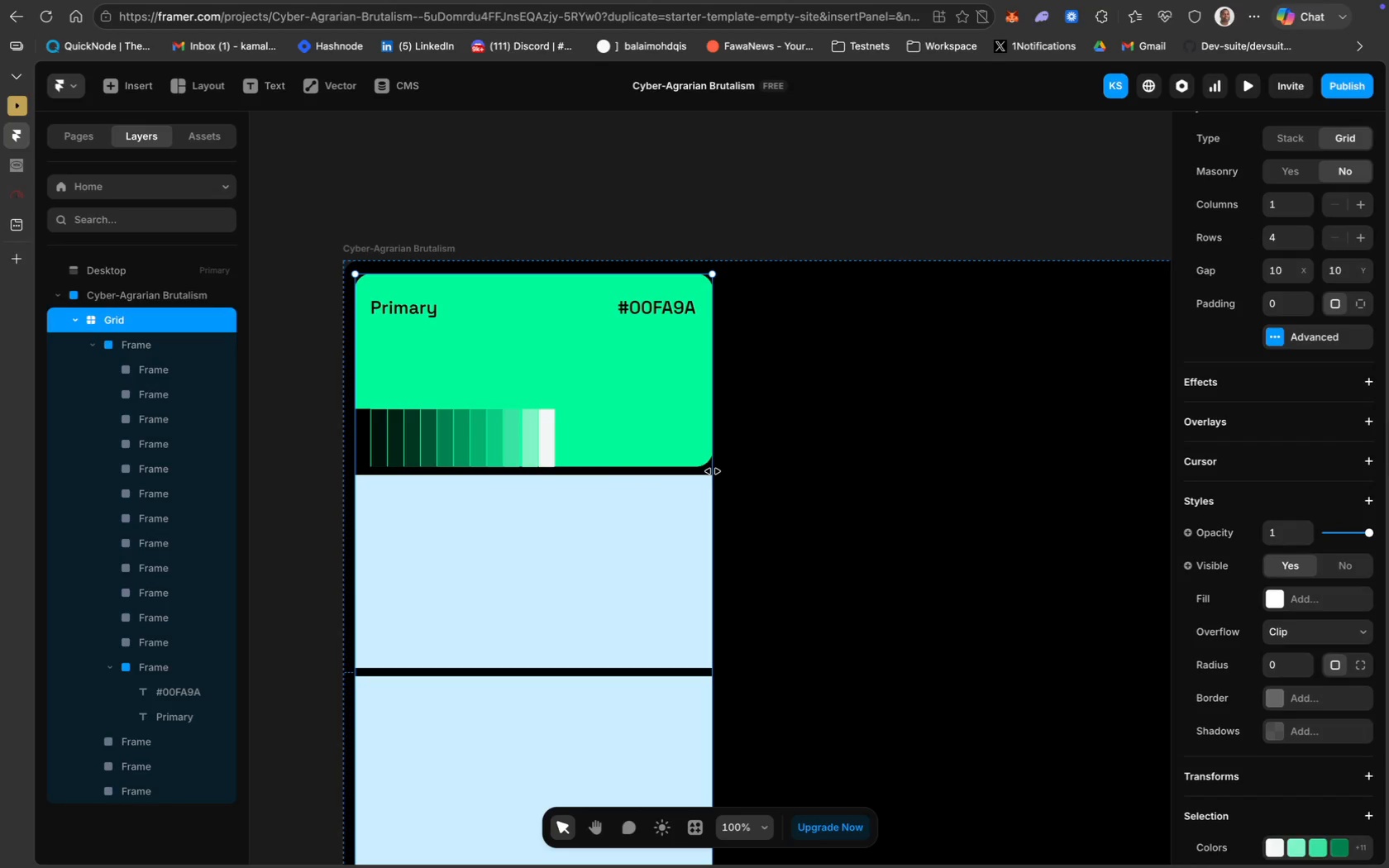 
left_click_drag(start_coordinate=[713, 471], to_coordinate=[705, 470])
 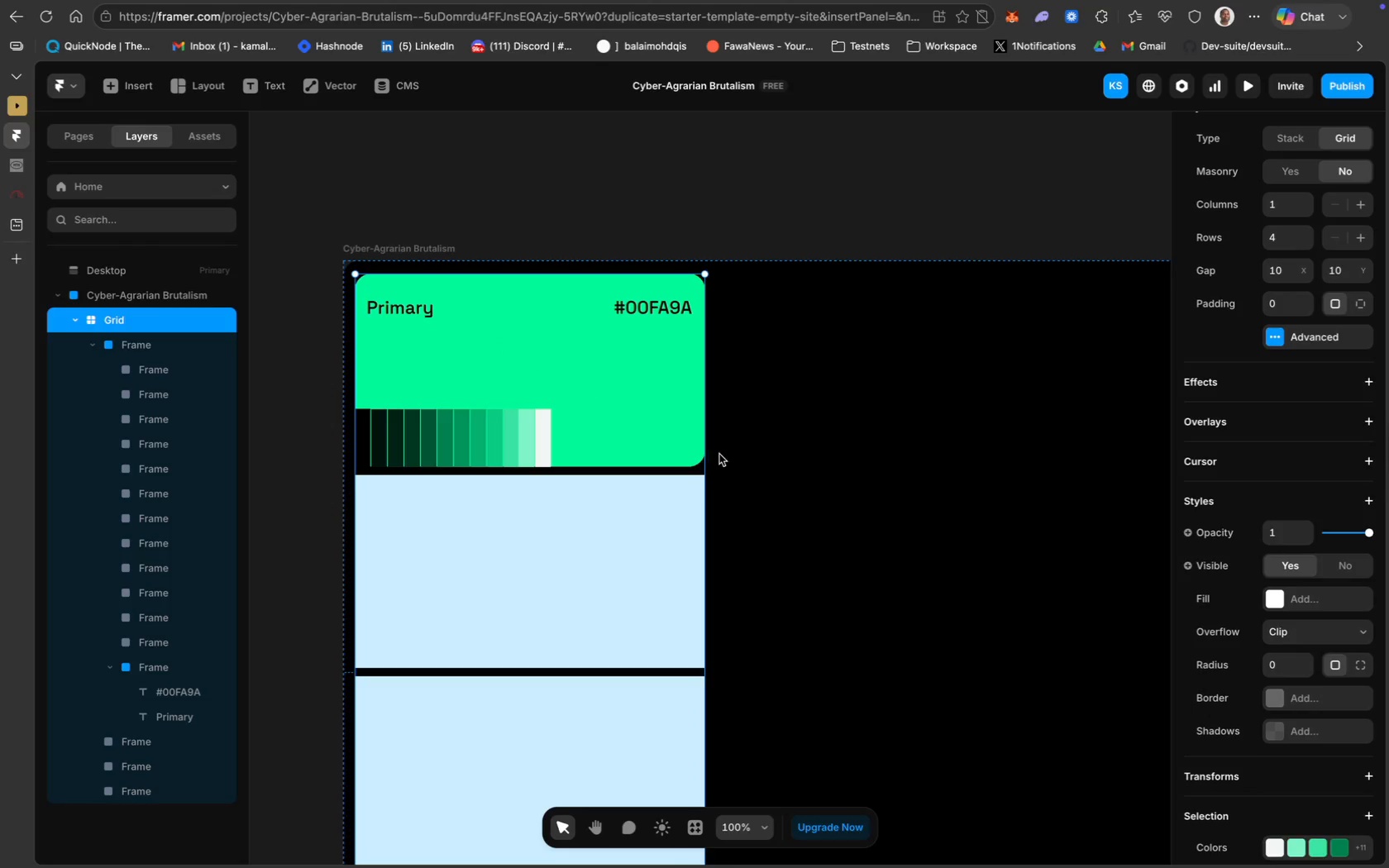 
left_click_drag(start_coordinate=[705, 460], to_coordinate=[589, 442])
 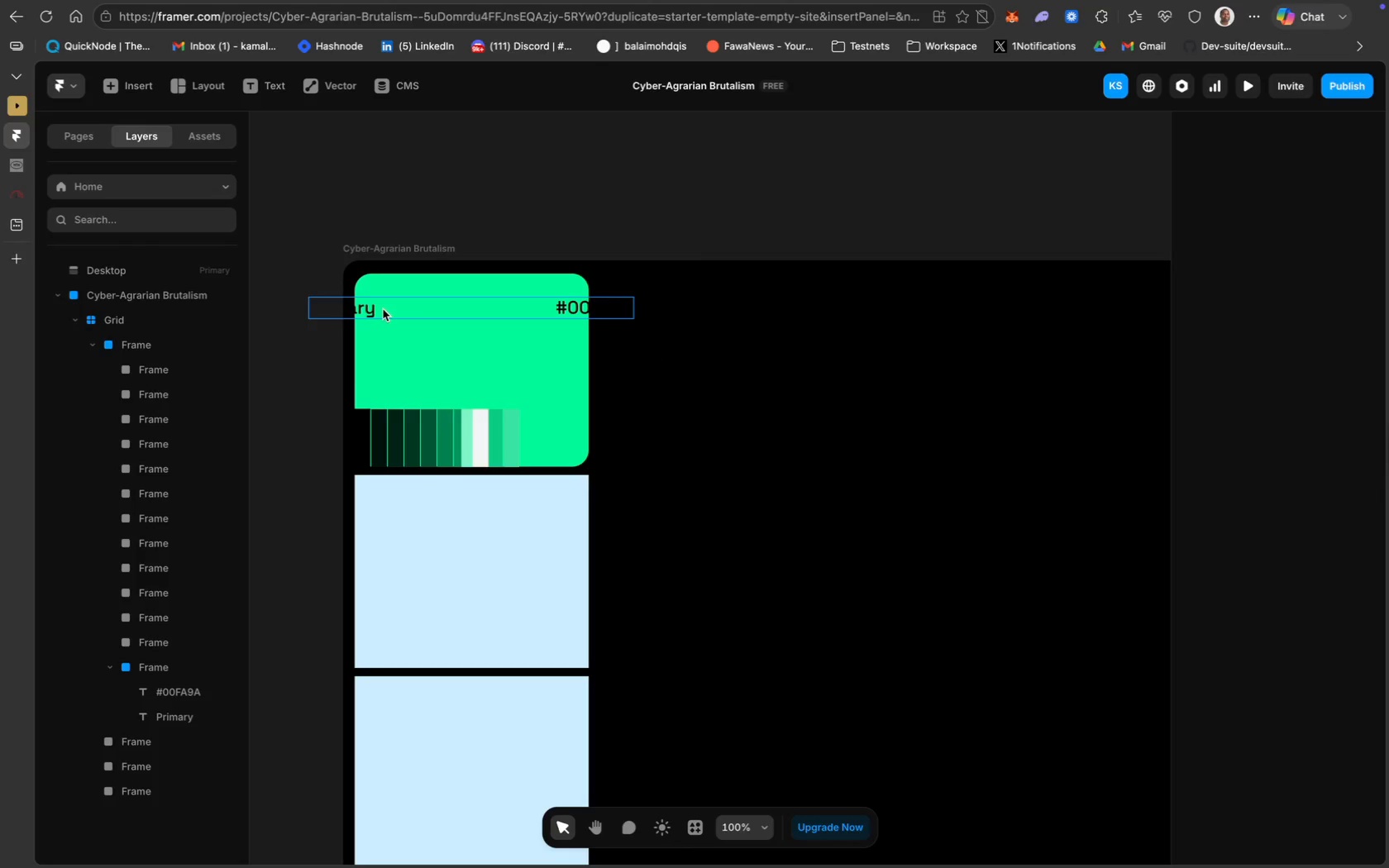 
left_click_drag(start_coordinate=[361, 314], to_coordinate=[413, 313])
 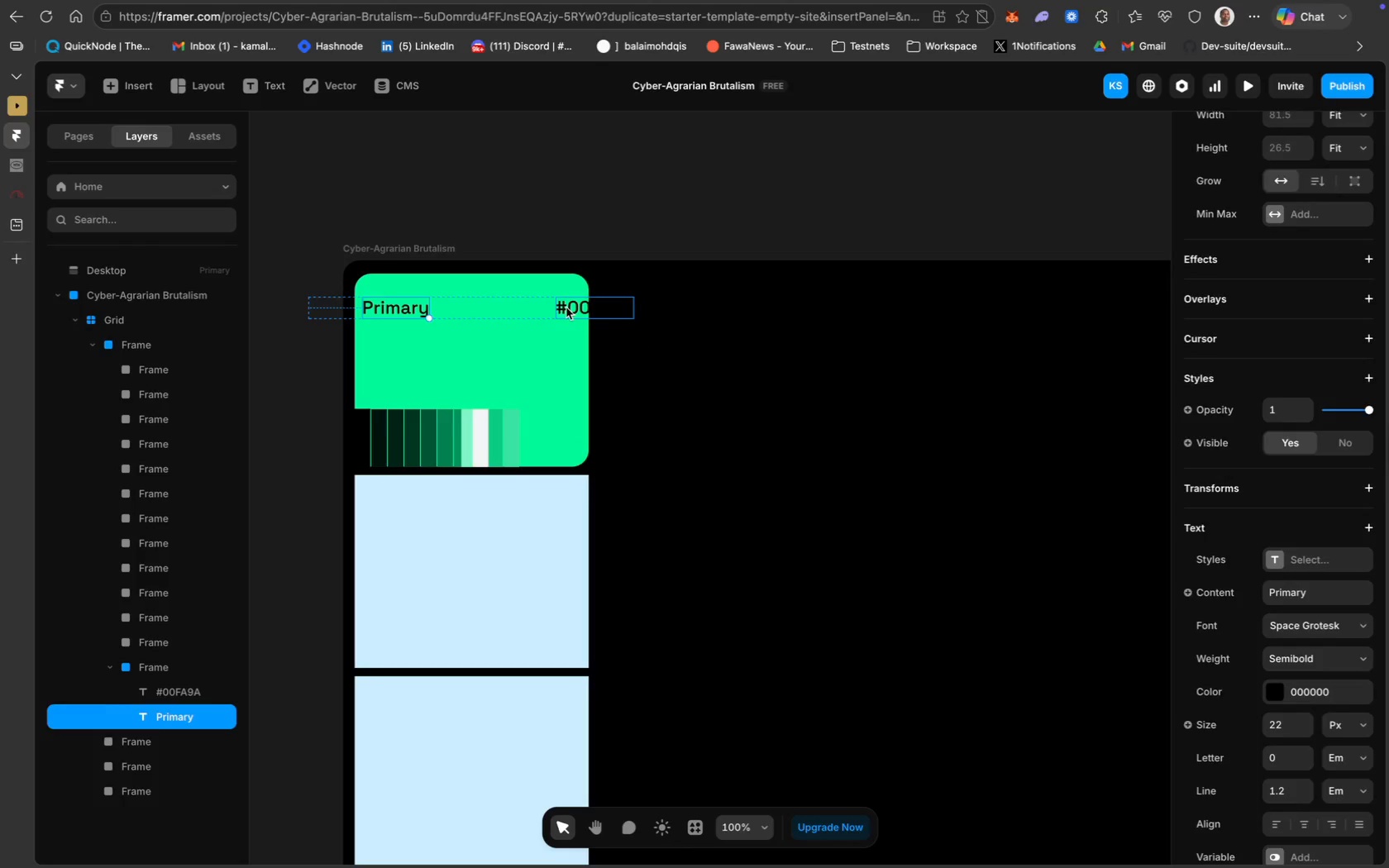 
left_click([568, 307])
 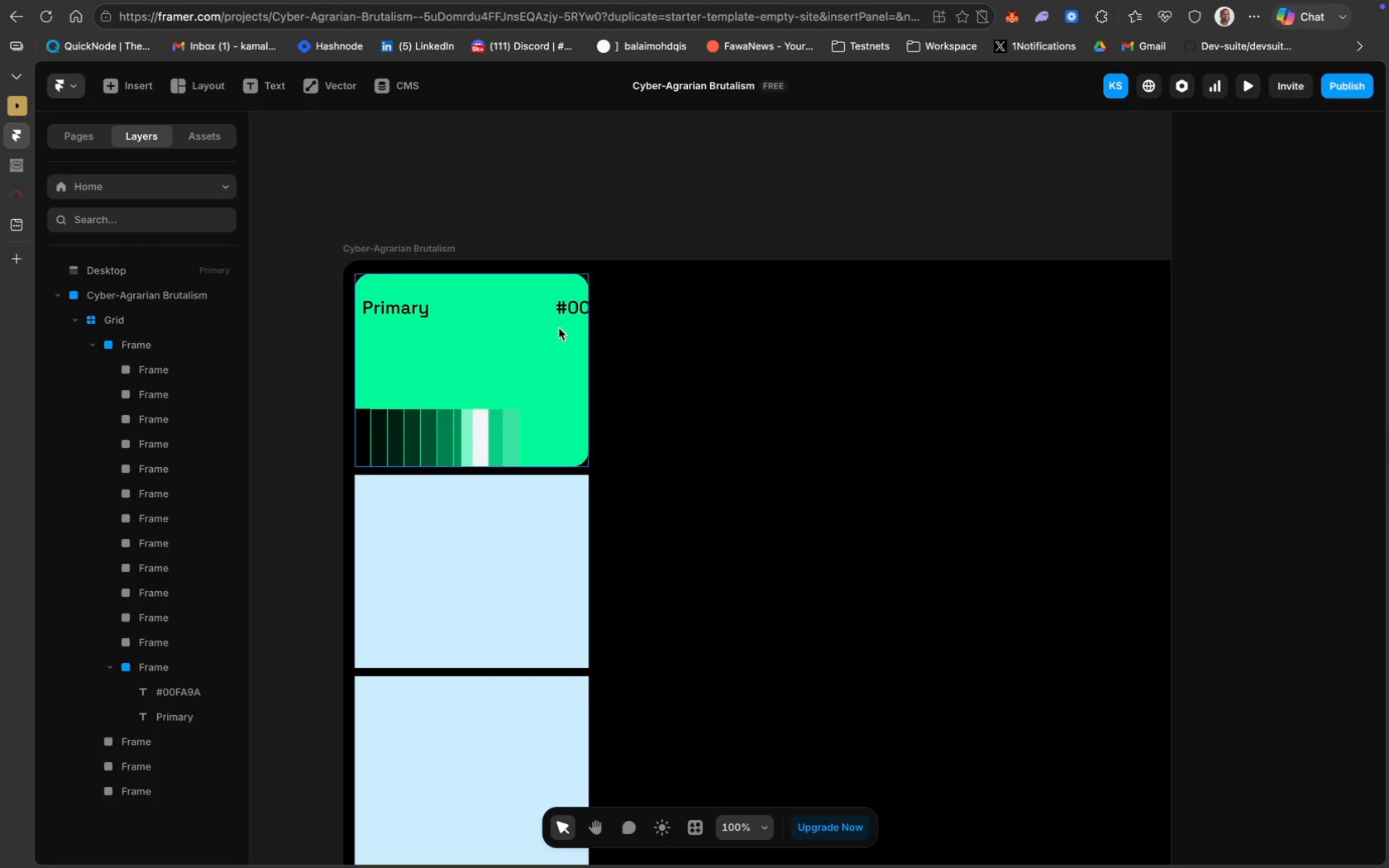 
left_click([561, 299])
 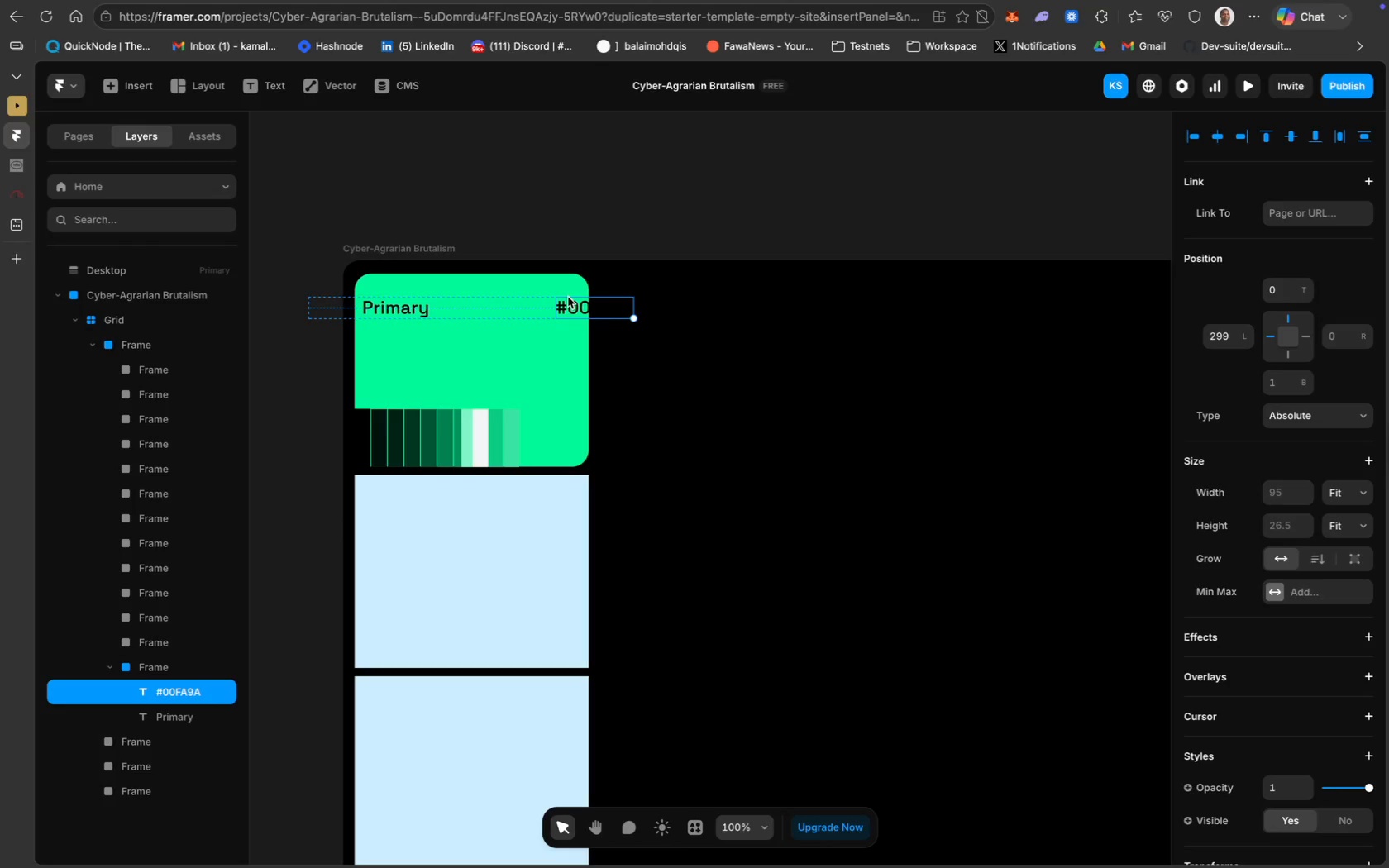 
left_click([568, 297])
 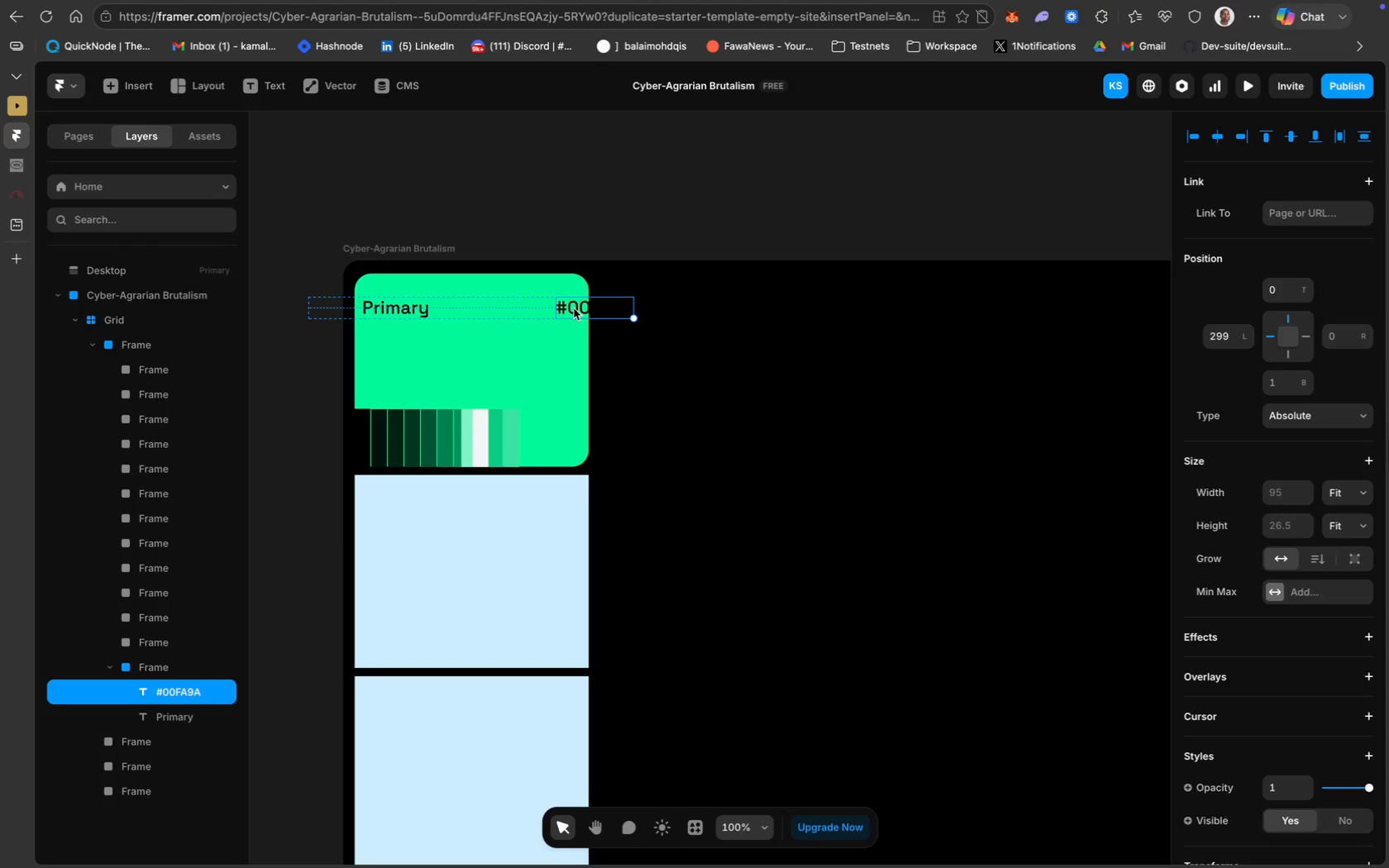 
left_click_drag(start_coordinate=[574, 308], to_coordinate=[521, 307])
 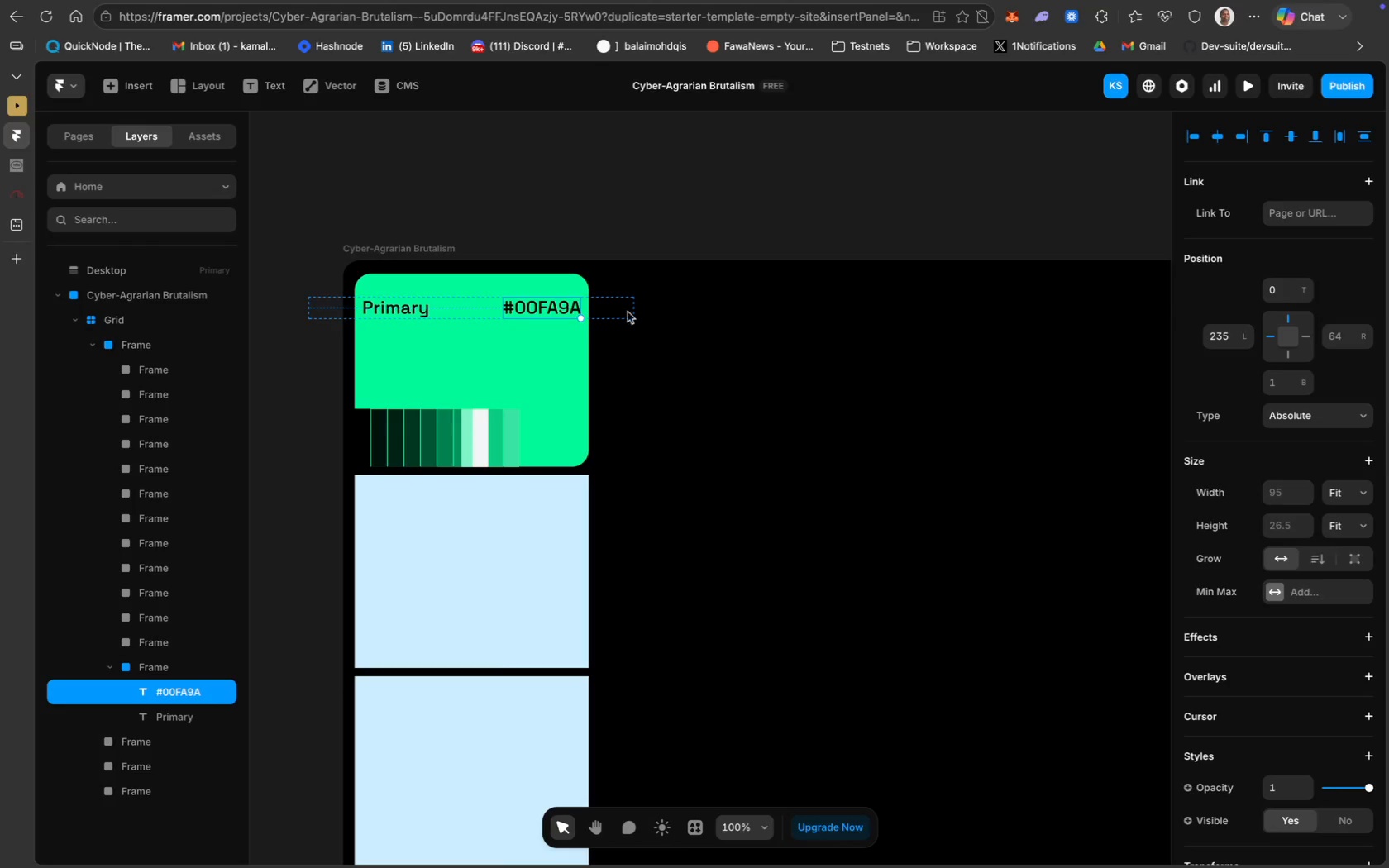 
left_click([626, 310])
 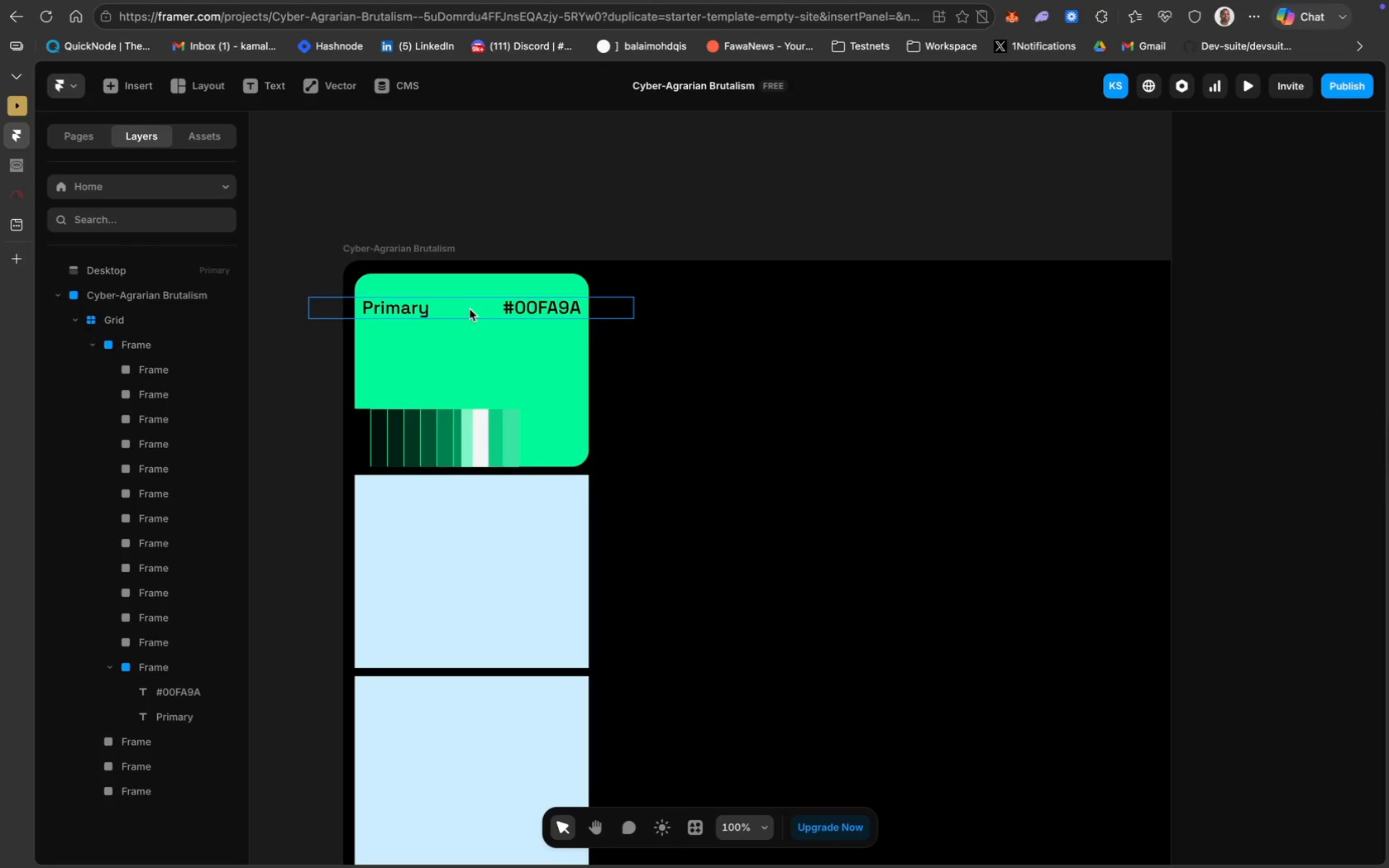 
left_click([470, 312])
 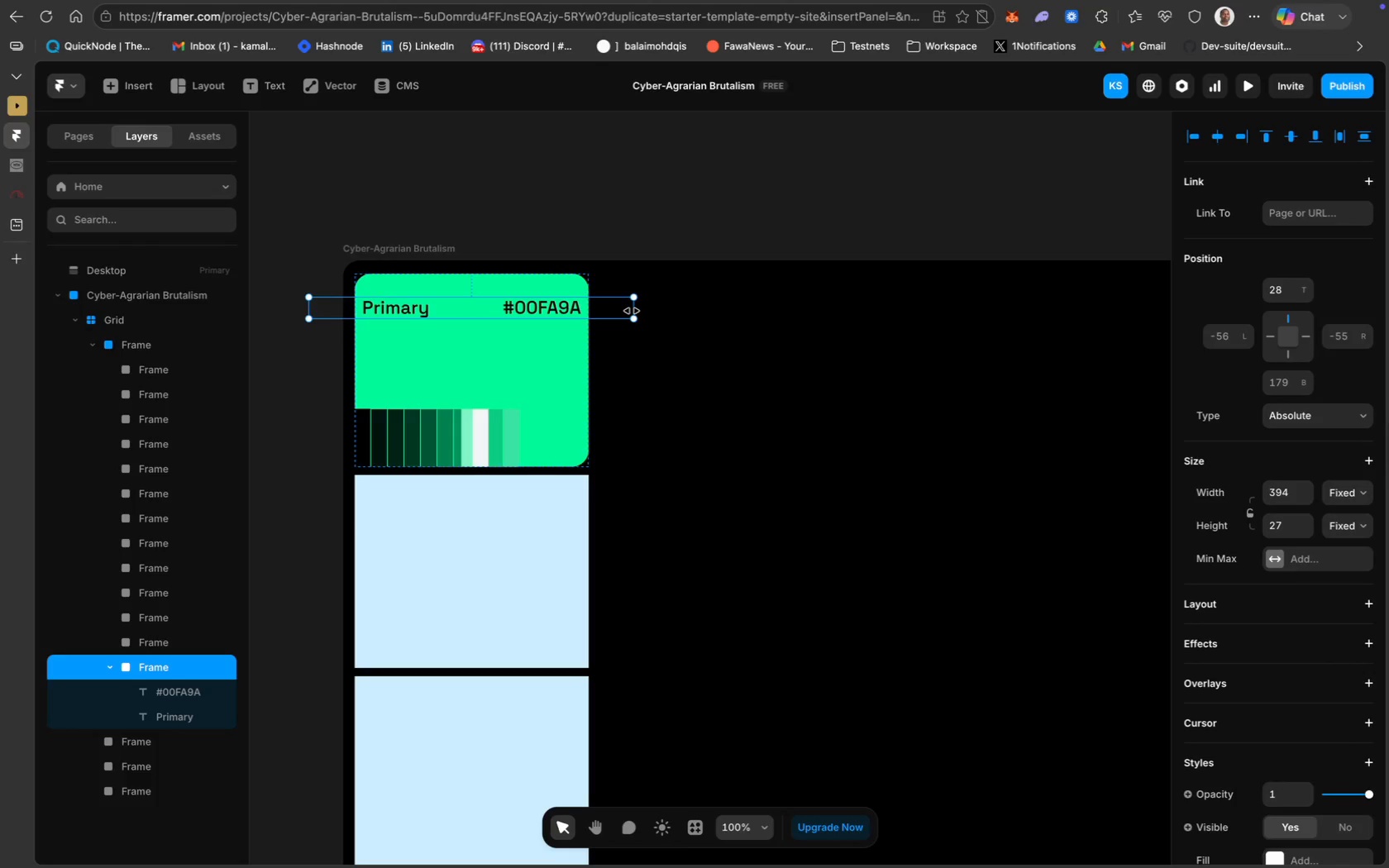 
left_click_drag(start_coordinate=[632, 311], to_coordinate=[580, 308])
 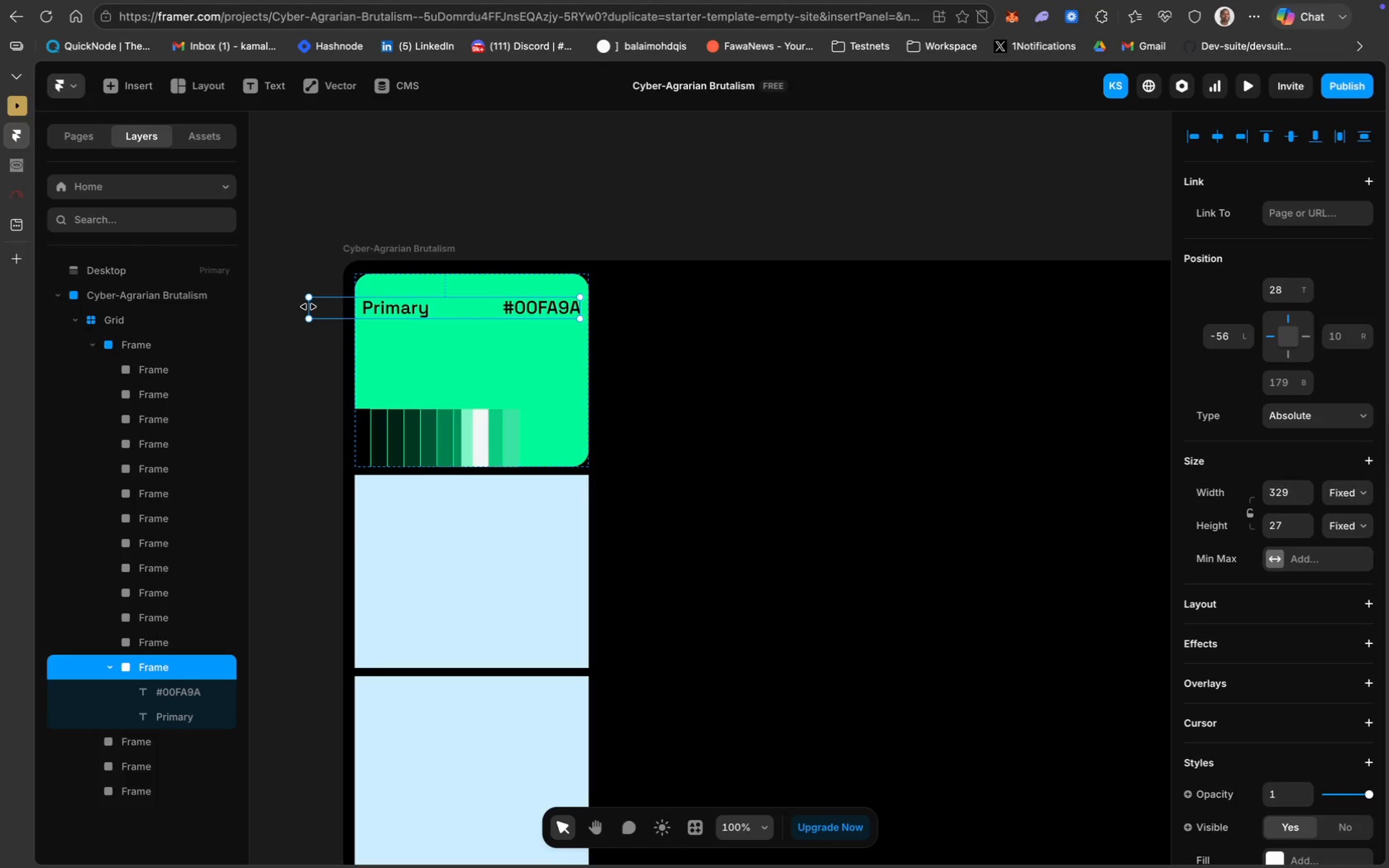 
left_click_drag(start_coordinate=[308, 307], to_coordinate=[298, 302])
 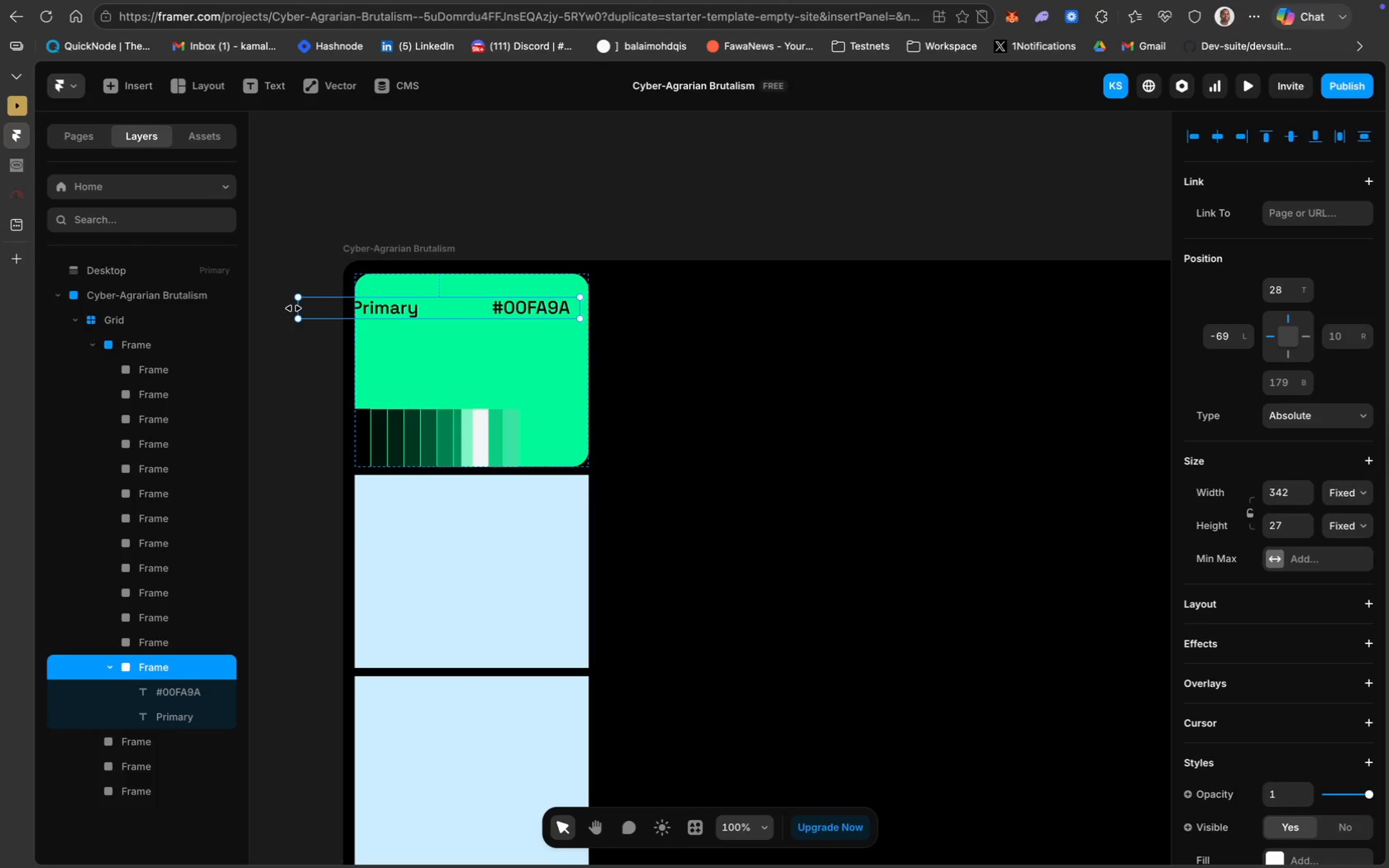 
left_click_drag(start_coordinate=[294, 308], to_coordinate=[376, 311])
 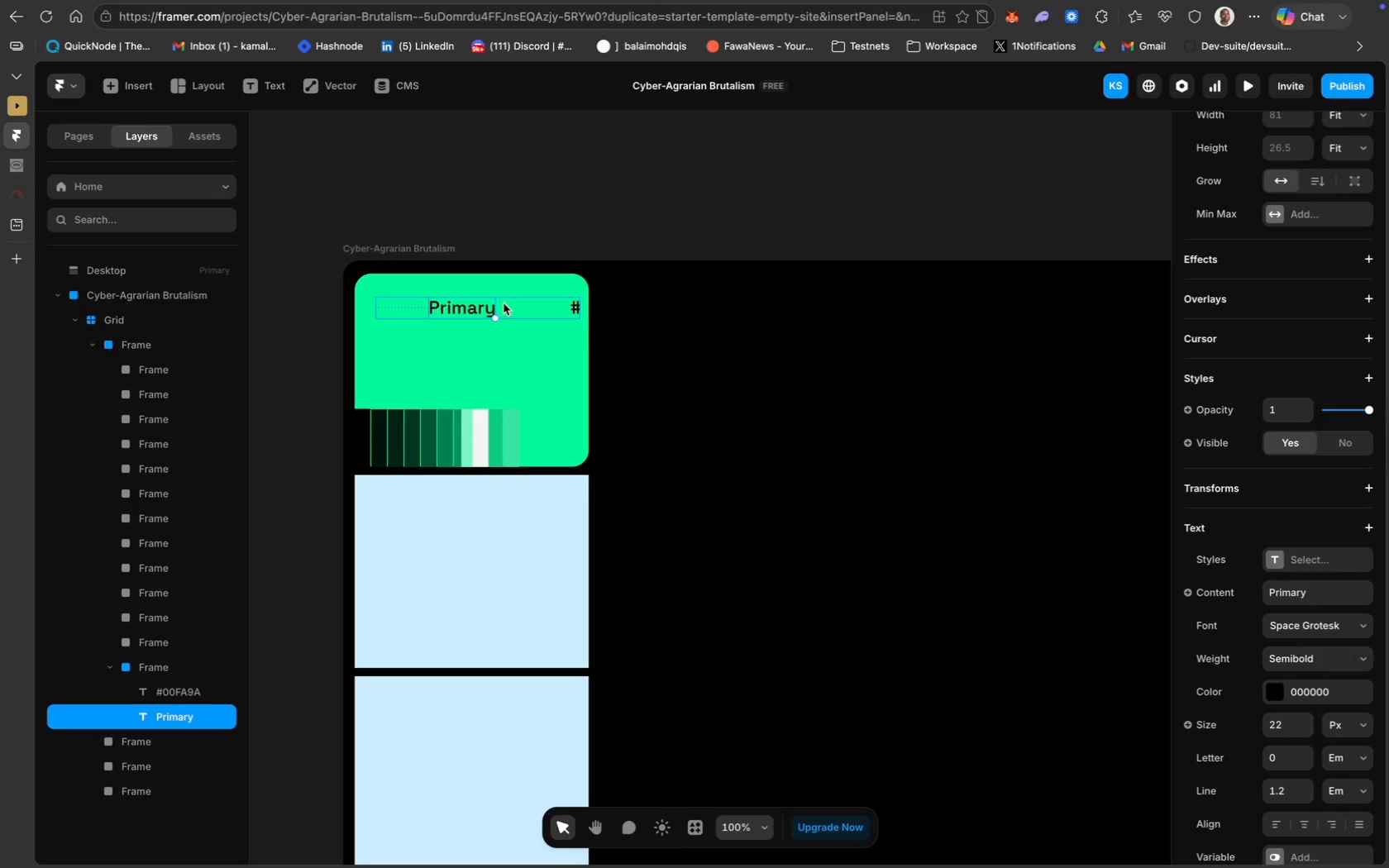 
left_click_drag(start_coordinate=[507, 300], to_coordinate=[469, 298])
 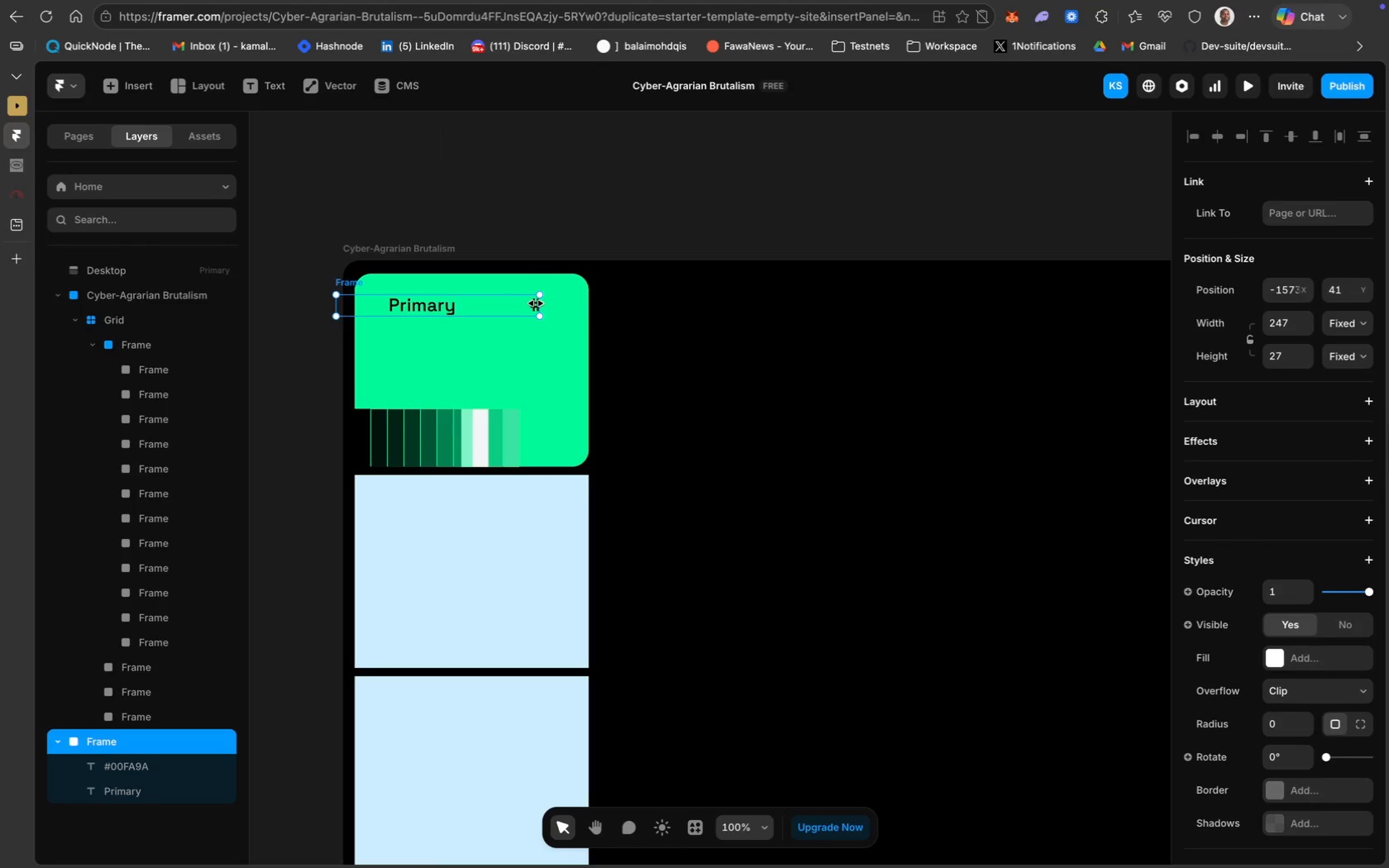 
left_click([536, 303])
 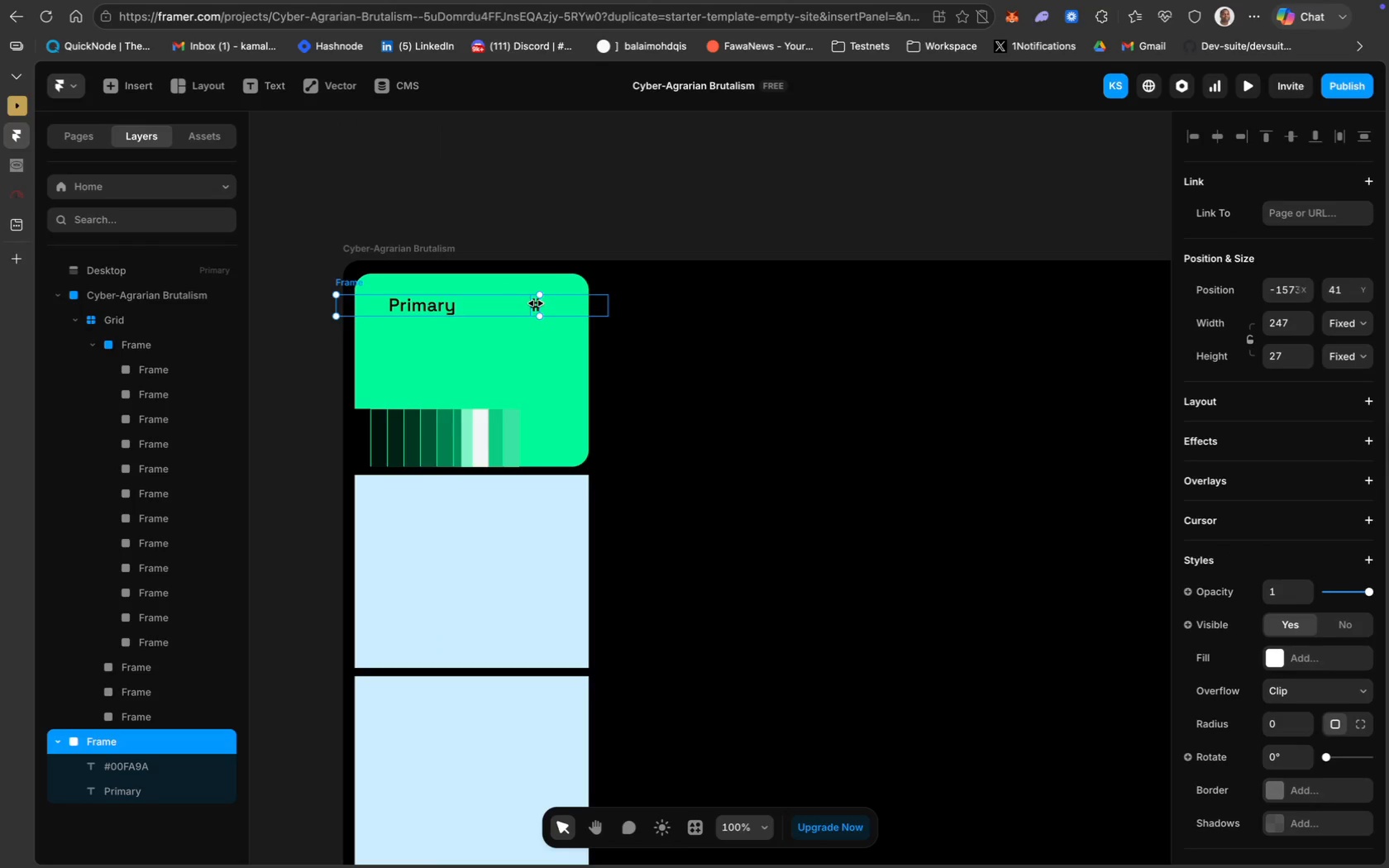 
left_click([536, 303])
 